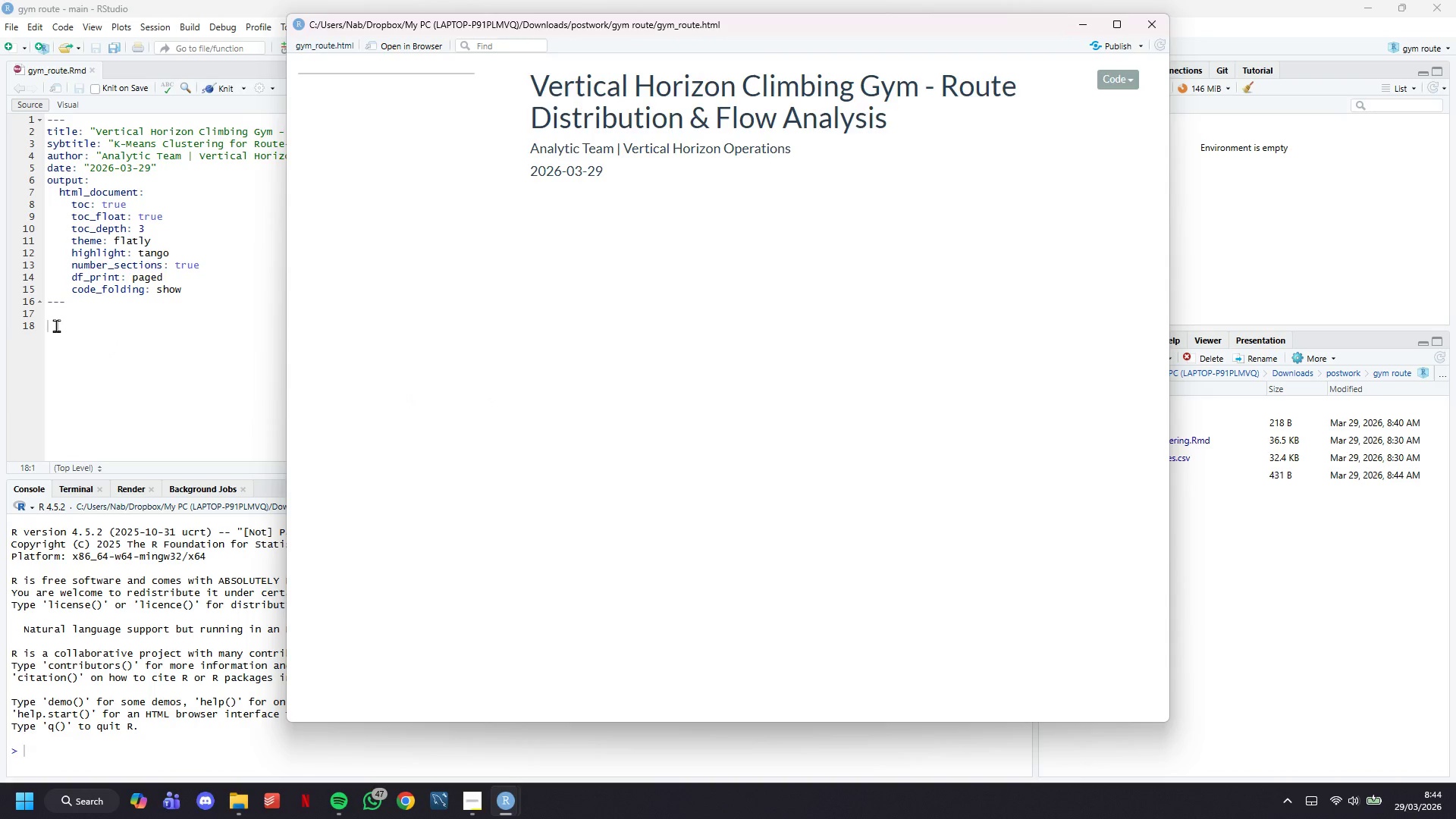 
left_click([56, 325])
 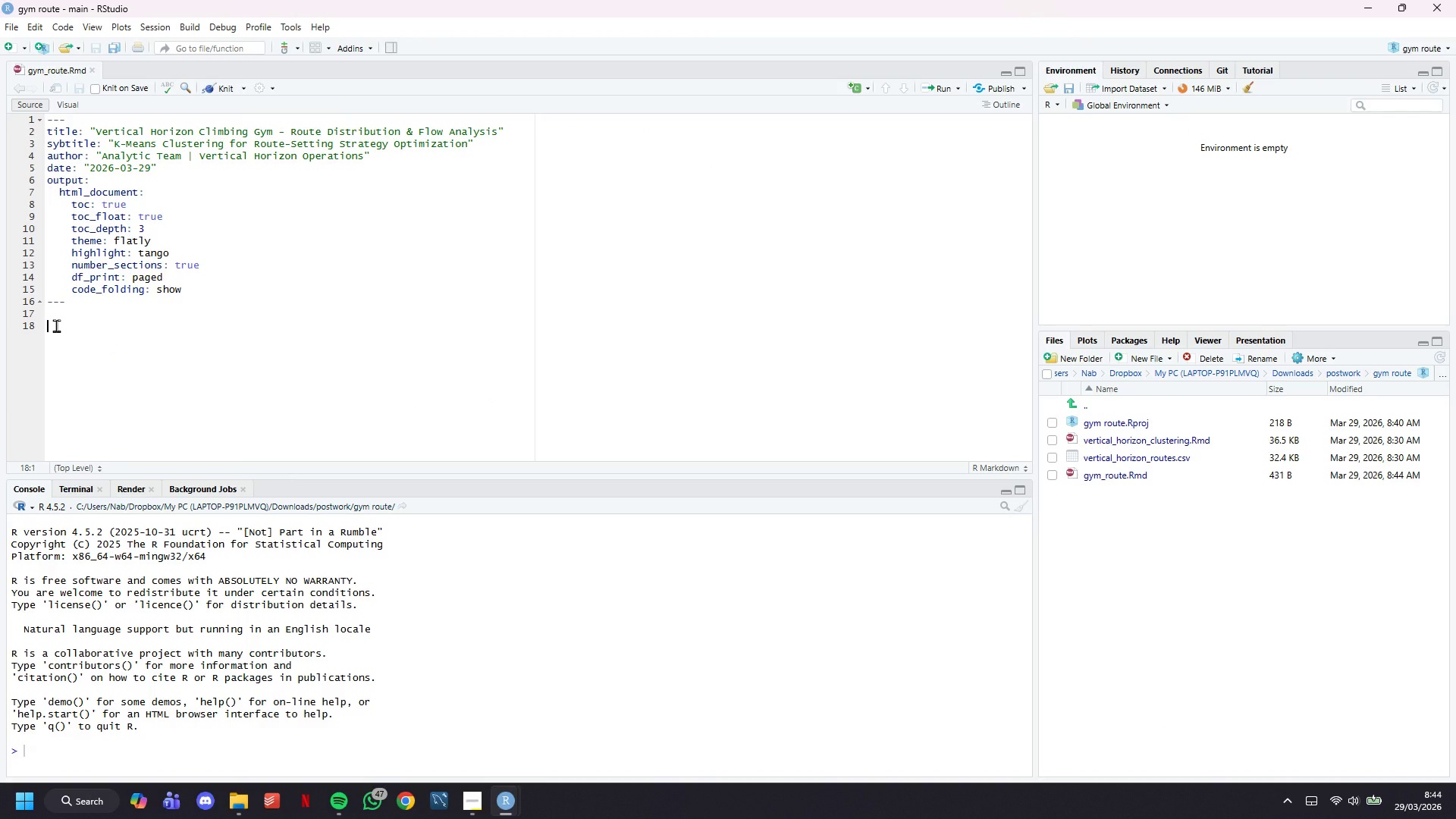 
key(Backquote)
 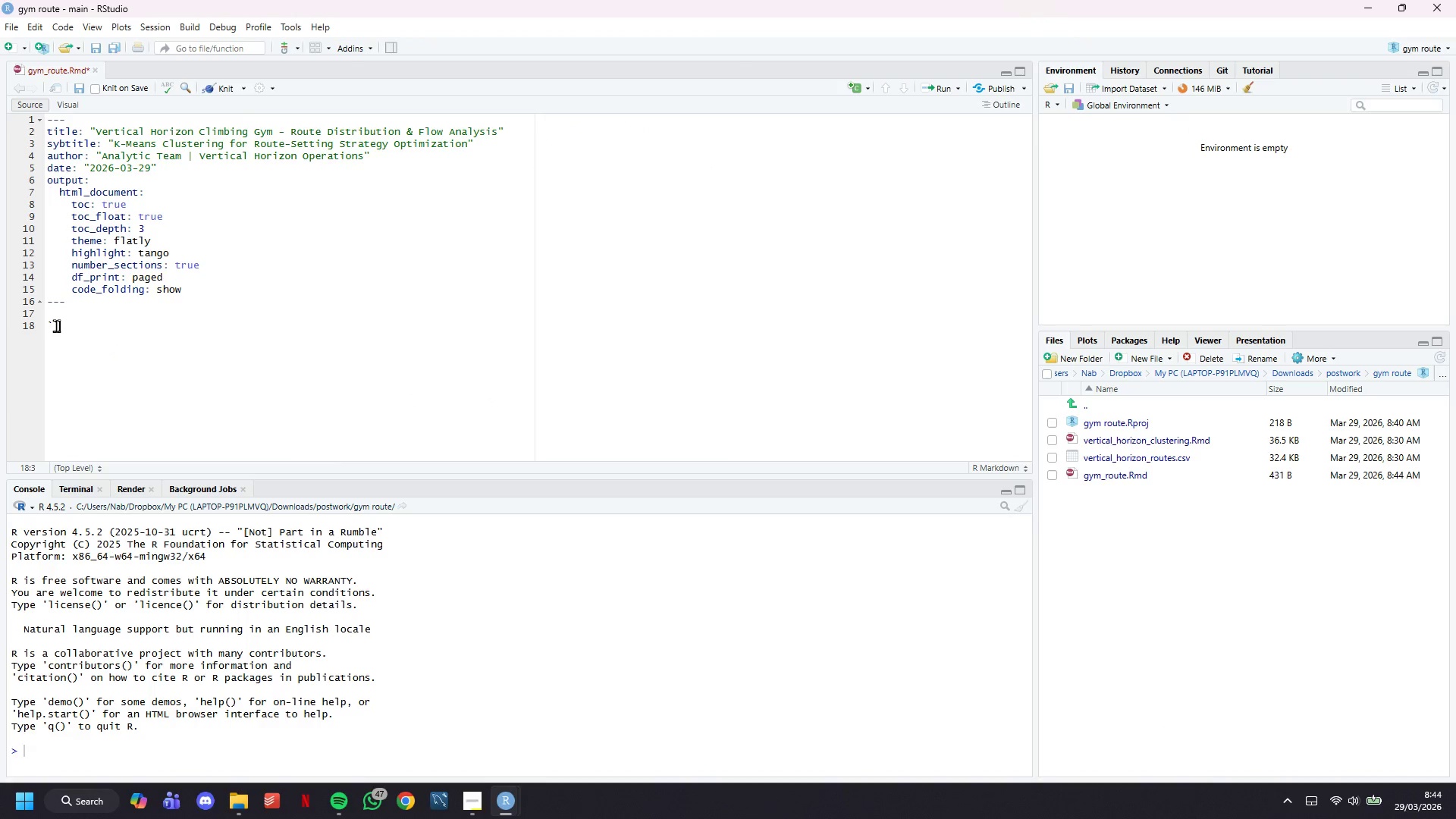 
key(Backquote)
 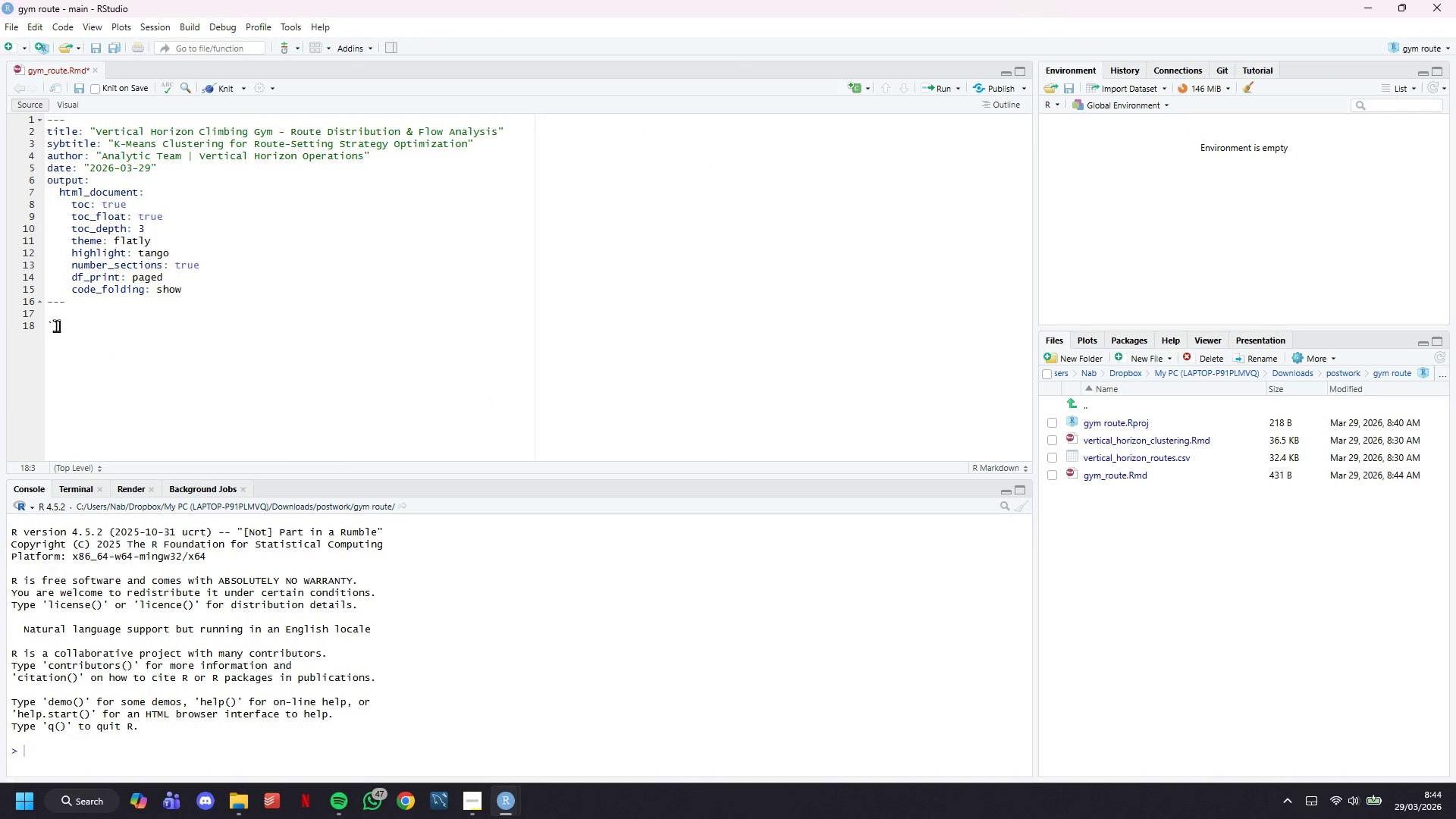 
key(Backquote)
 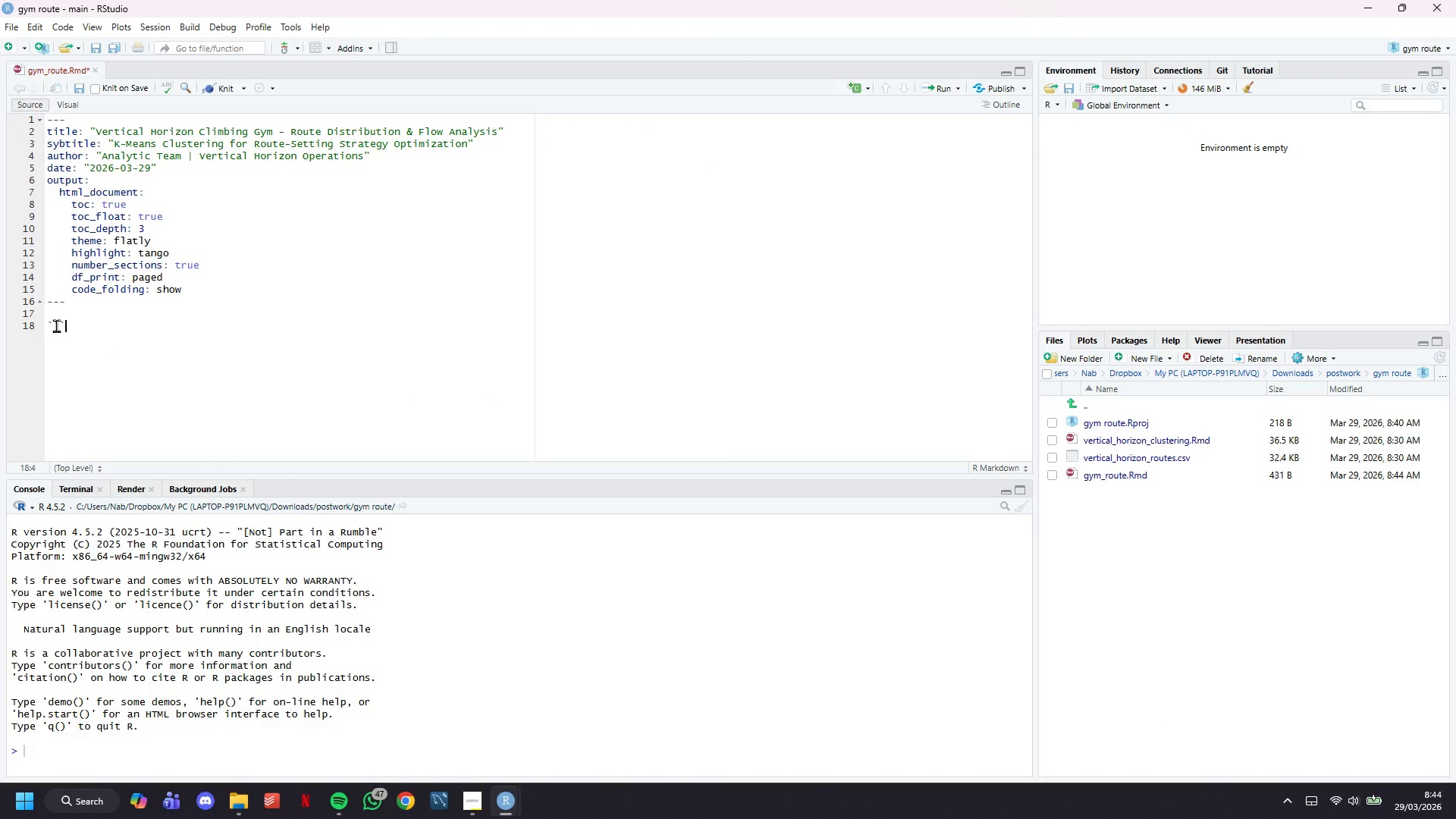 
key(Enter)
 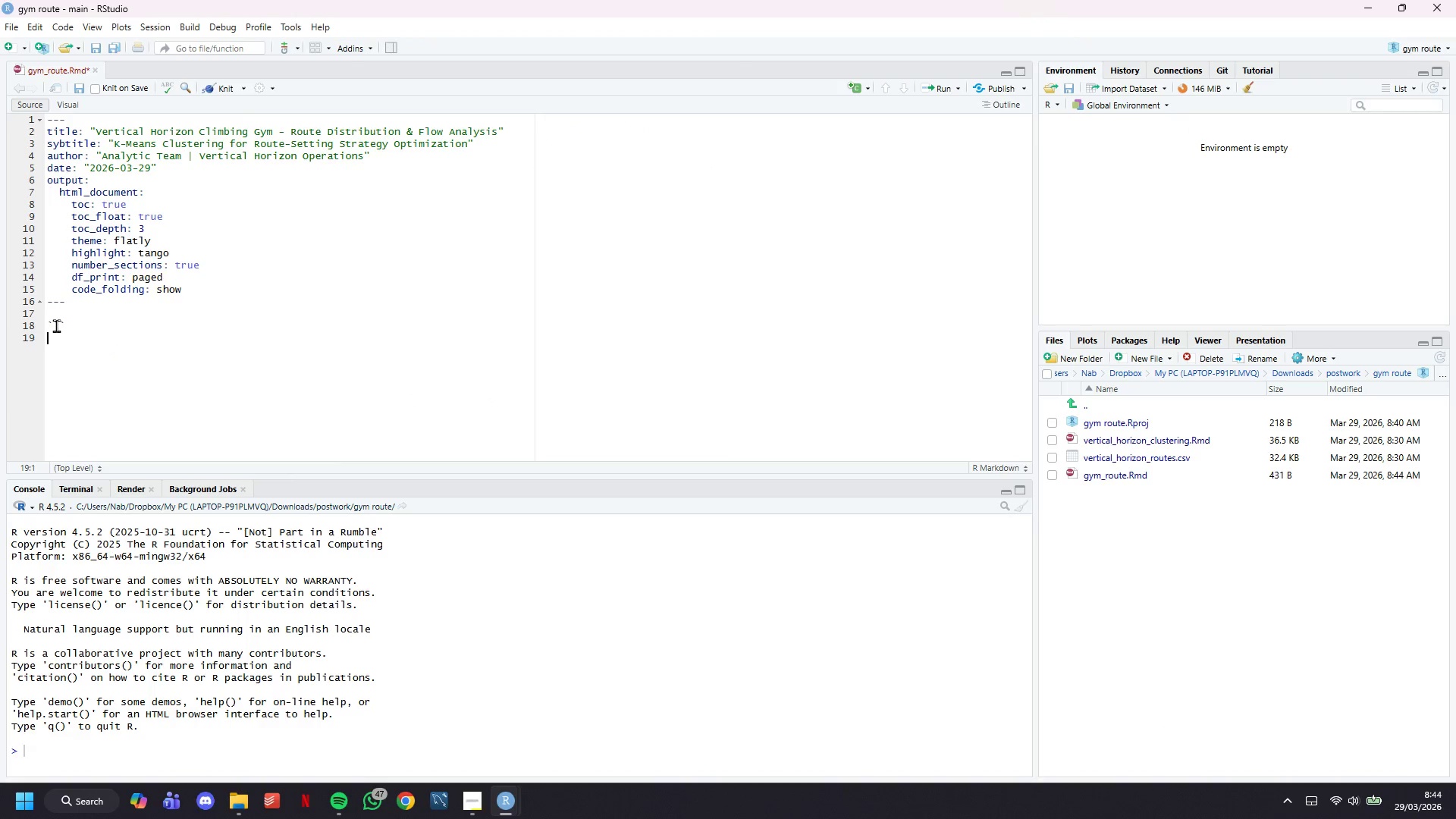 
key(Backquote)
 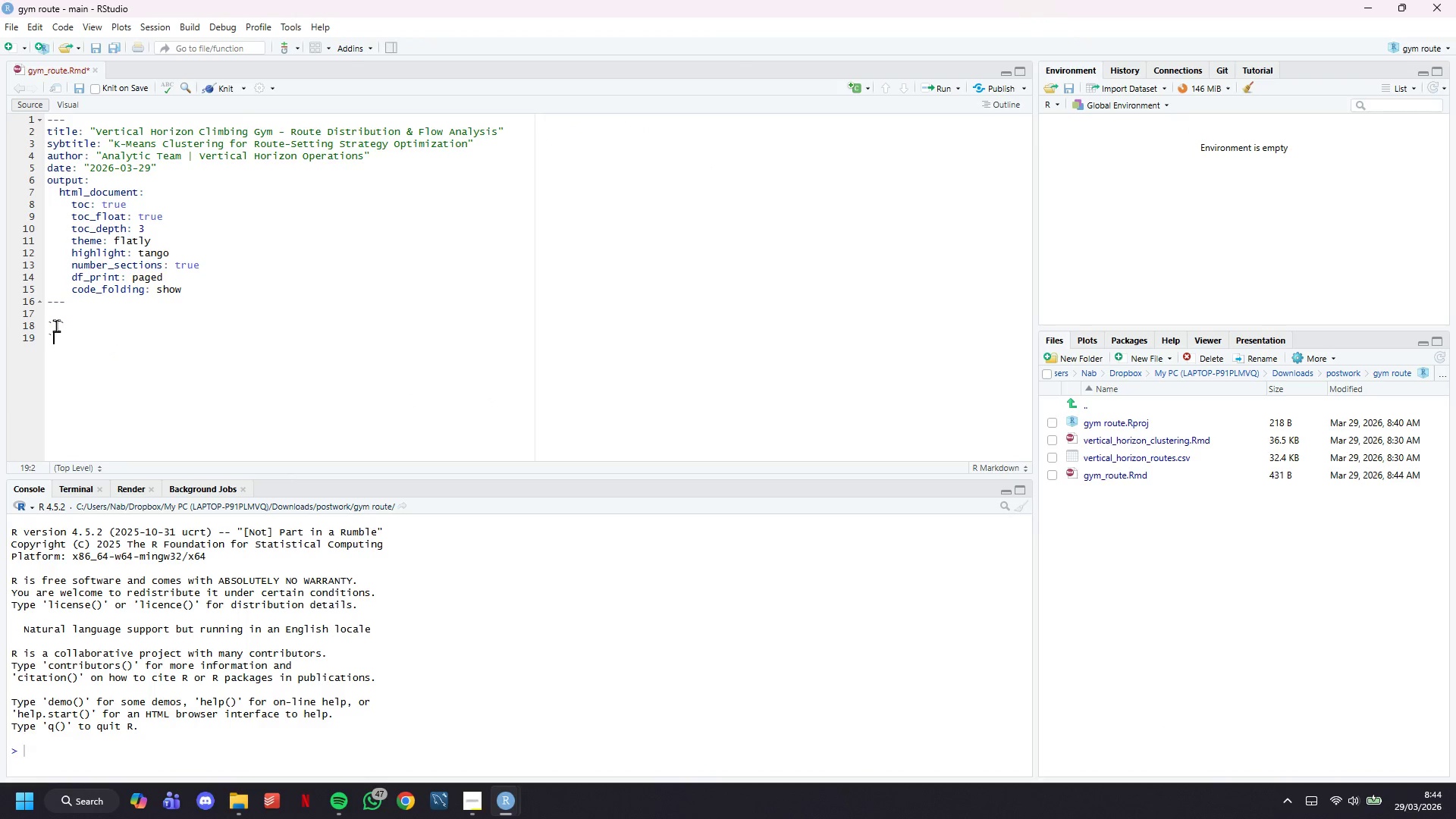 
key(Backquote)
 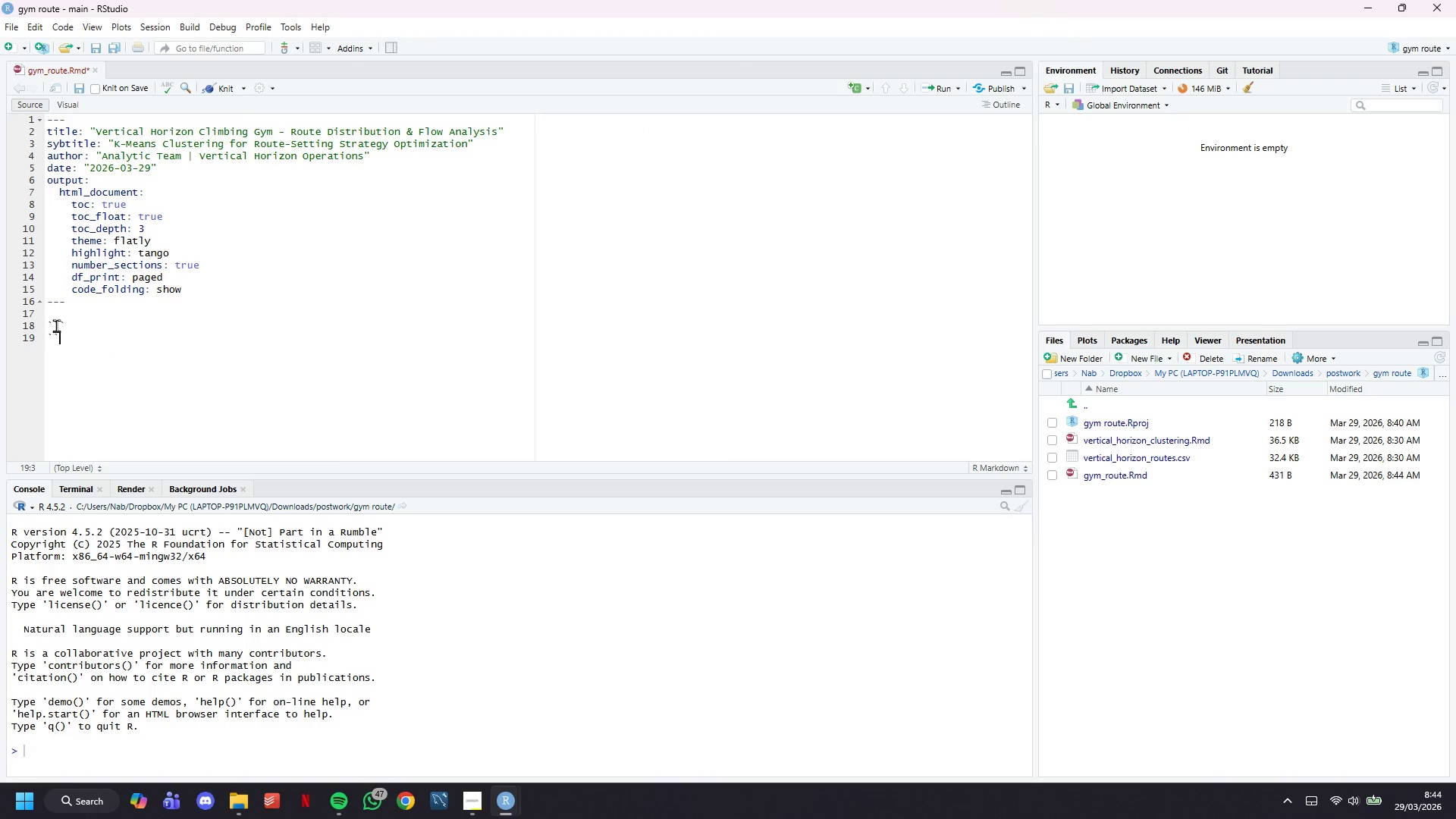 
key(Backquote)
 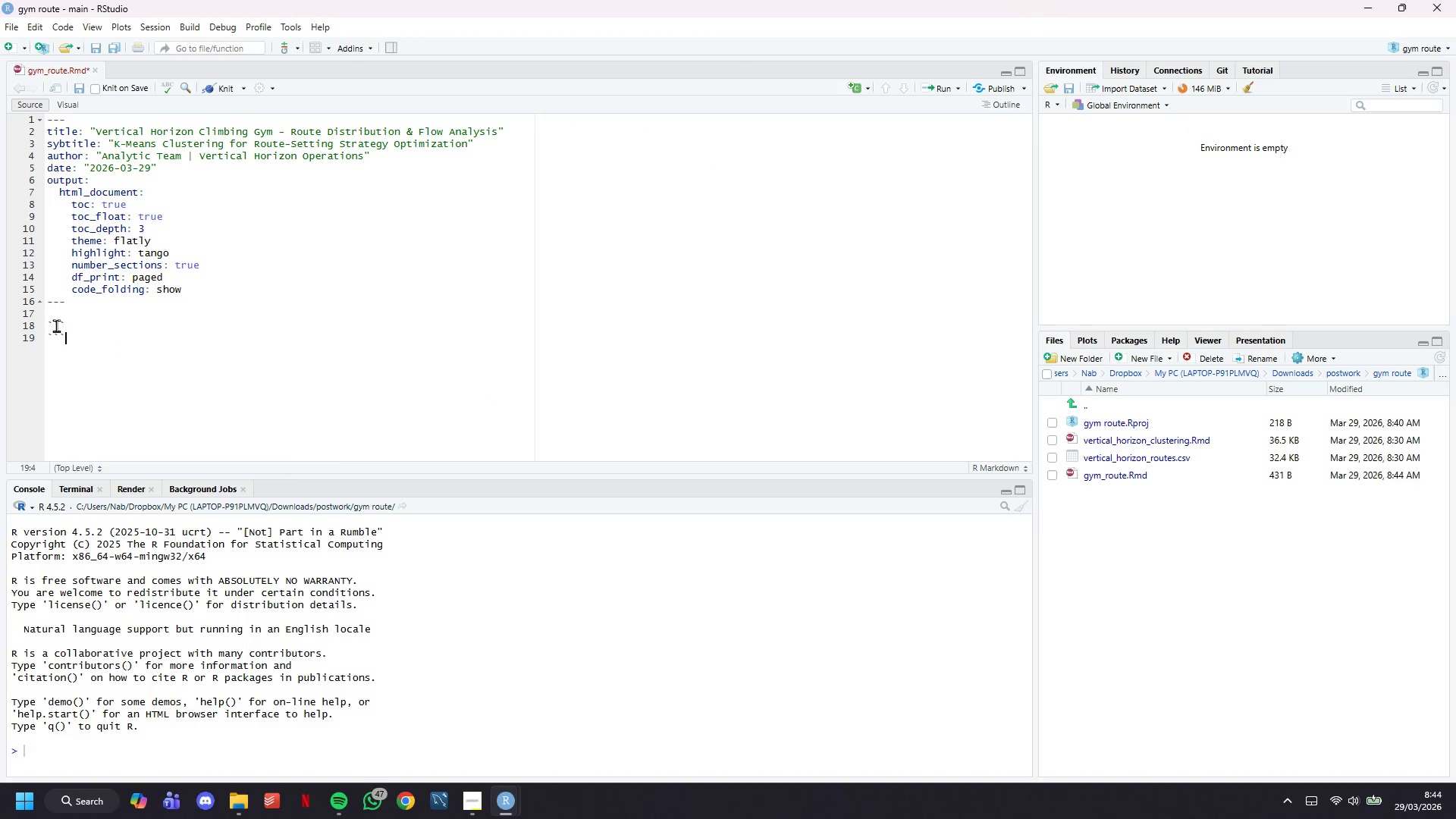 
key(ArrowUp)
 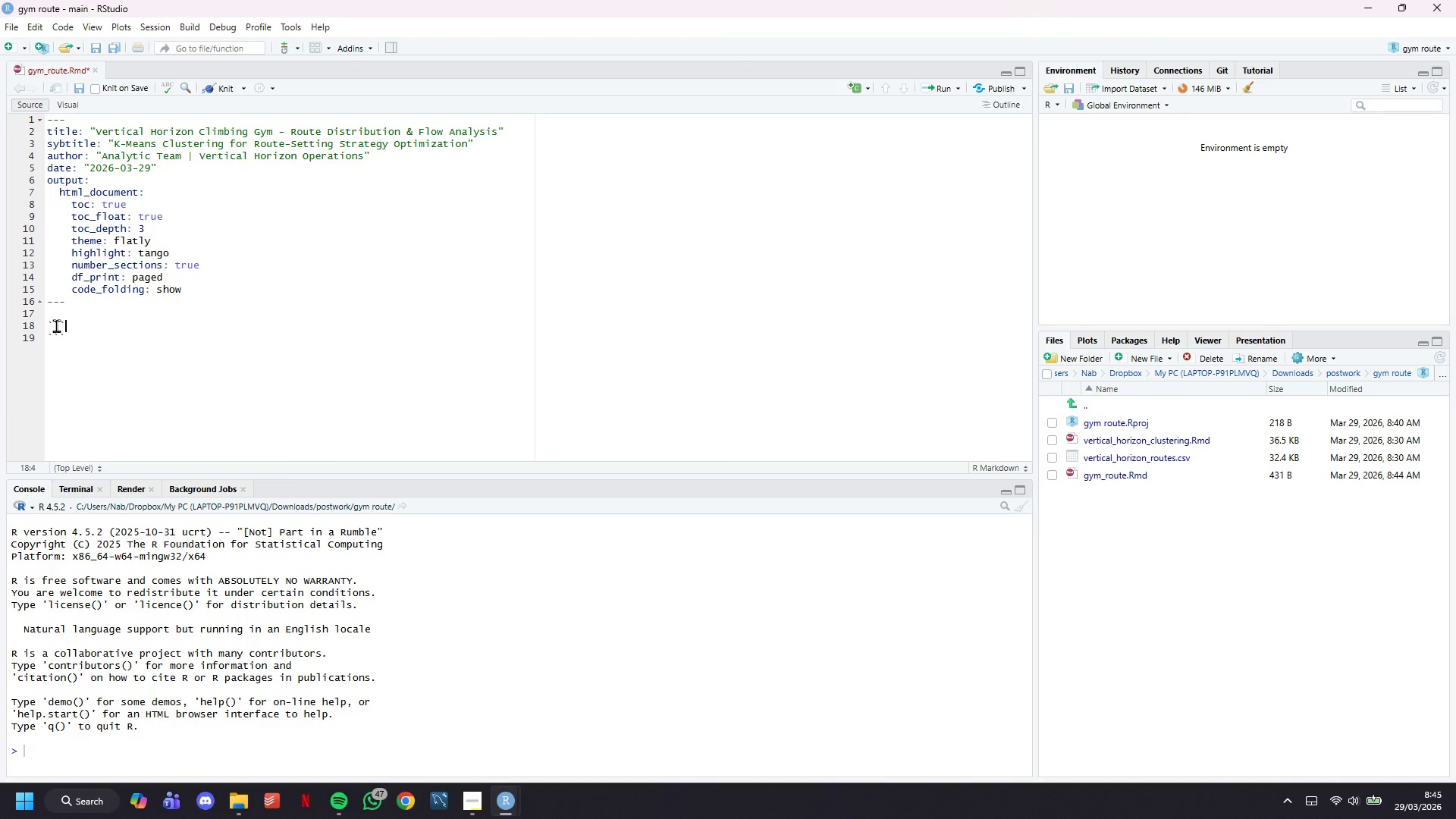 
type({css, echp)
key(Backspace)
type(o=FALSE)
 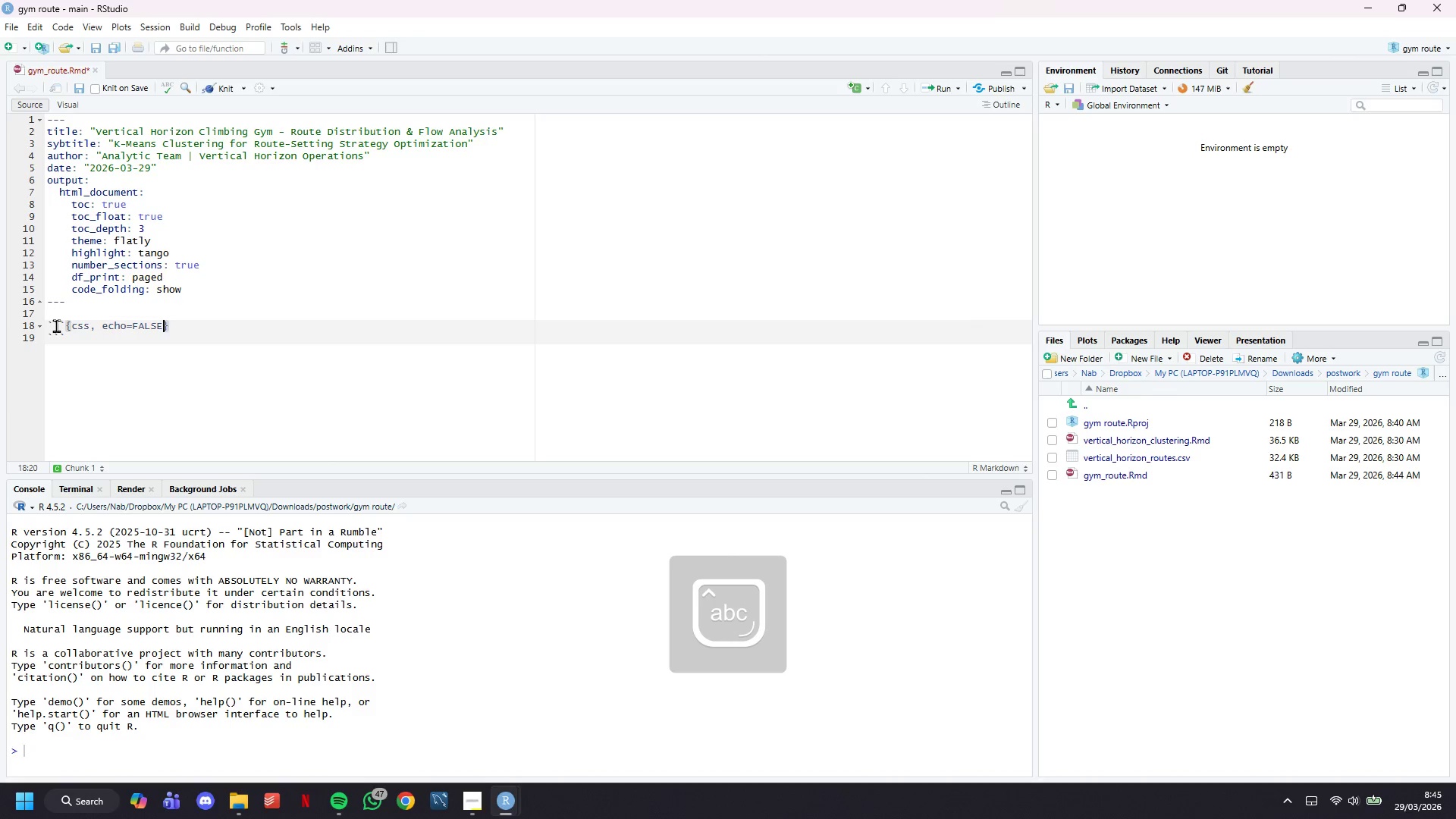 
key(ArrowRight)
 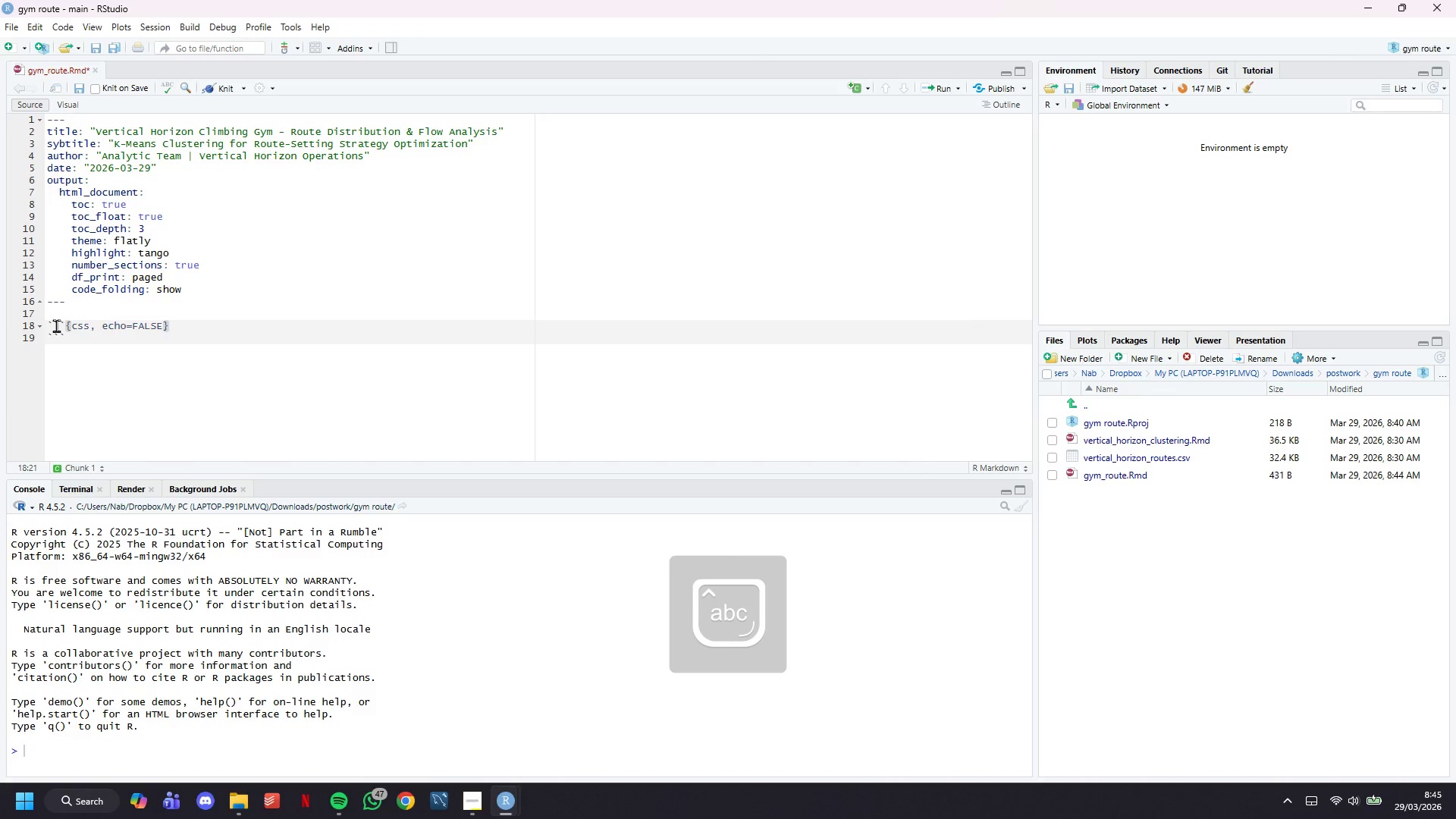 
key(Enter)
 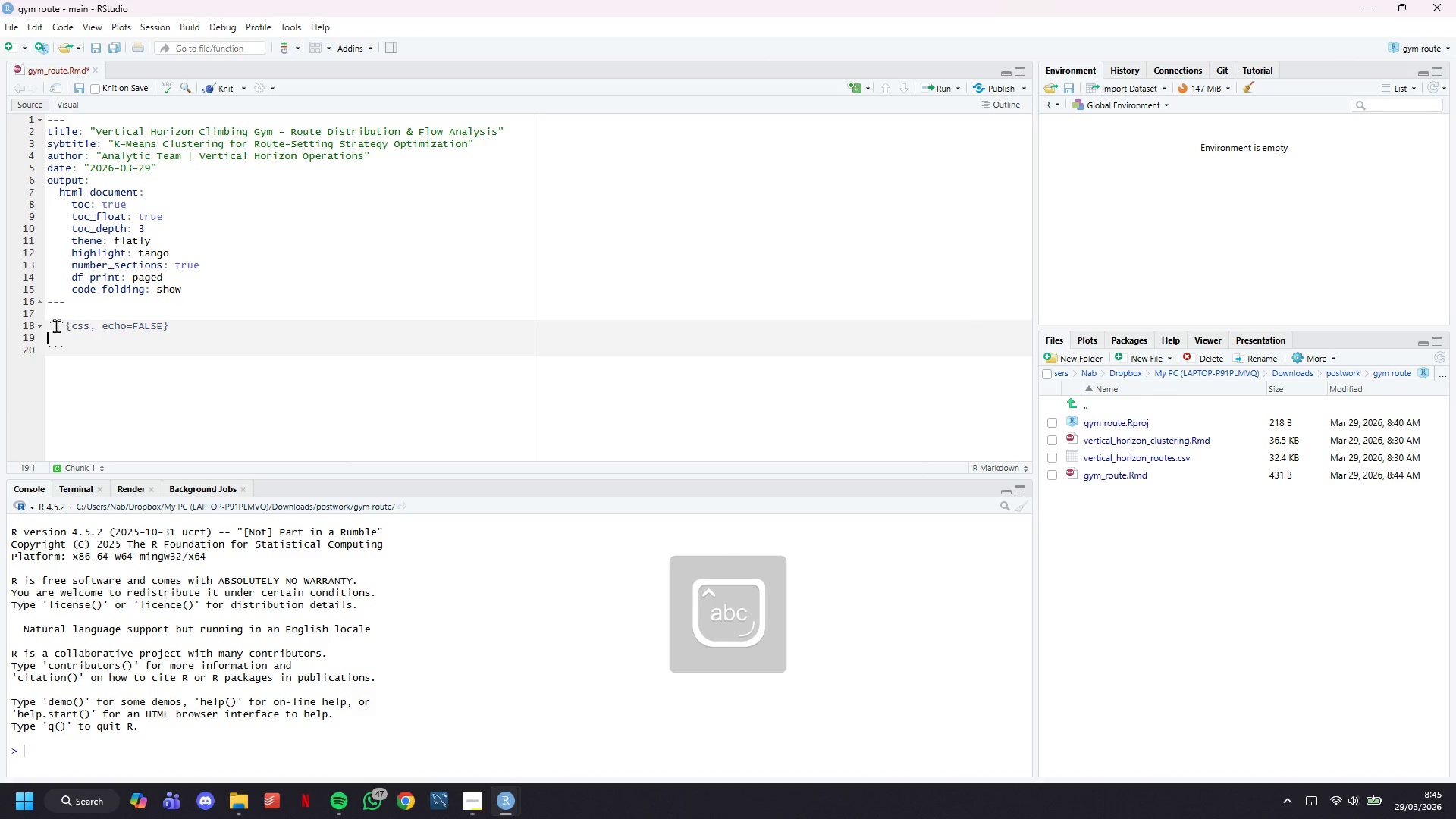 
type(body { font-family: '')
 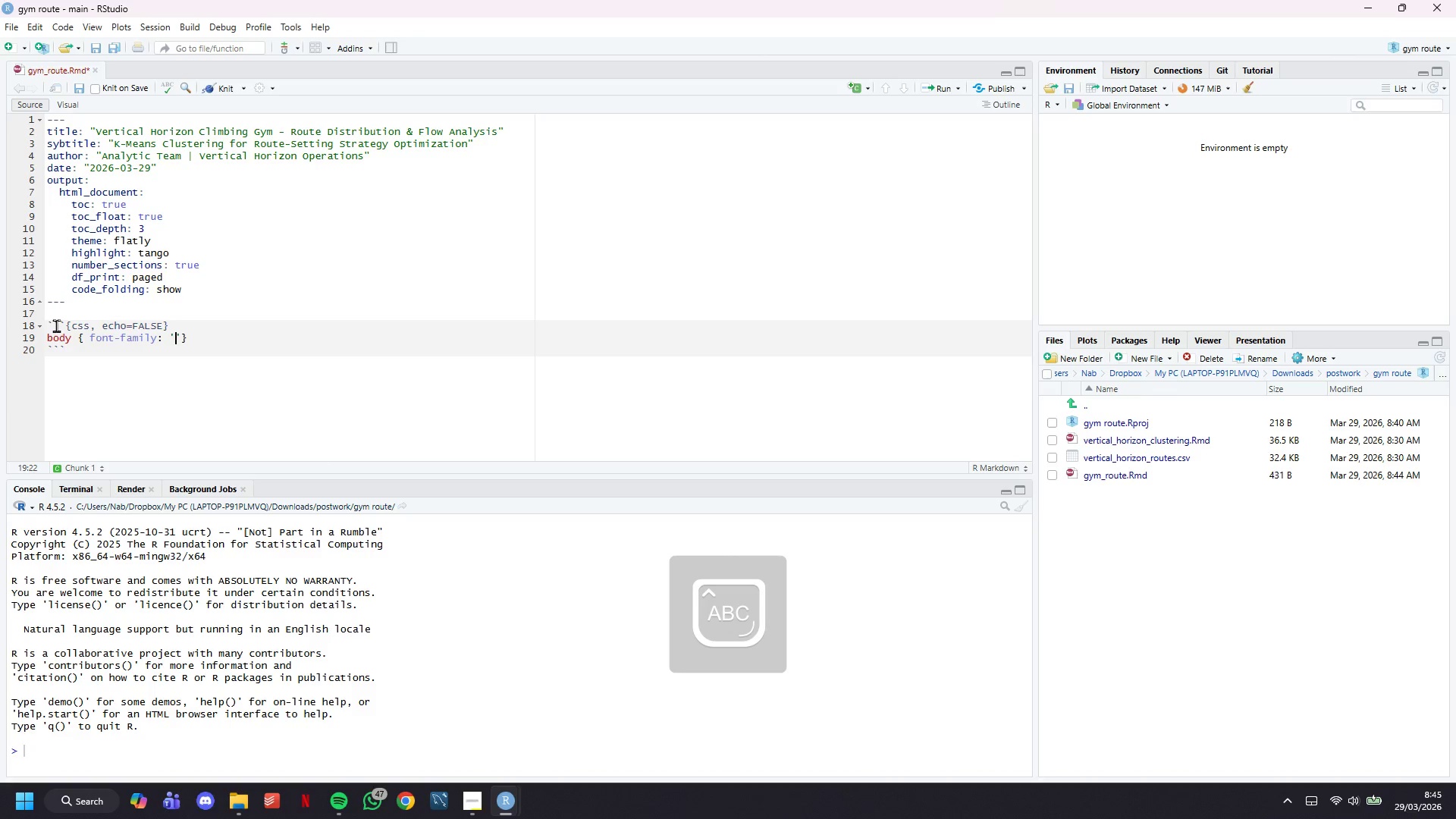 
 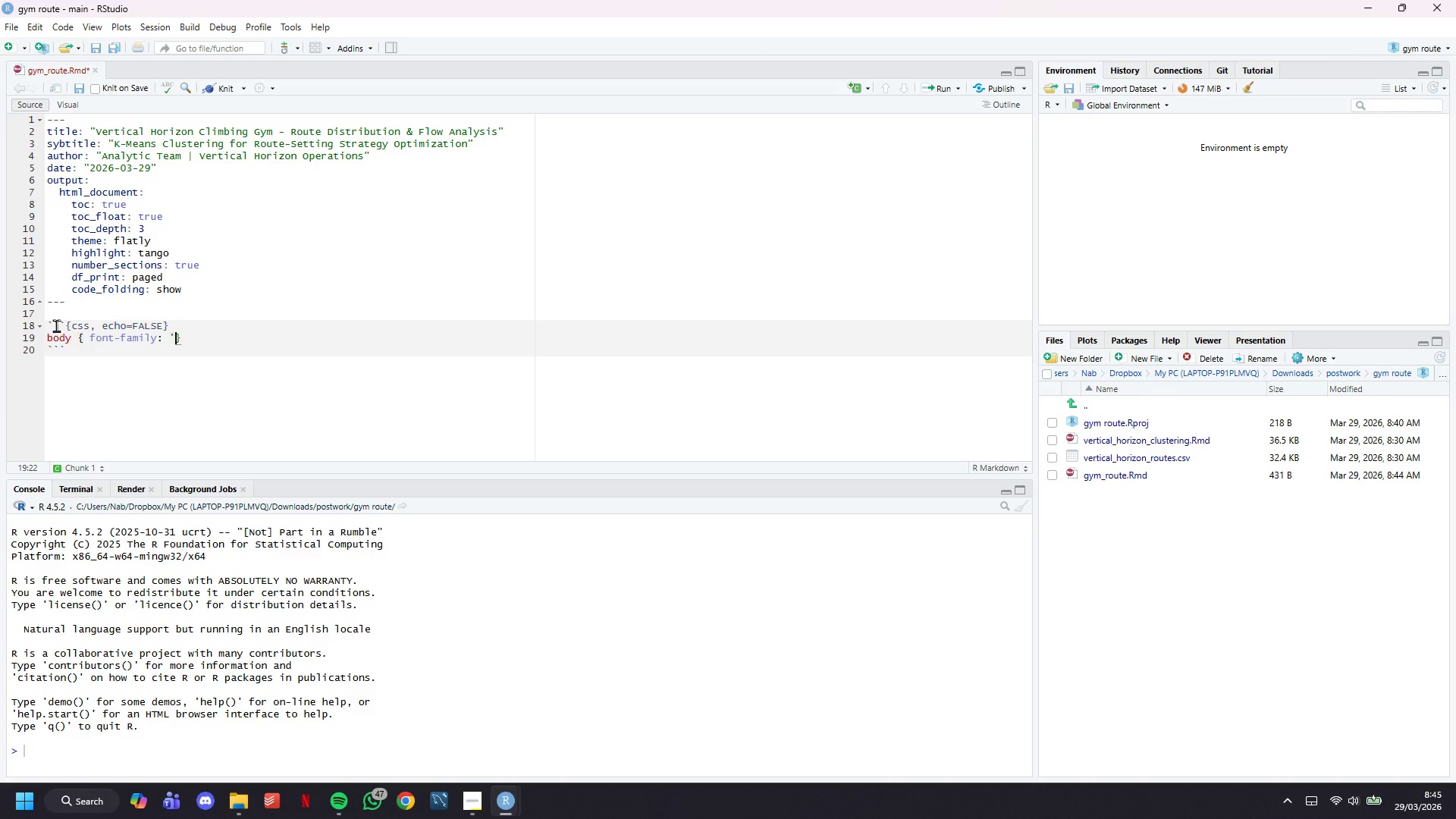 
key(ArrowLeft)
 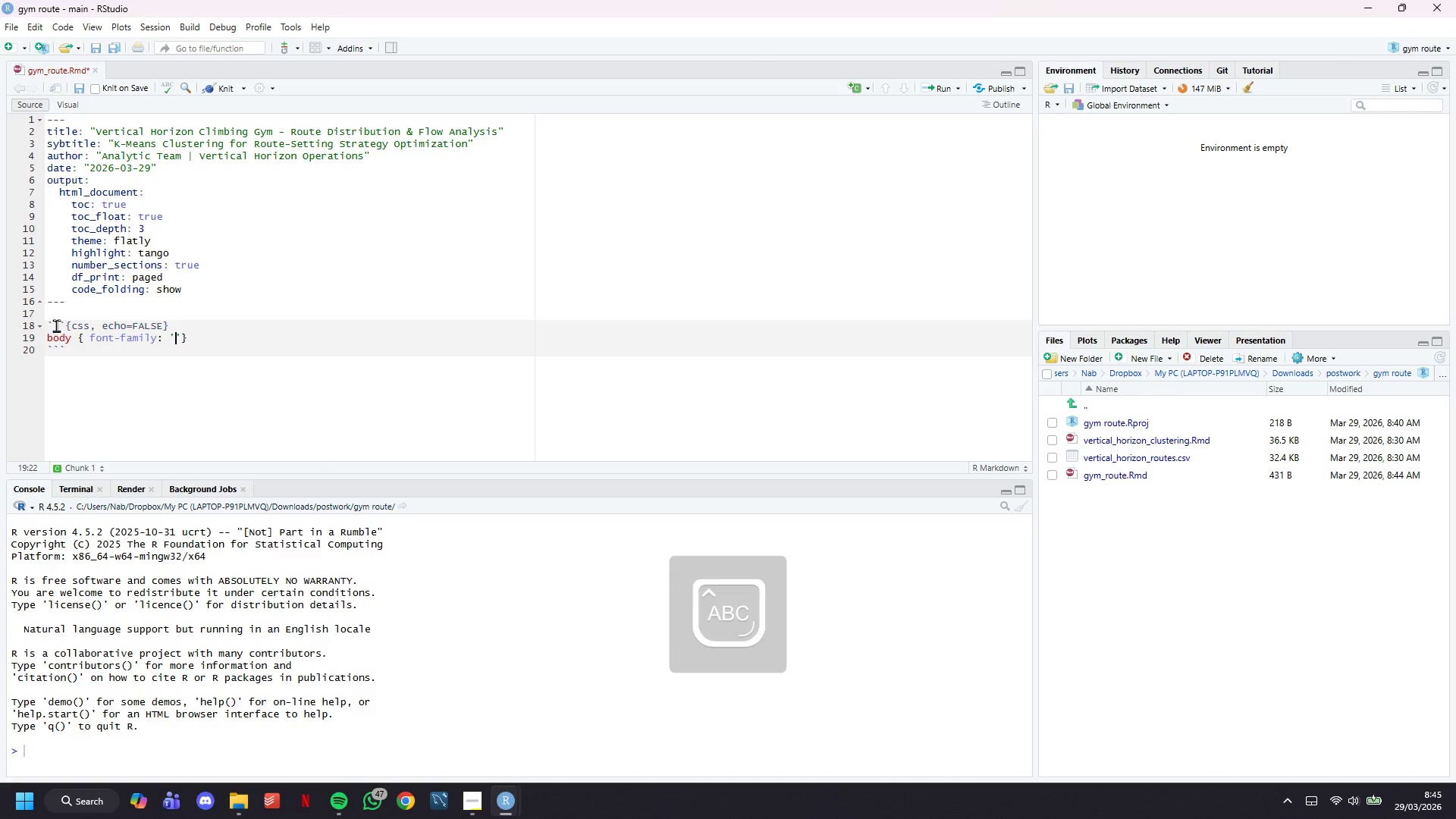 
type(Segoe UI)
 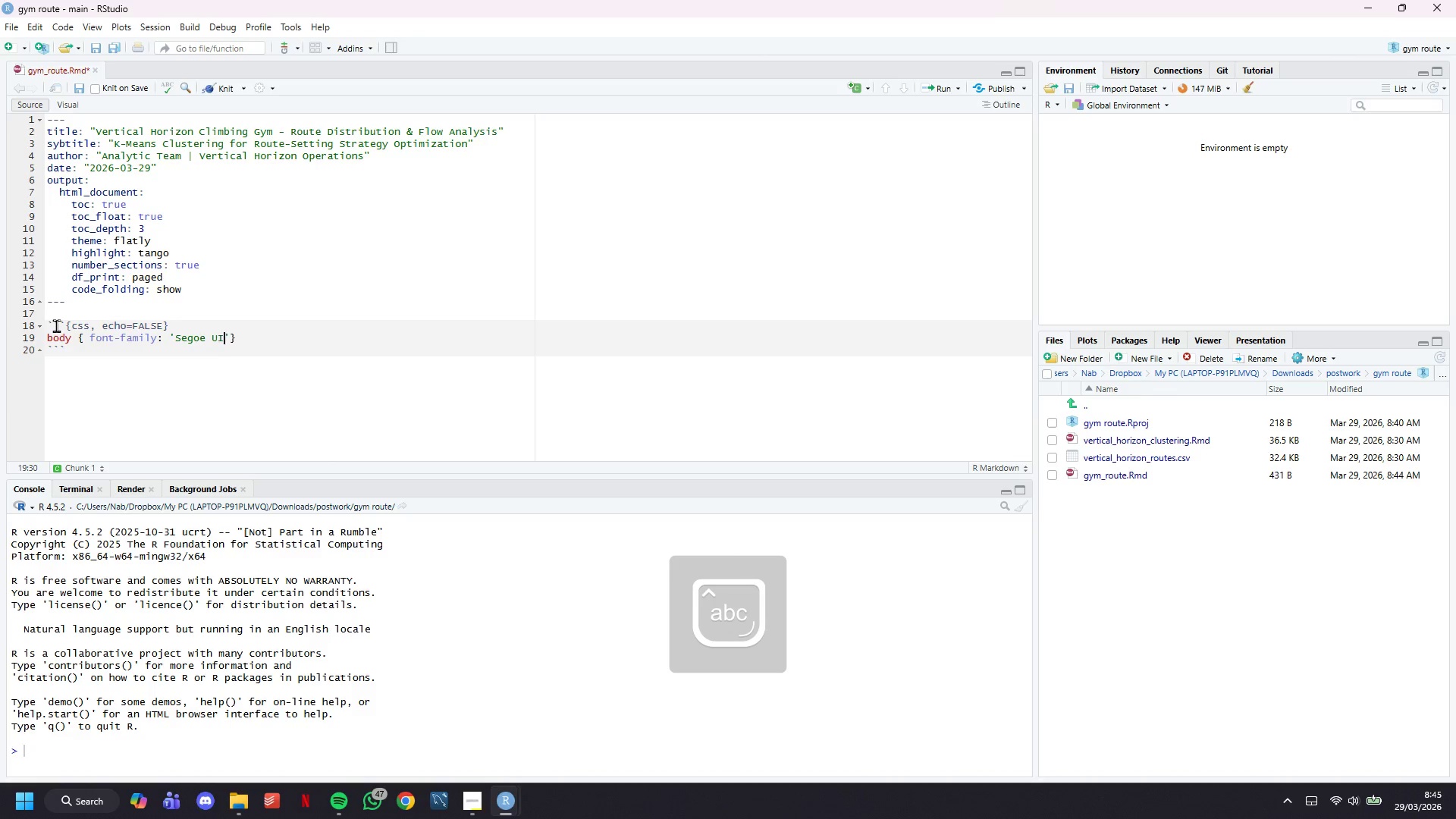 
key(ArrowRight)
 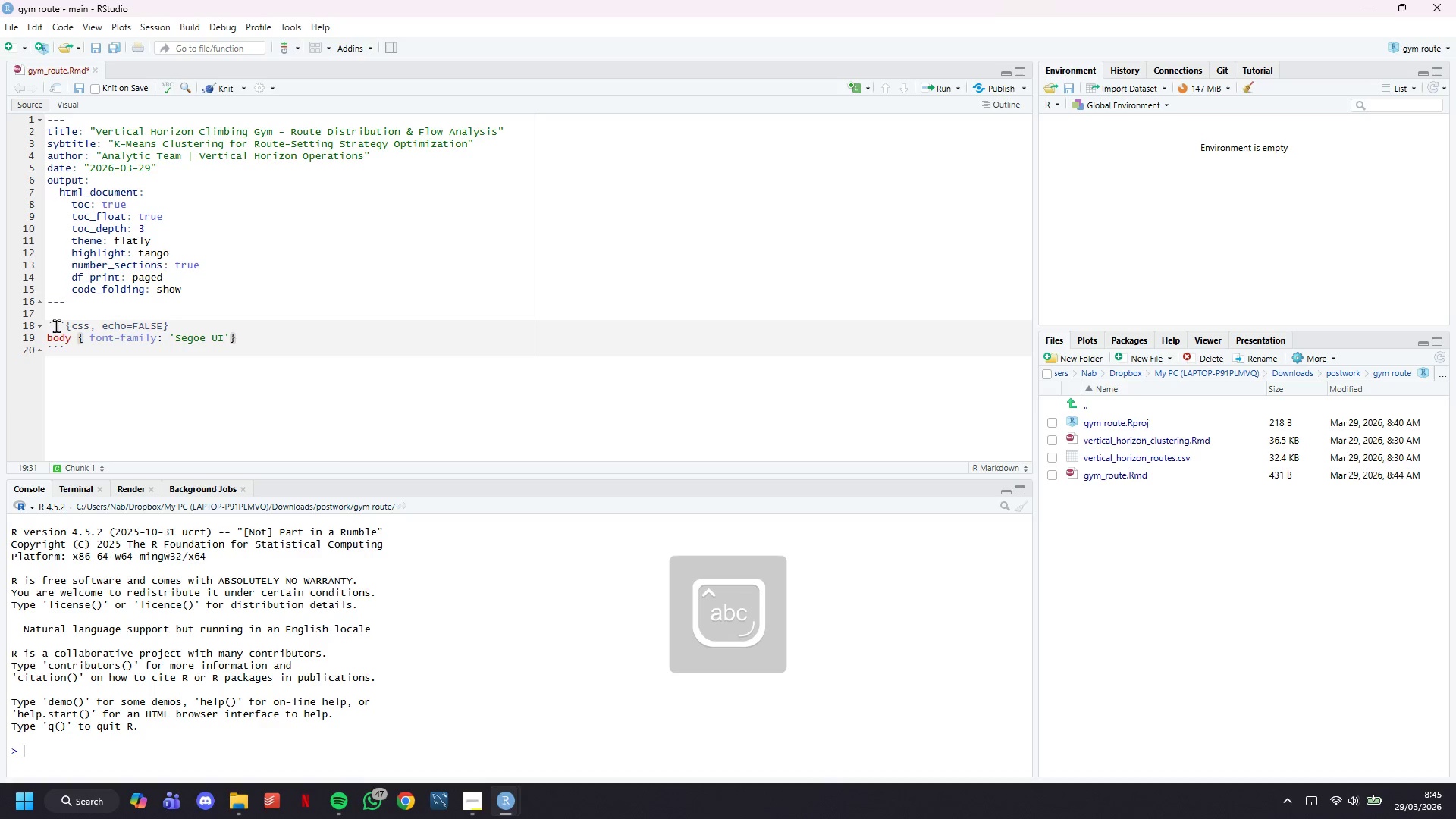 
type(, Tahmo)
key(Backspace)
key(Backspace)
type(oma, sans-serif;)
 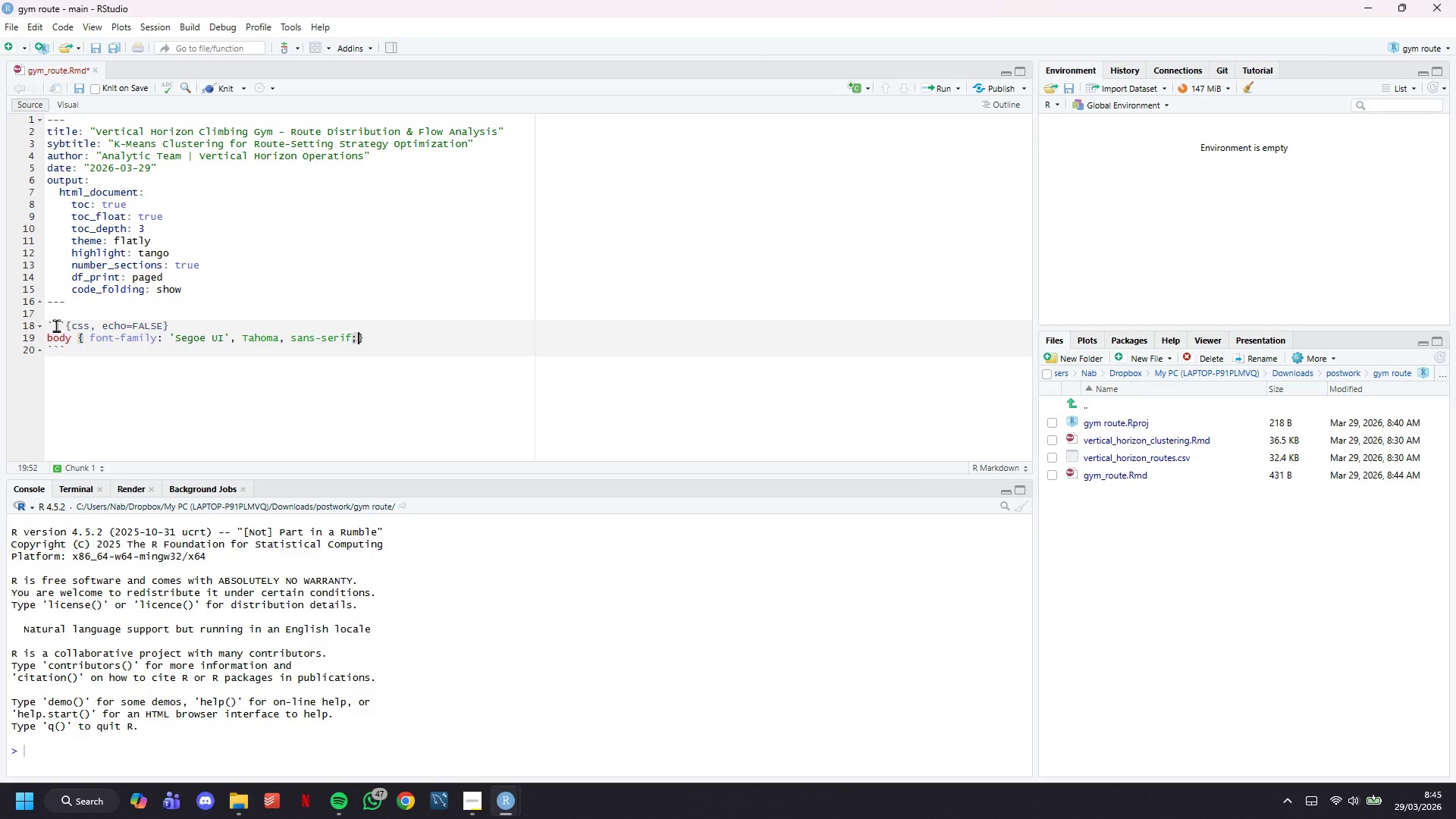 
key(ArrowRight)
 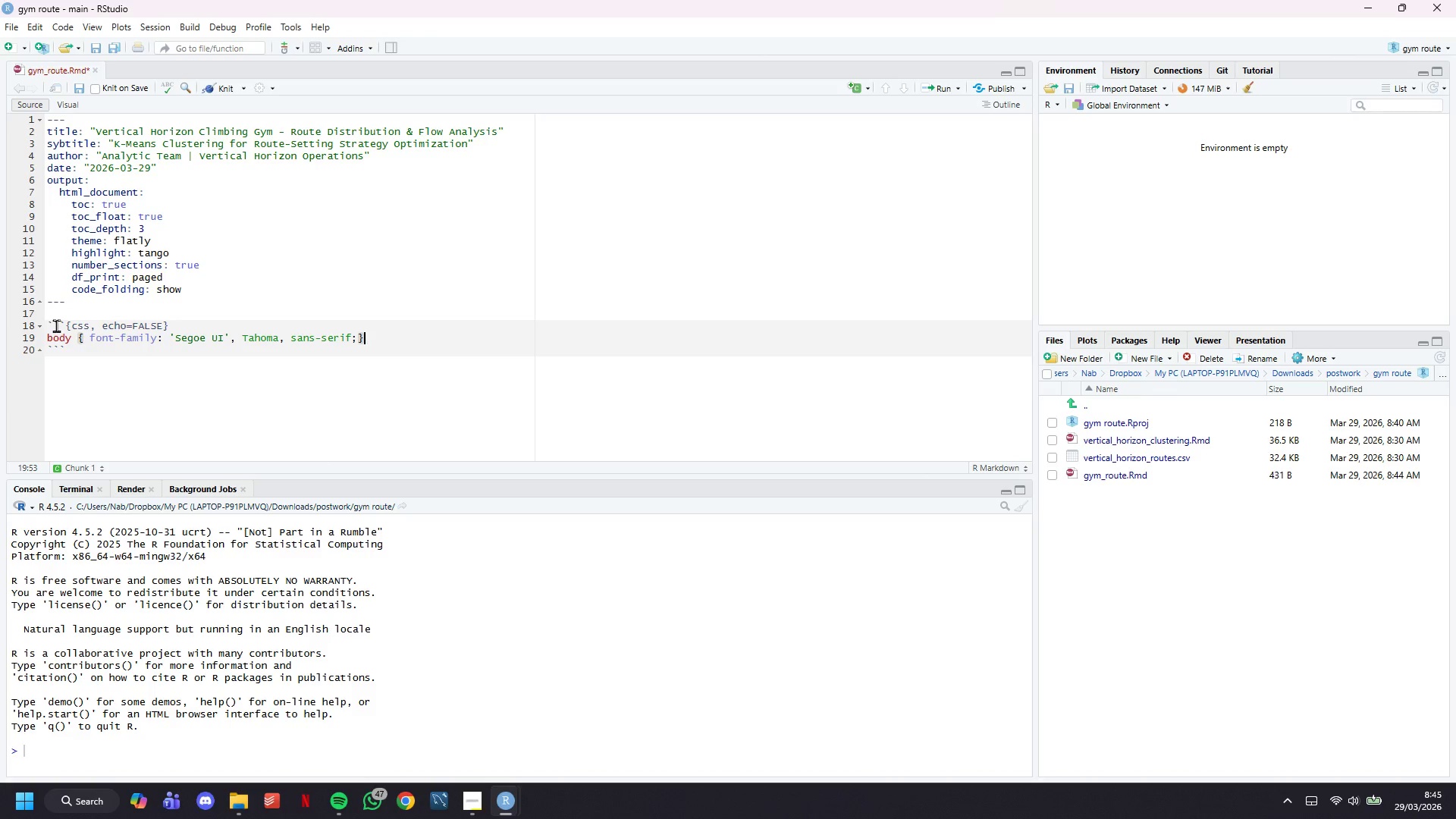 
key(Enter)
 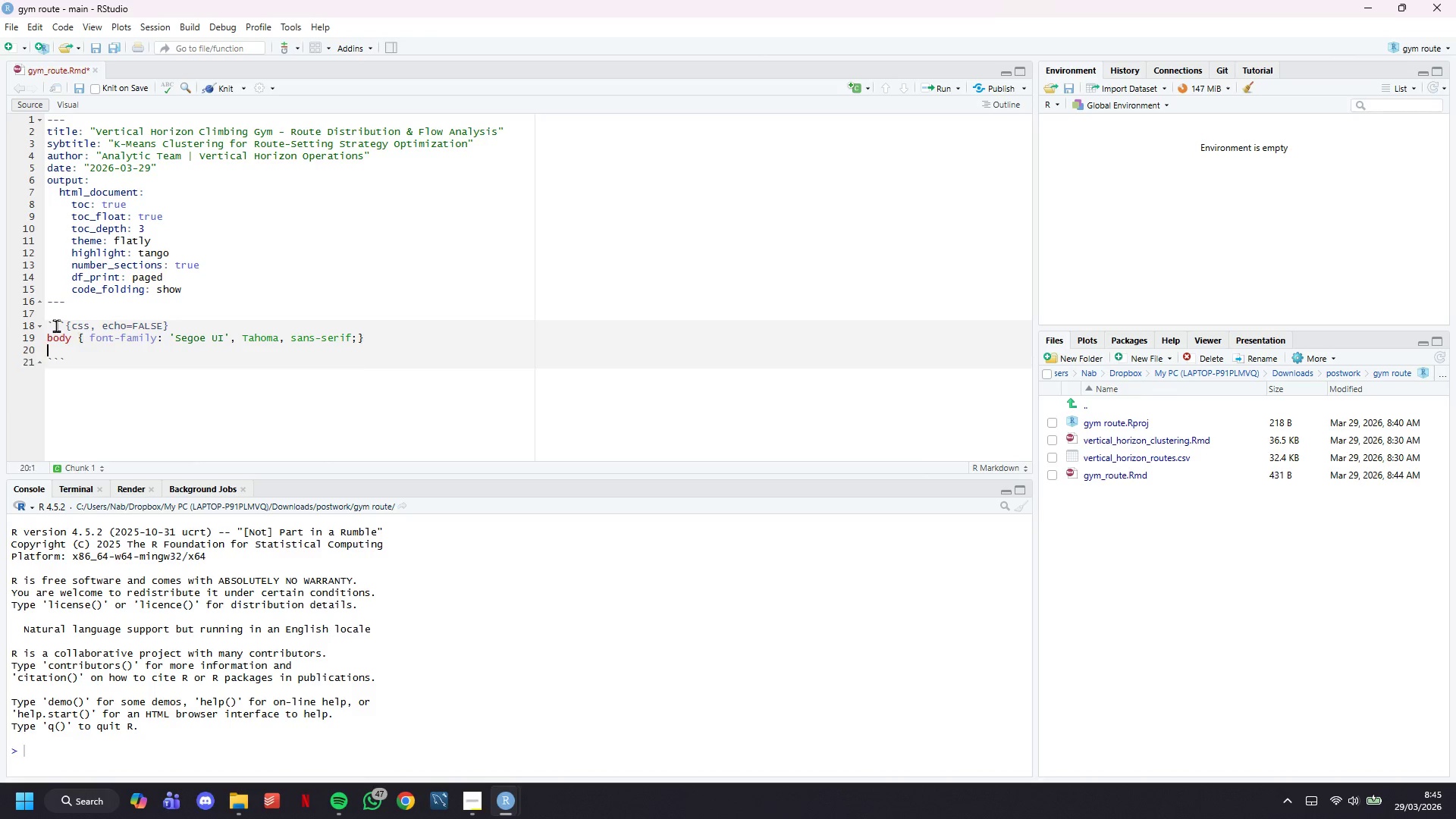 
type(h1, h2, h3 {color : #2c3e50;)
 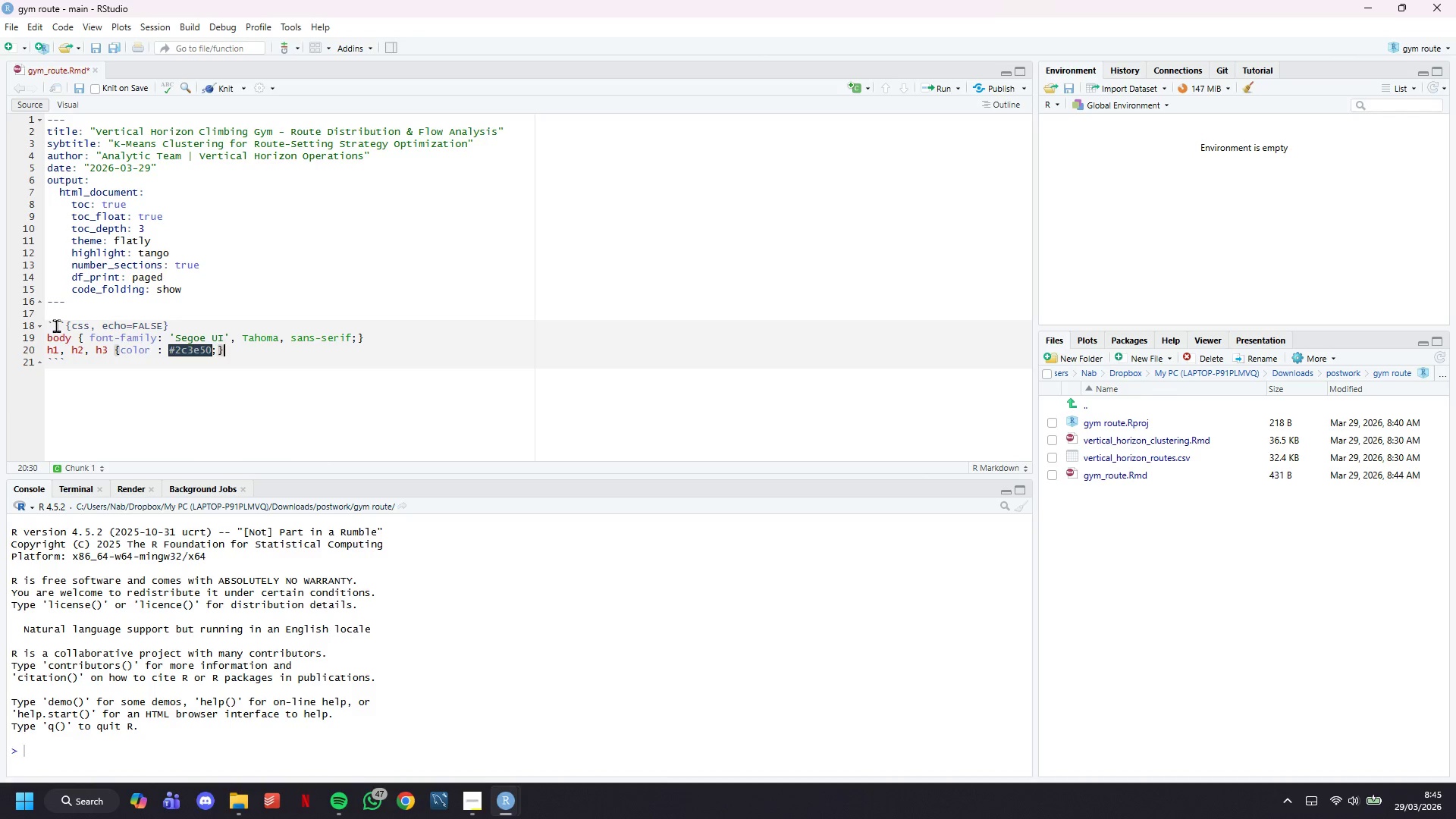 
 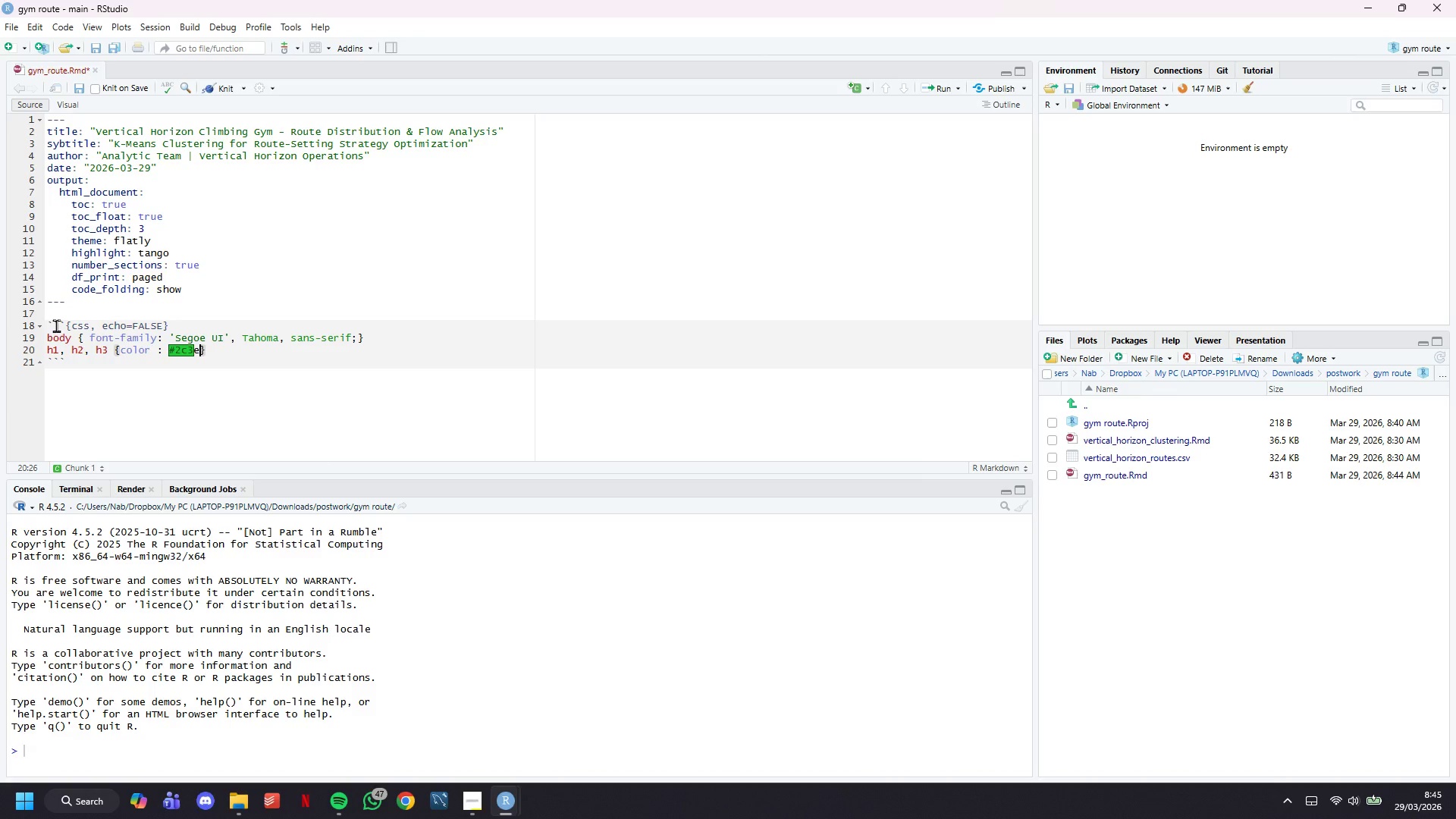 
key(ArrowRight)
 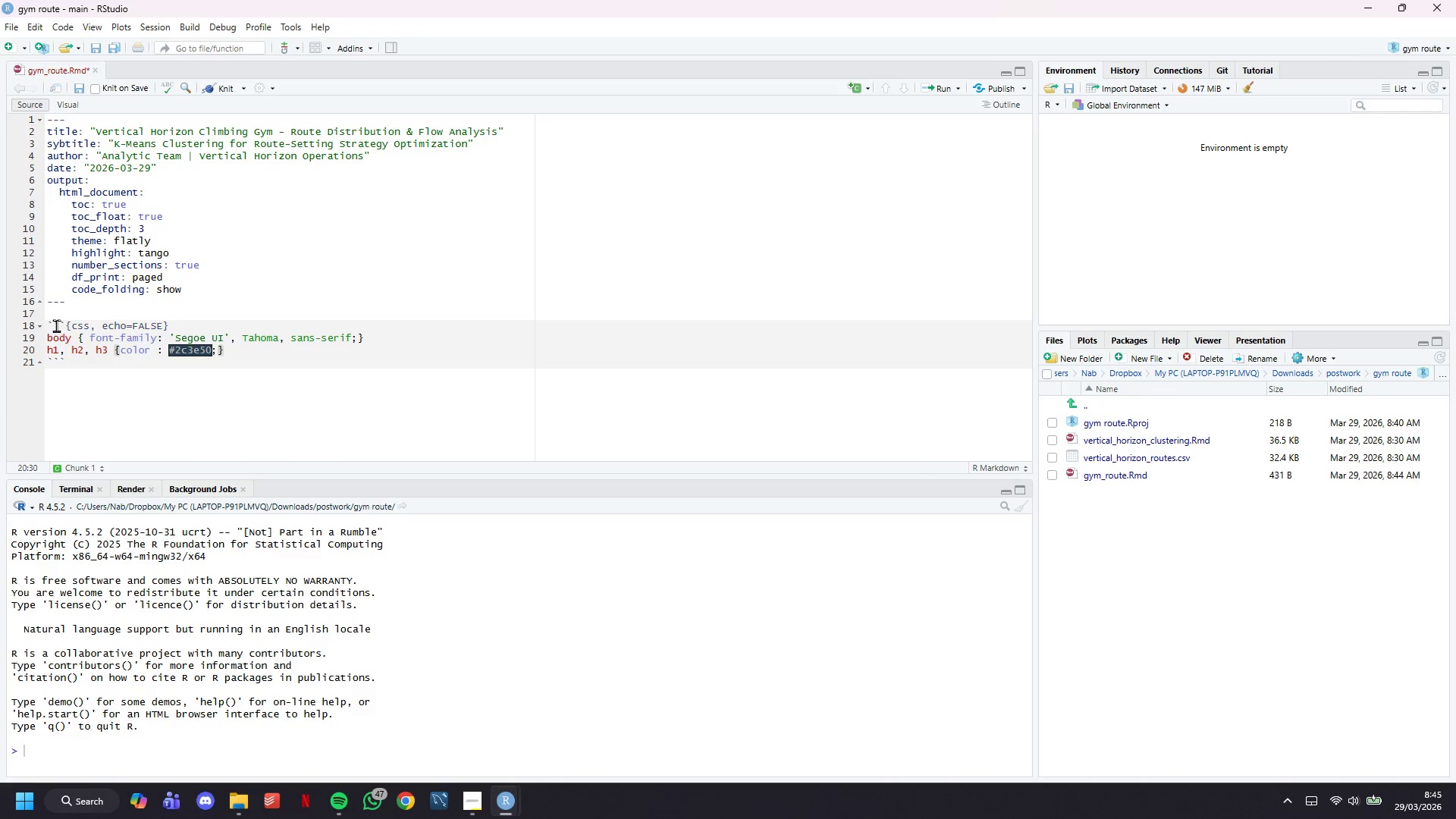 
key(Enter)
 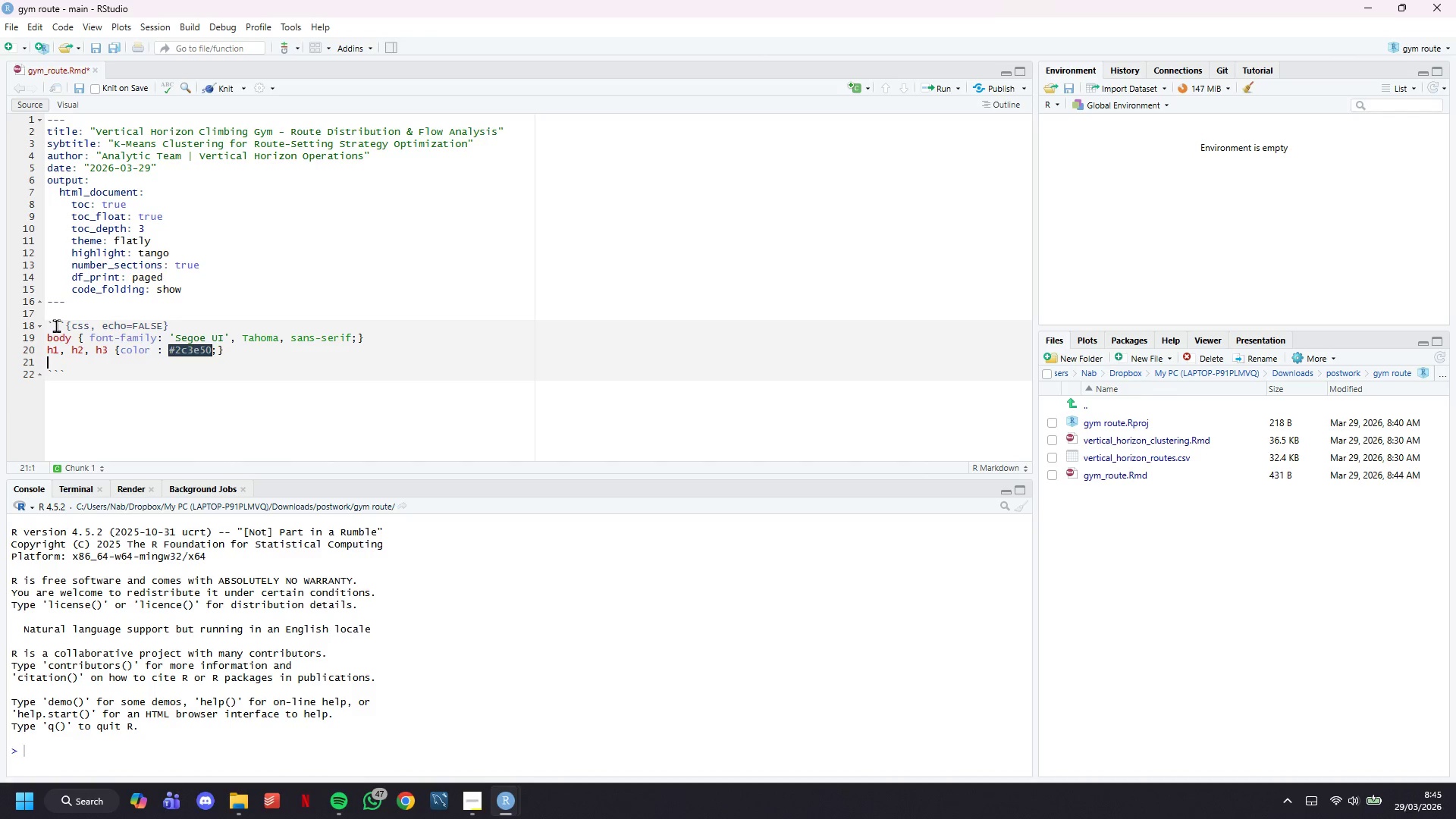 
key(ArrowLeft)
 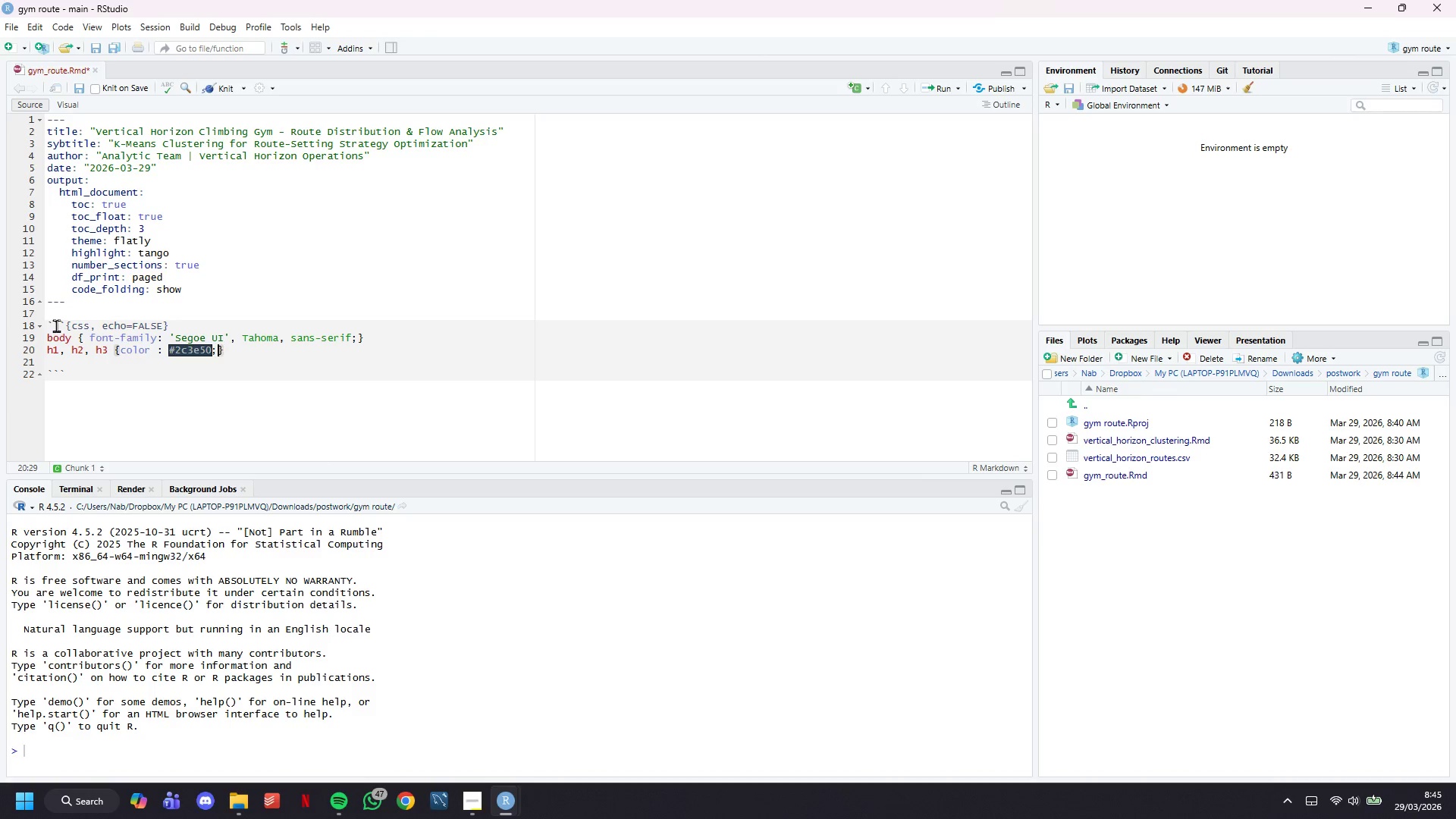 
key(ArrowLeft)
 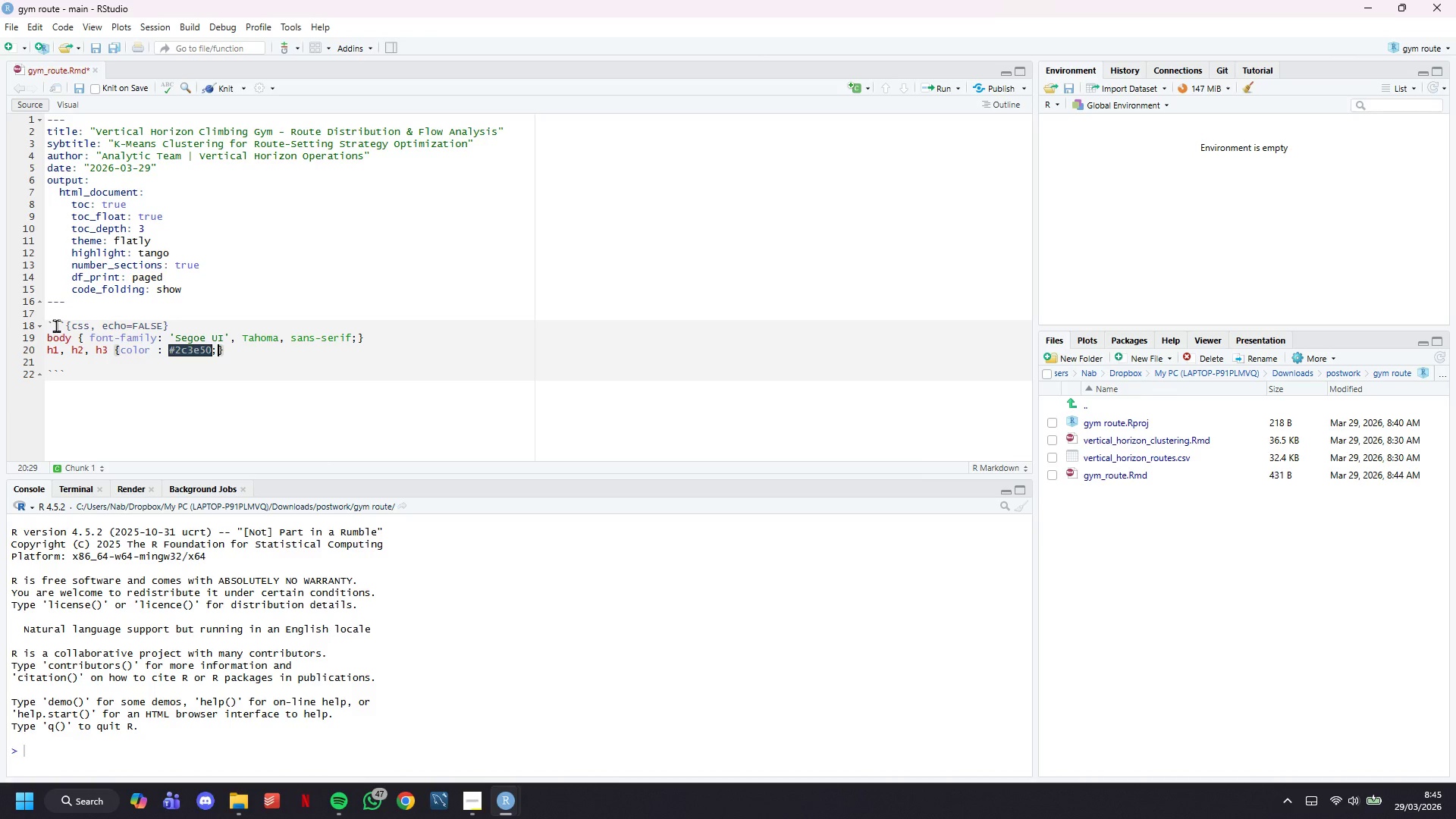 
key(Space)
 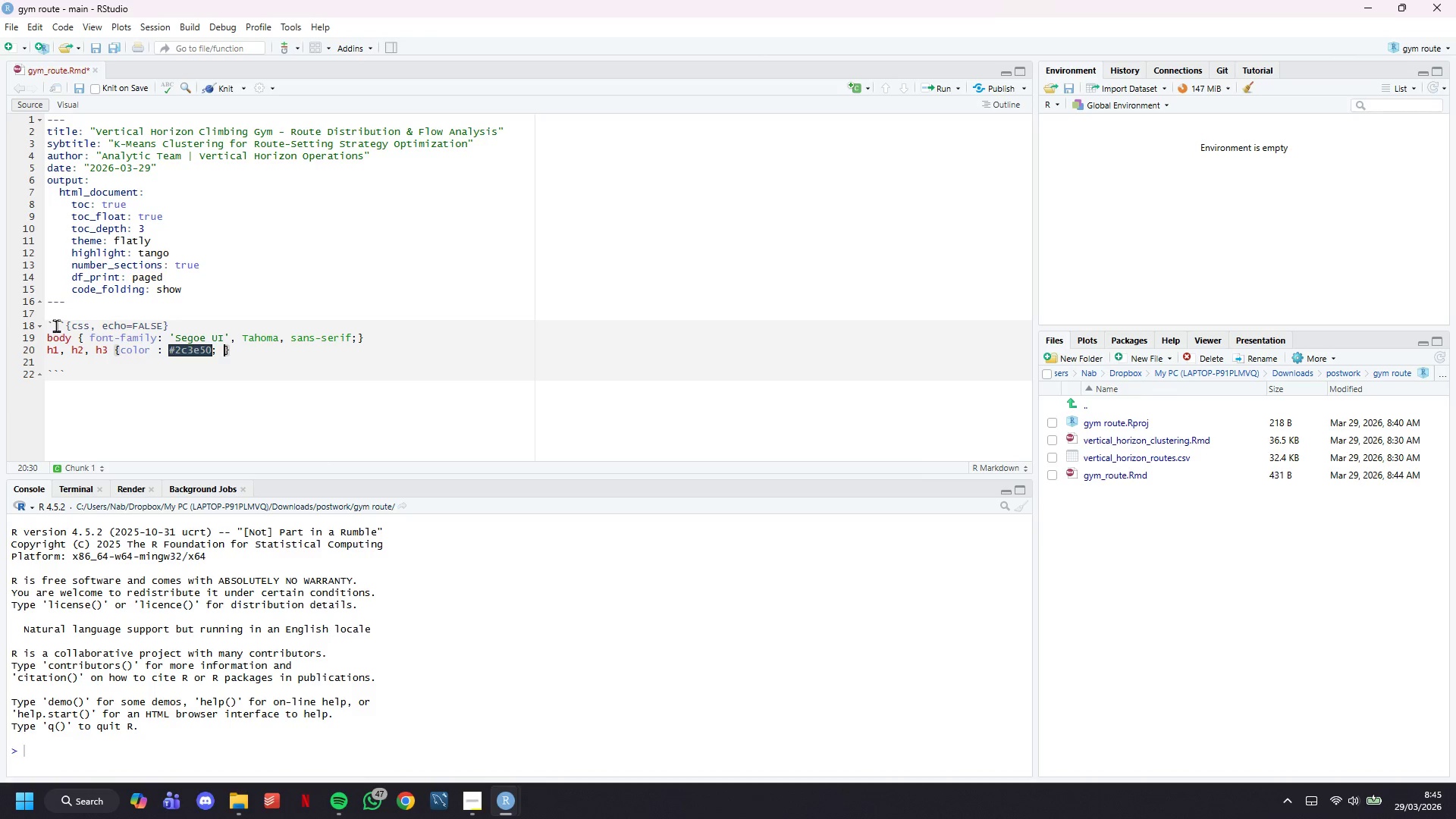 
key(ArrowUp)
 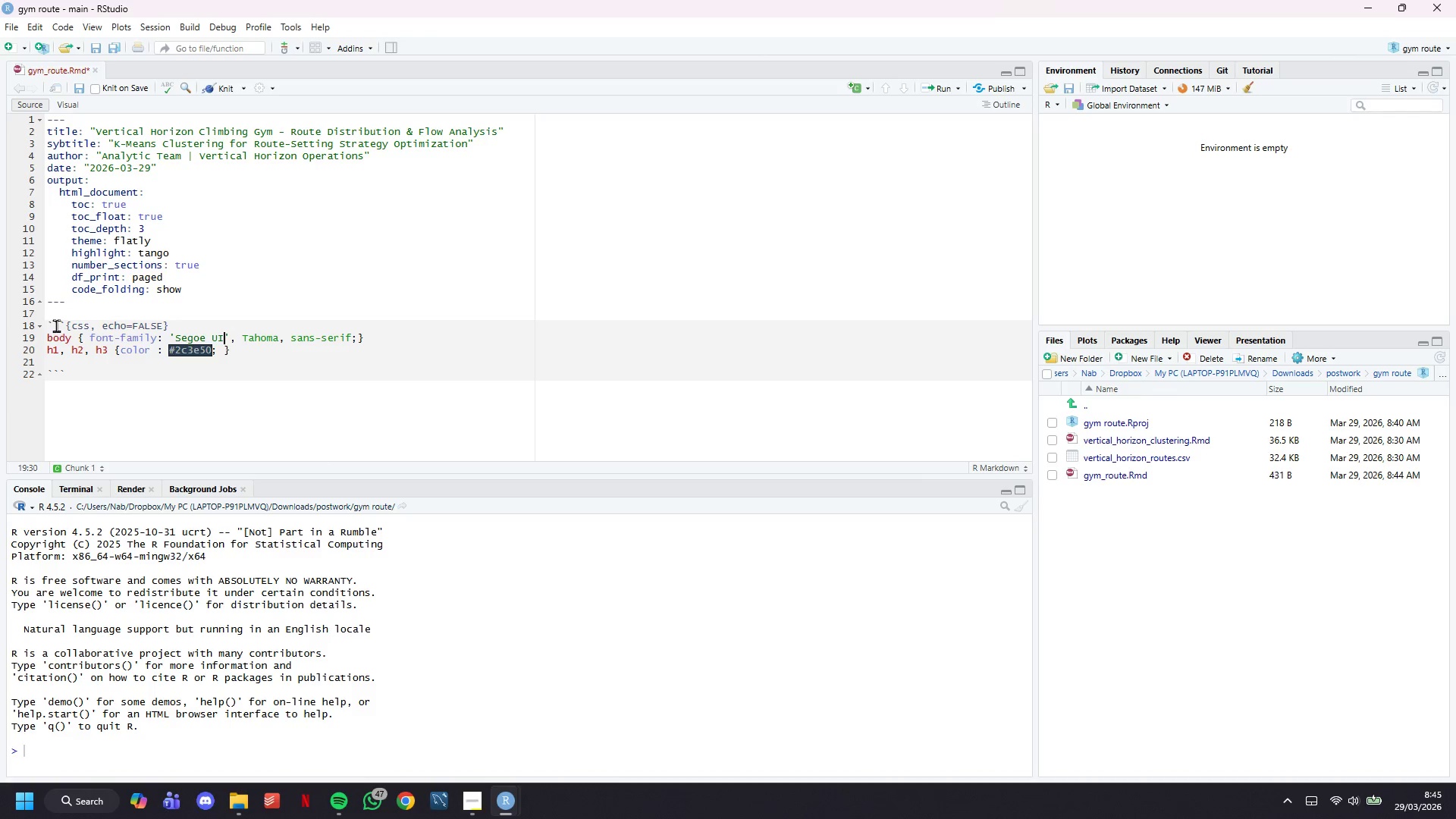 
hold_key(key=ArrowRight, duration=1.09)
 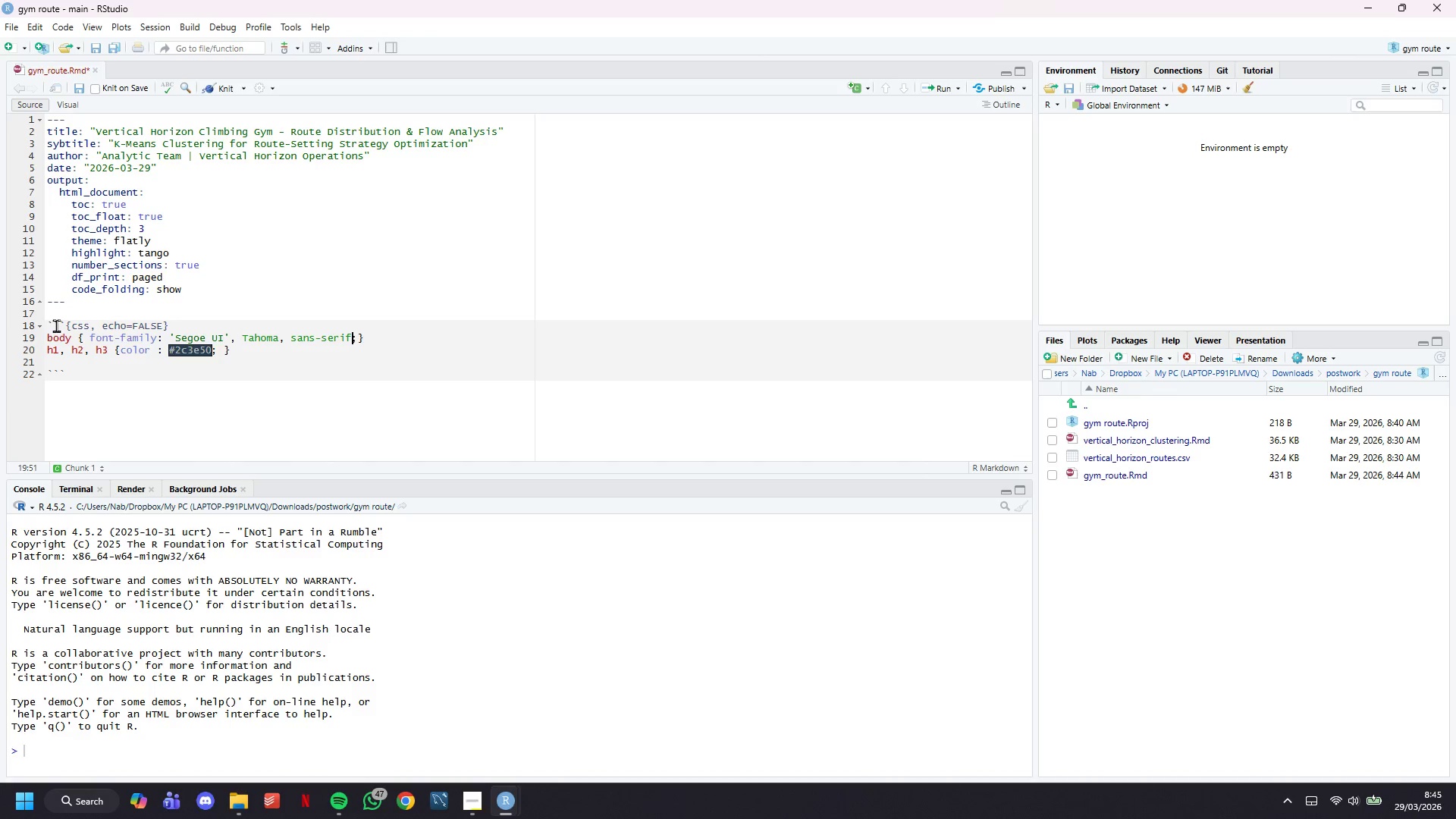 
key(ArrowRight)
 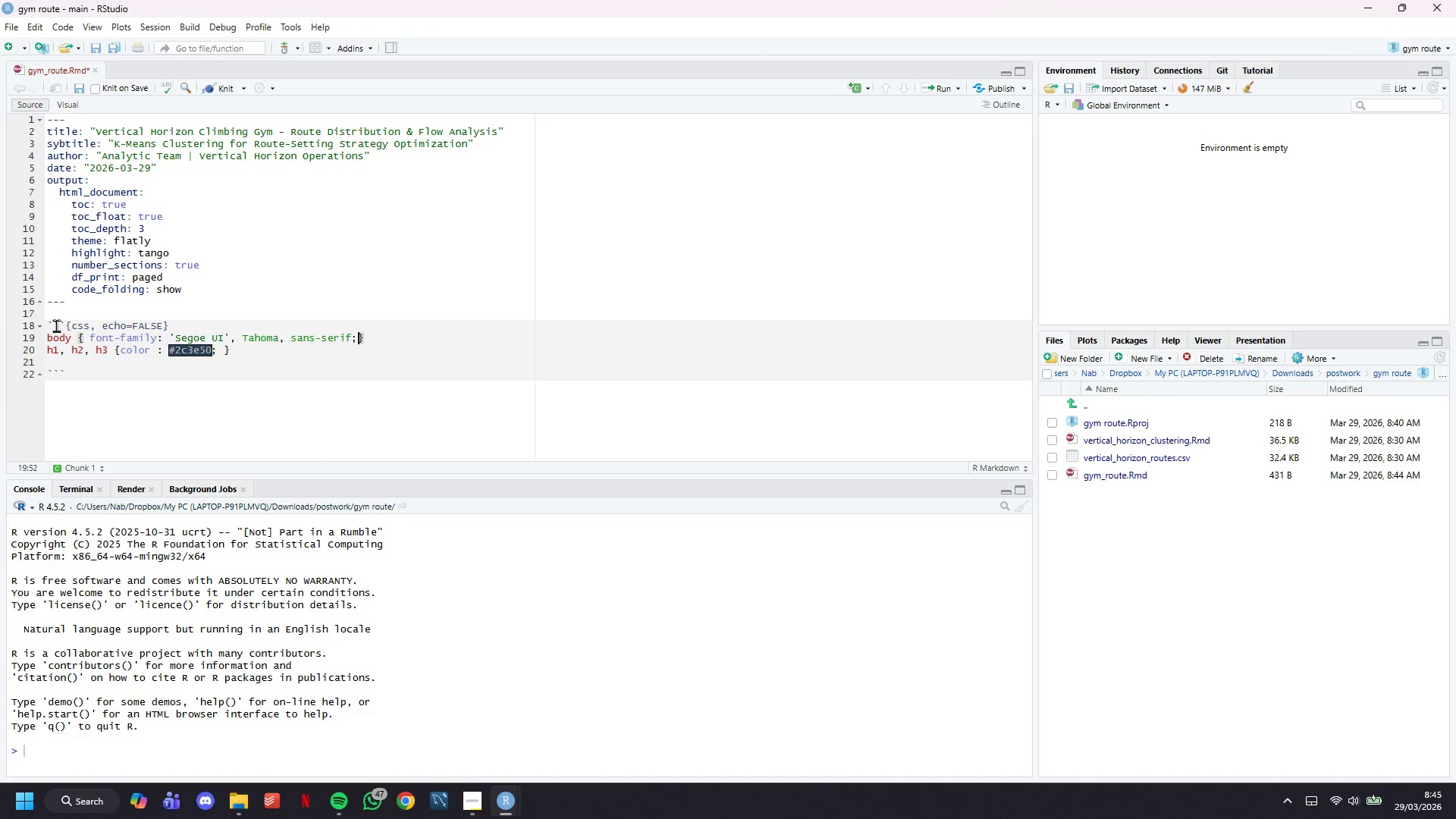 
key(Space)
 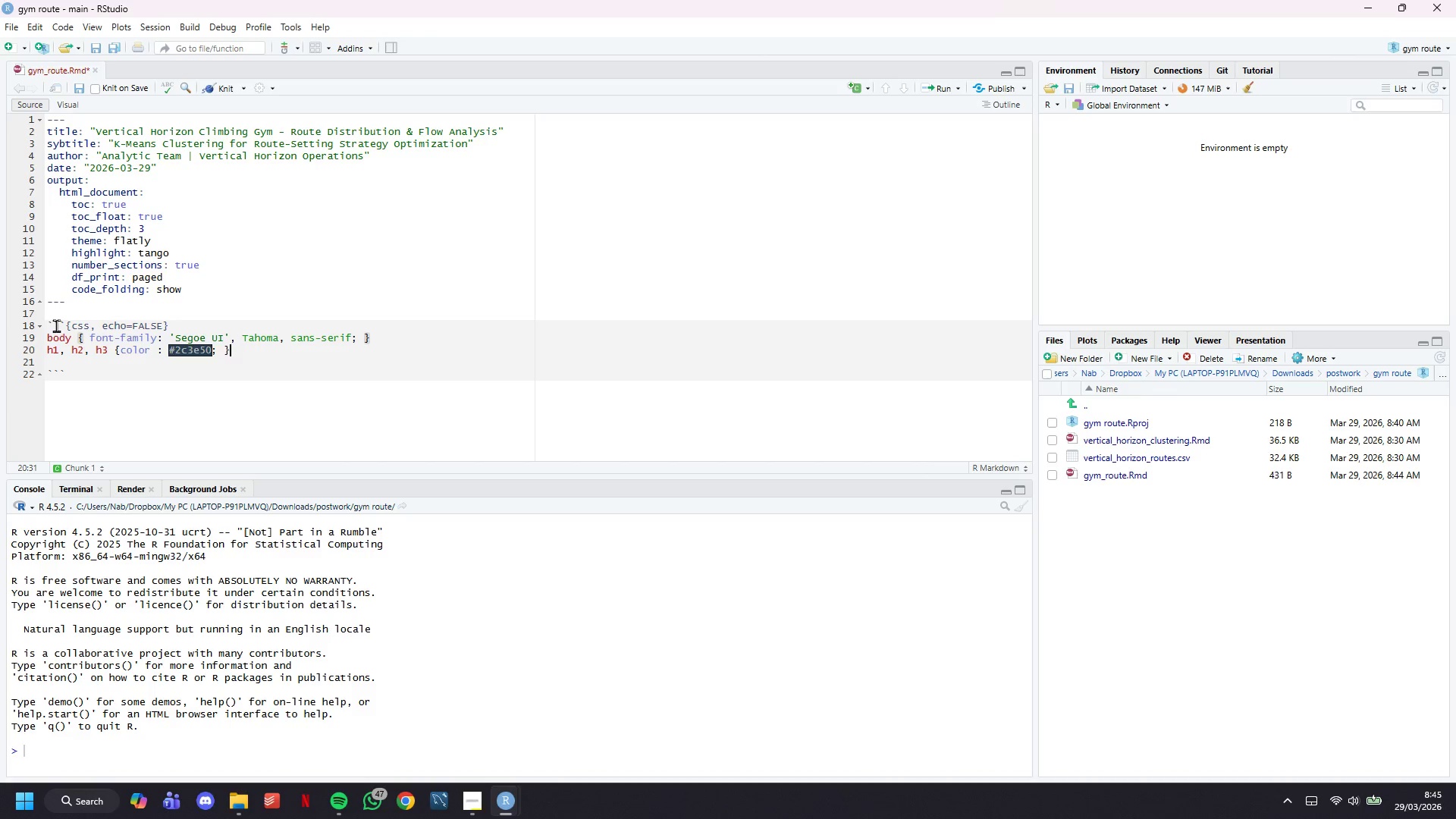 
key(ArrowDown)
 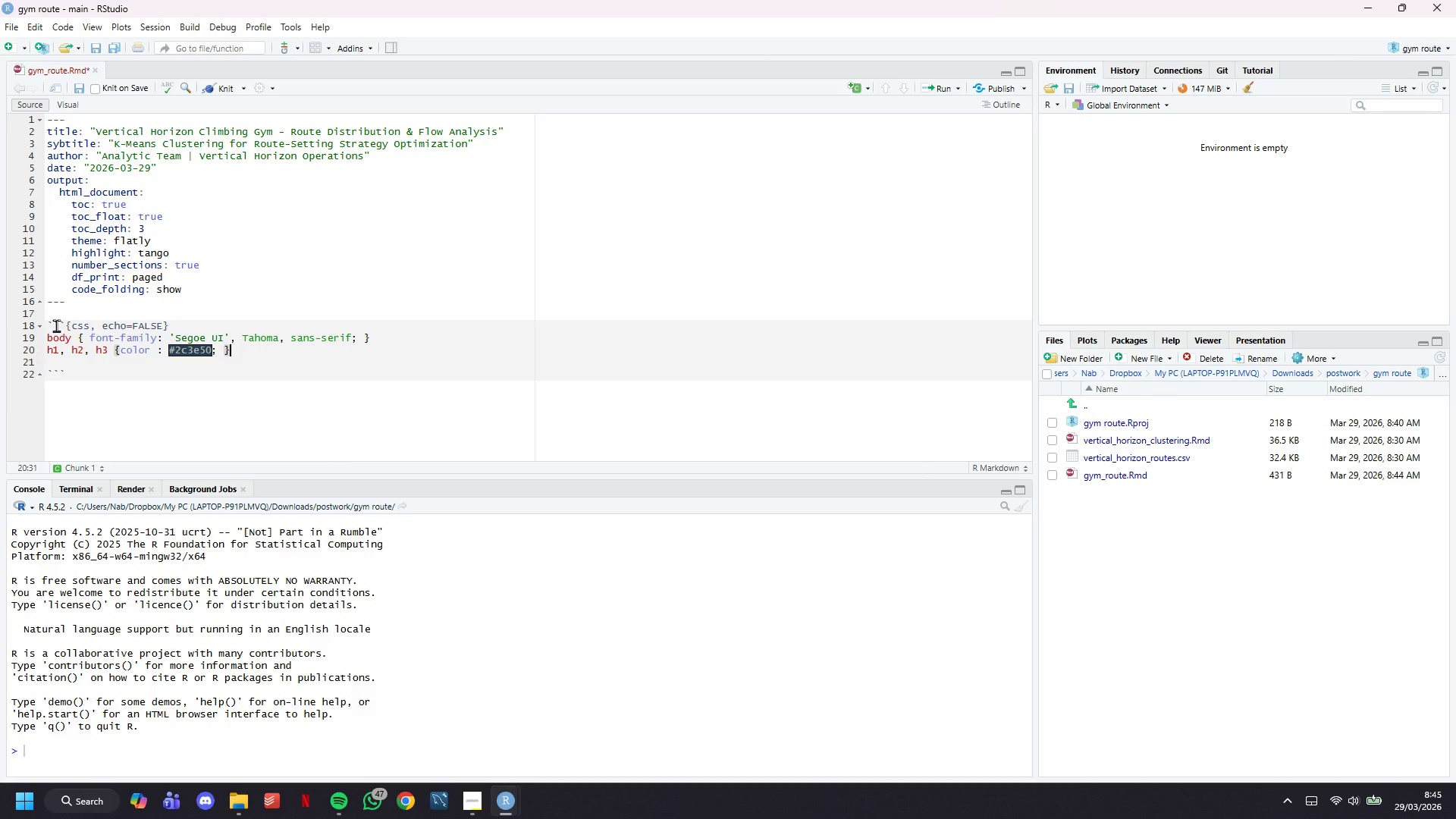 
key(Enter)
 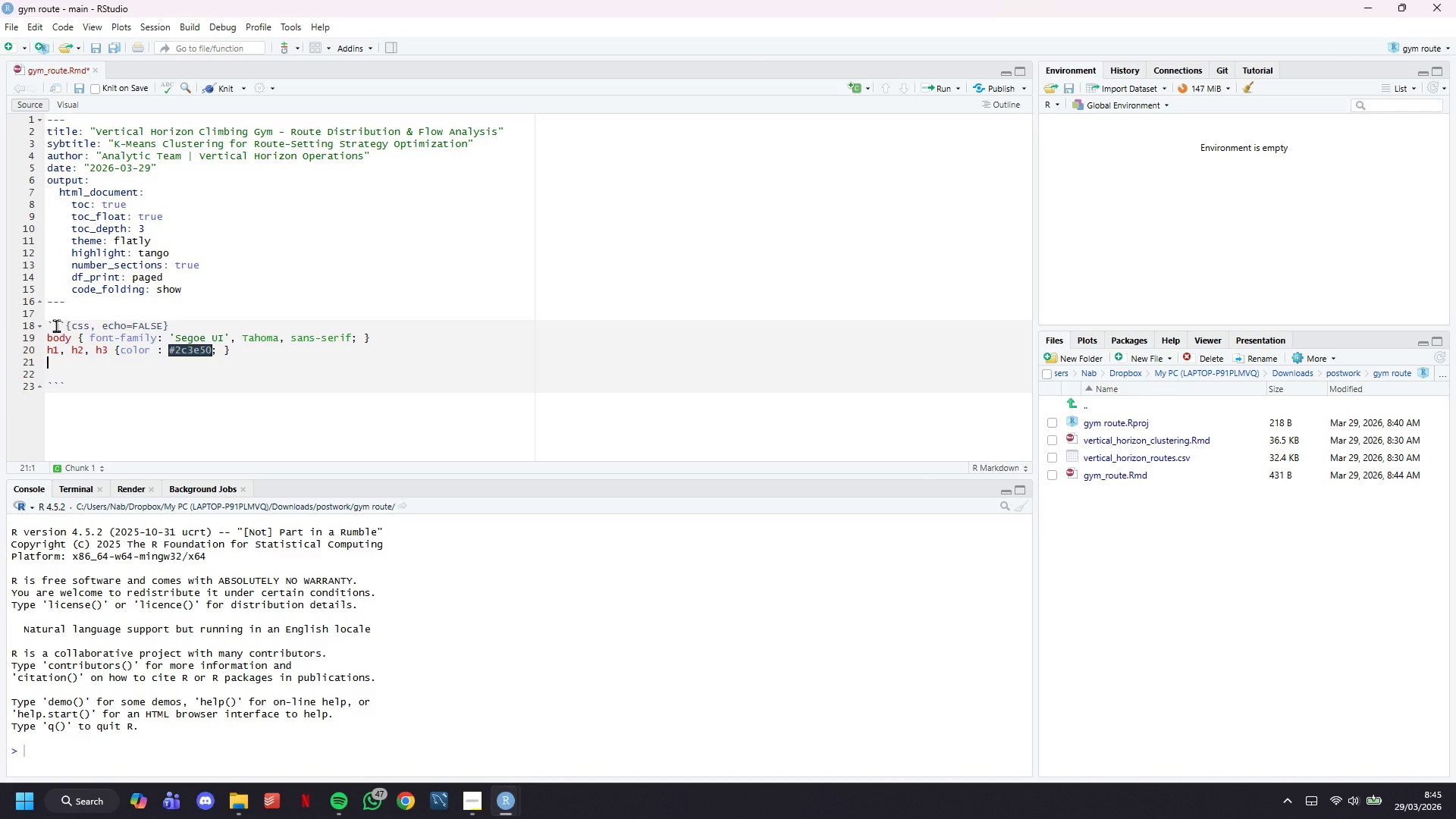 
type(.note-box{)
 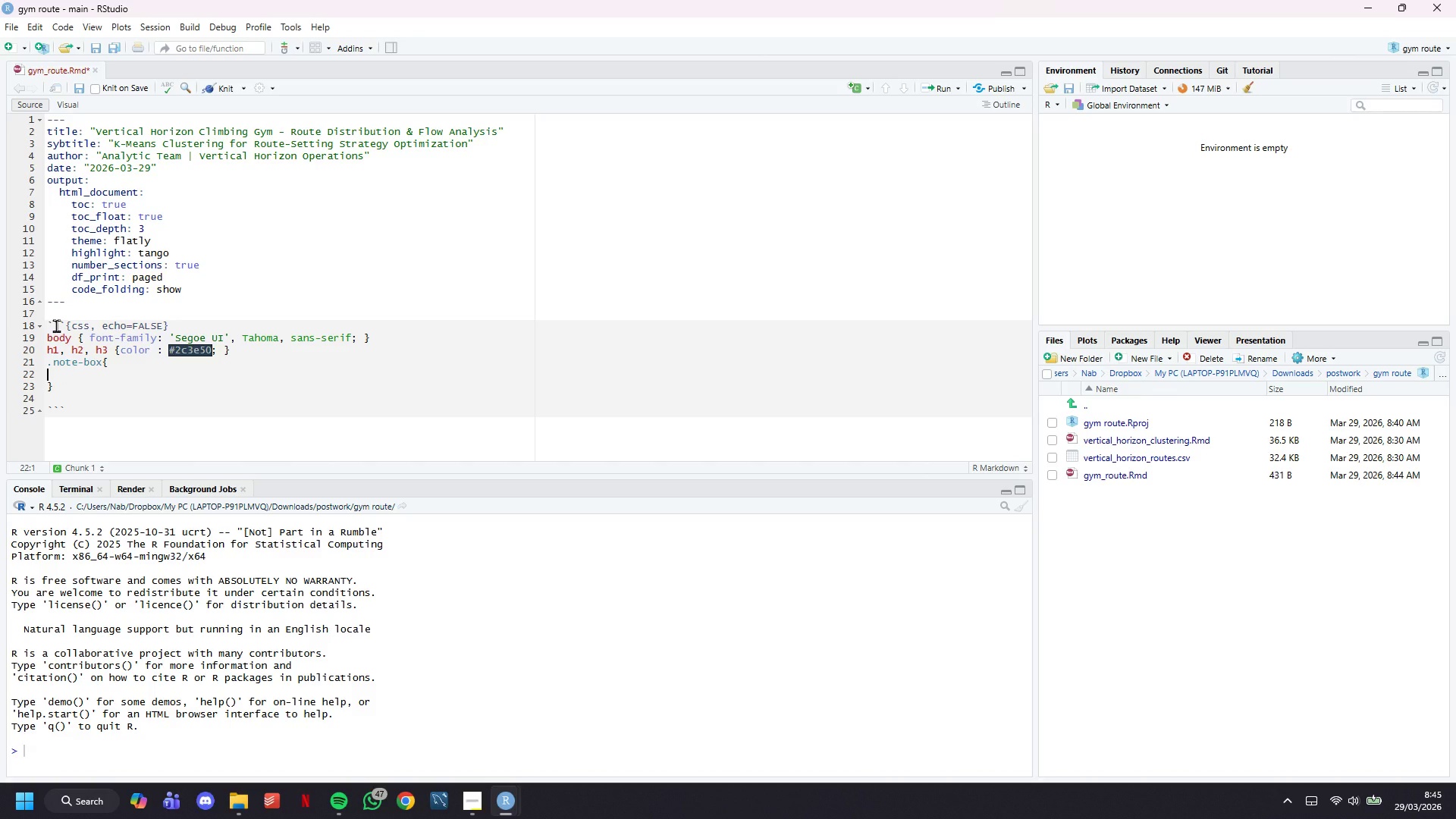 
 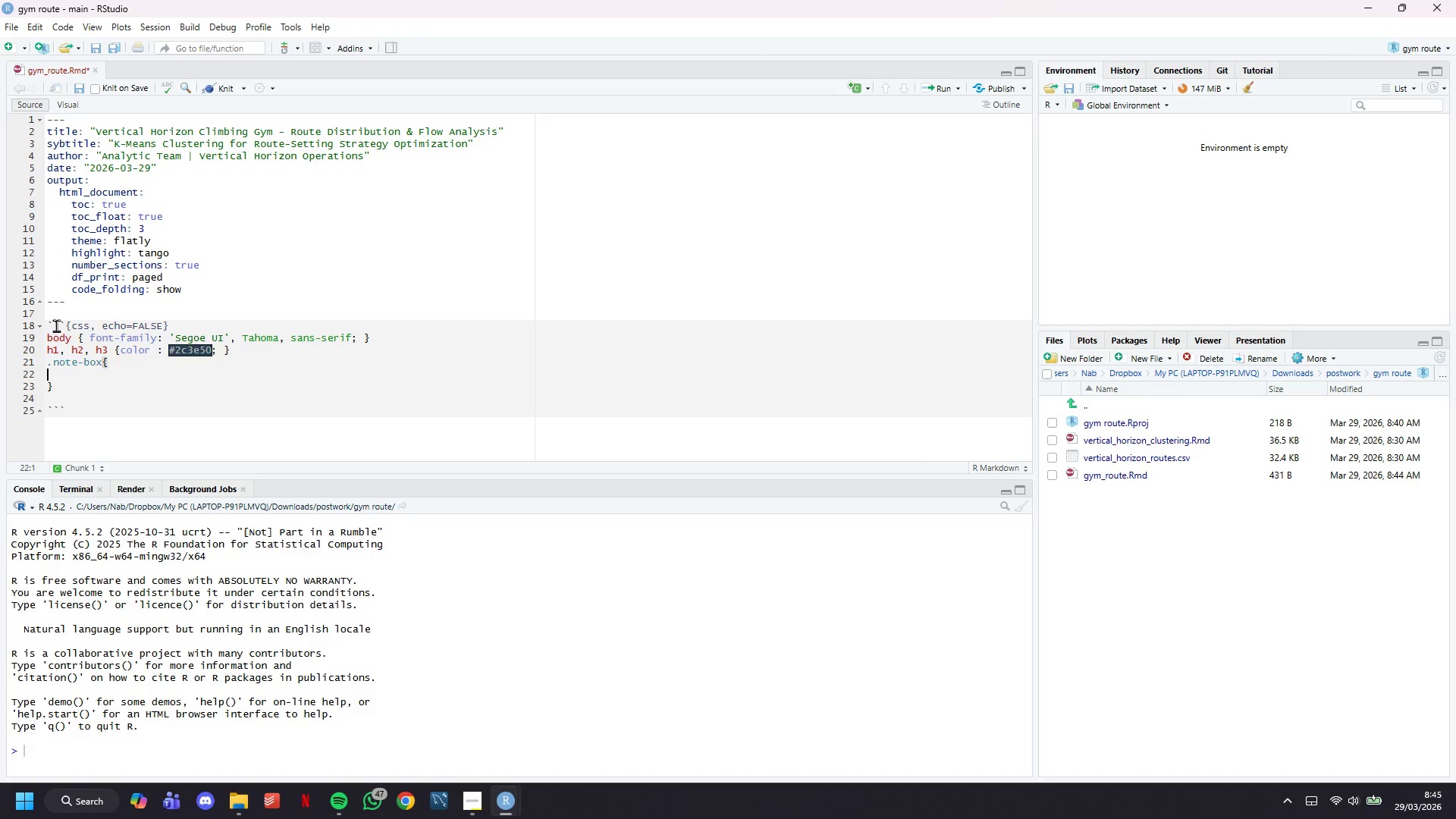 
key(Enter)
 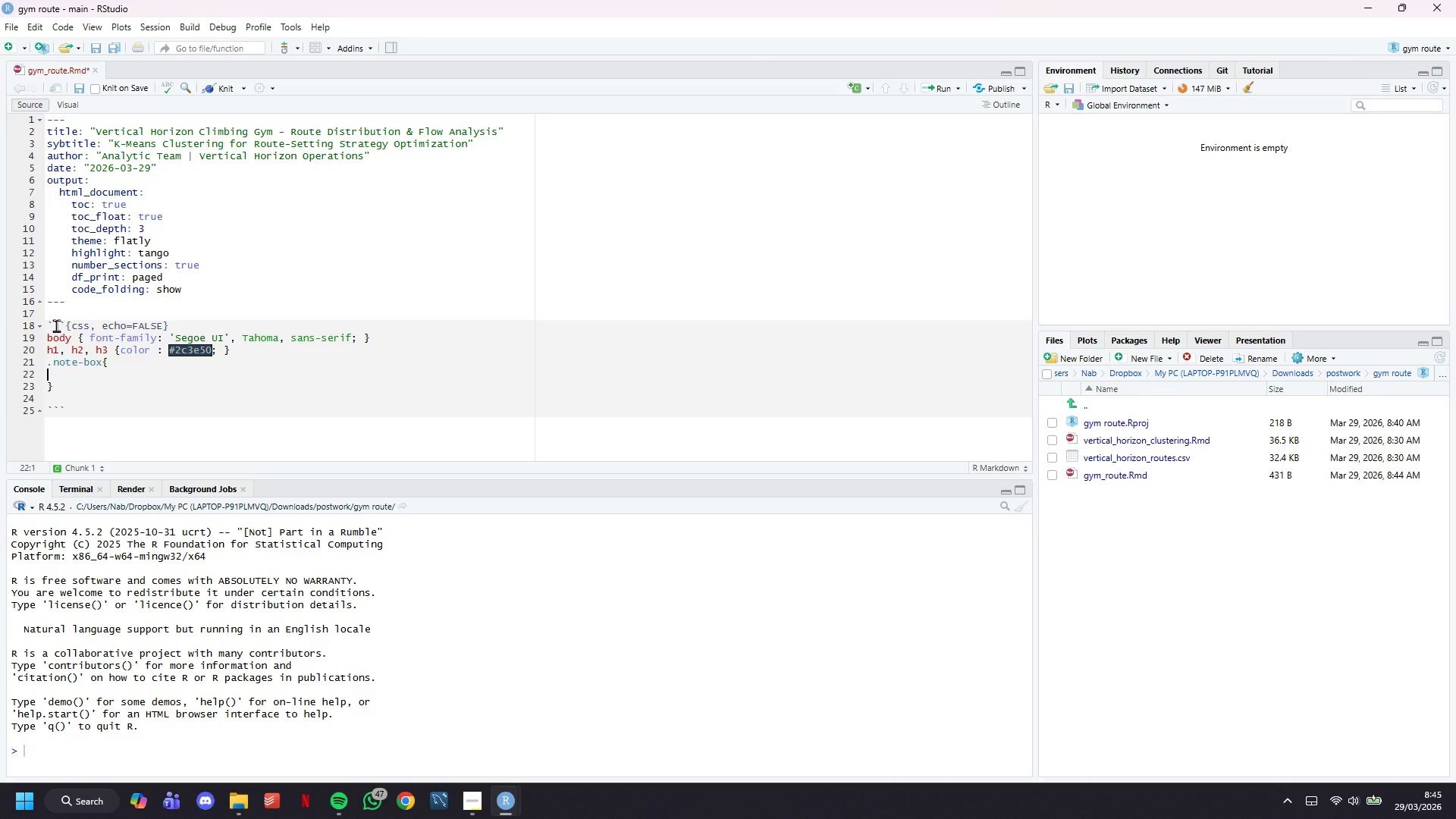 
key(Tab)
type(background-color: #eaf4fb;)
 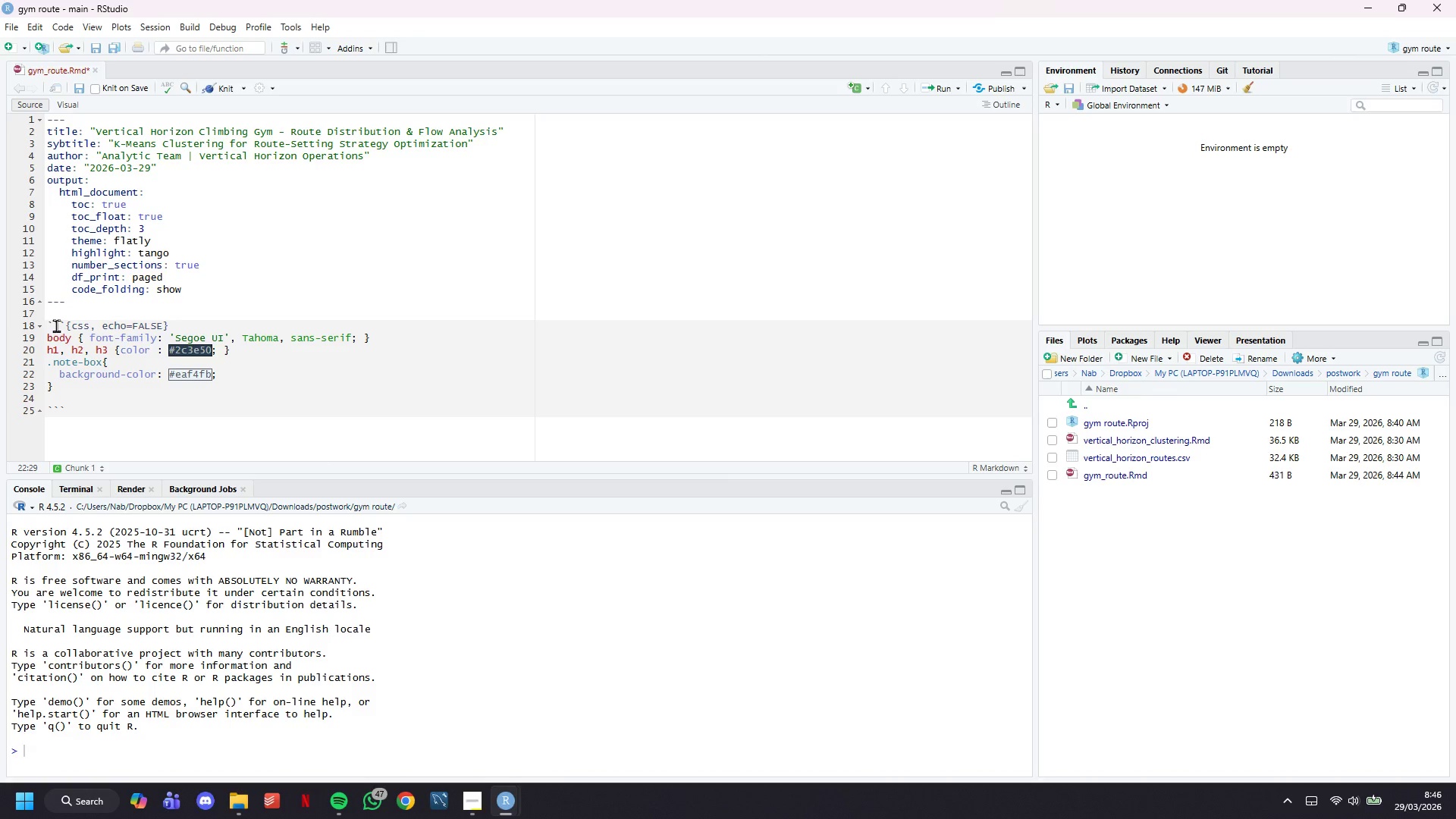 
key(Enter)
 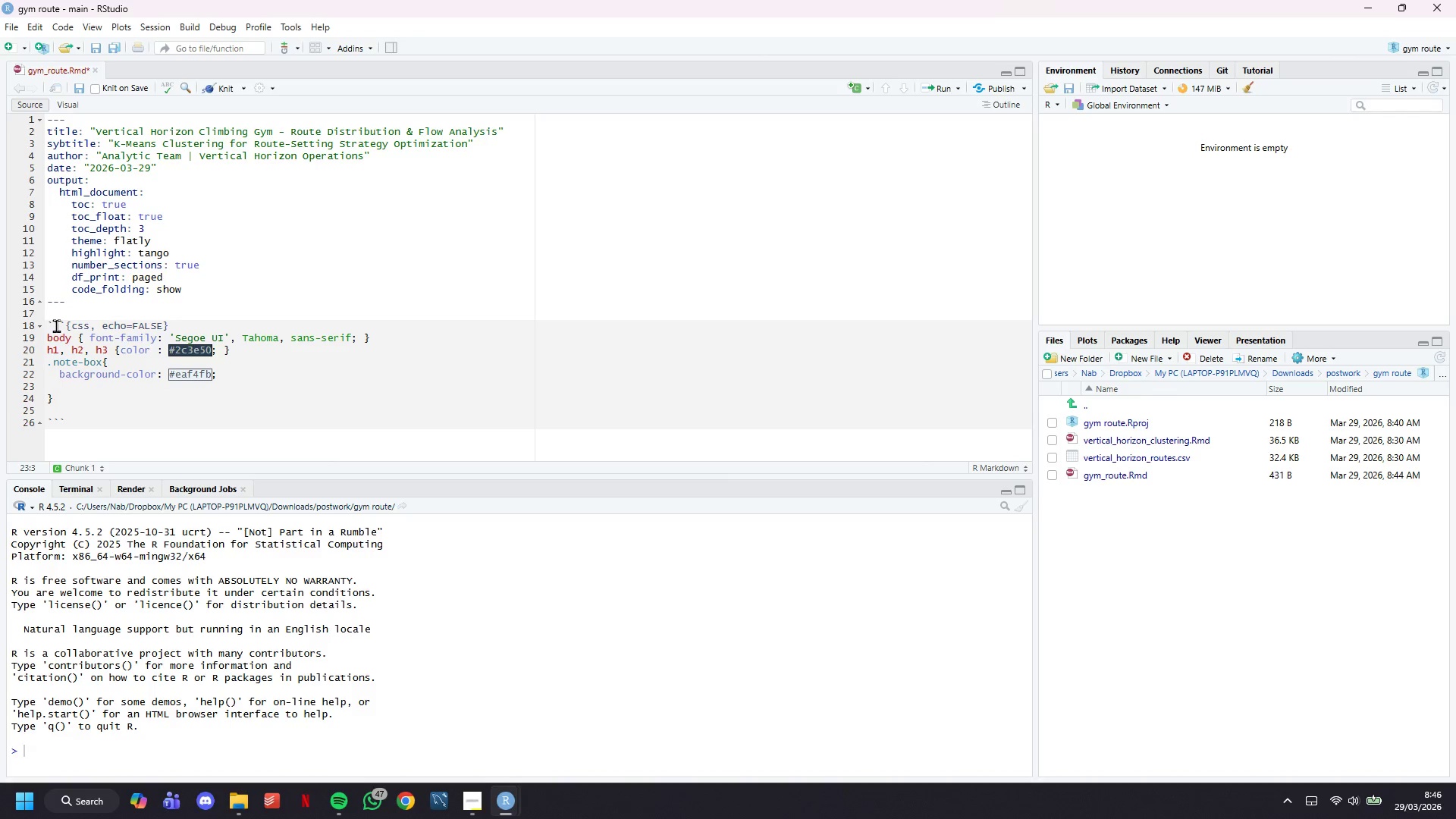 
type(border-left: 4px solid #3498db;)
 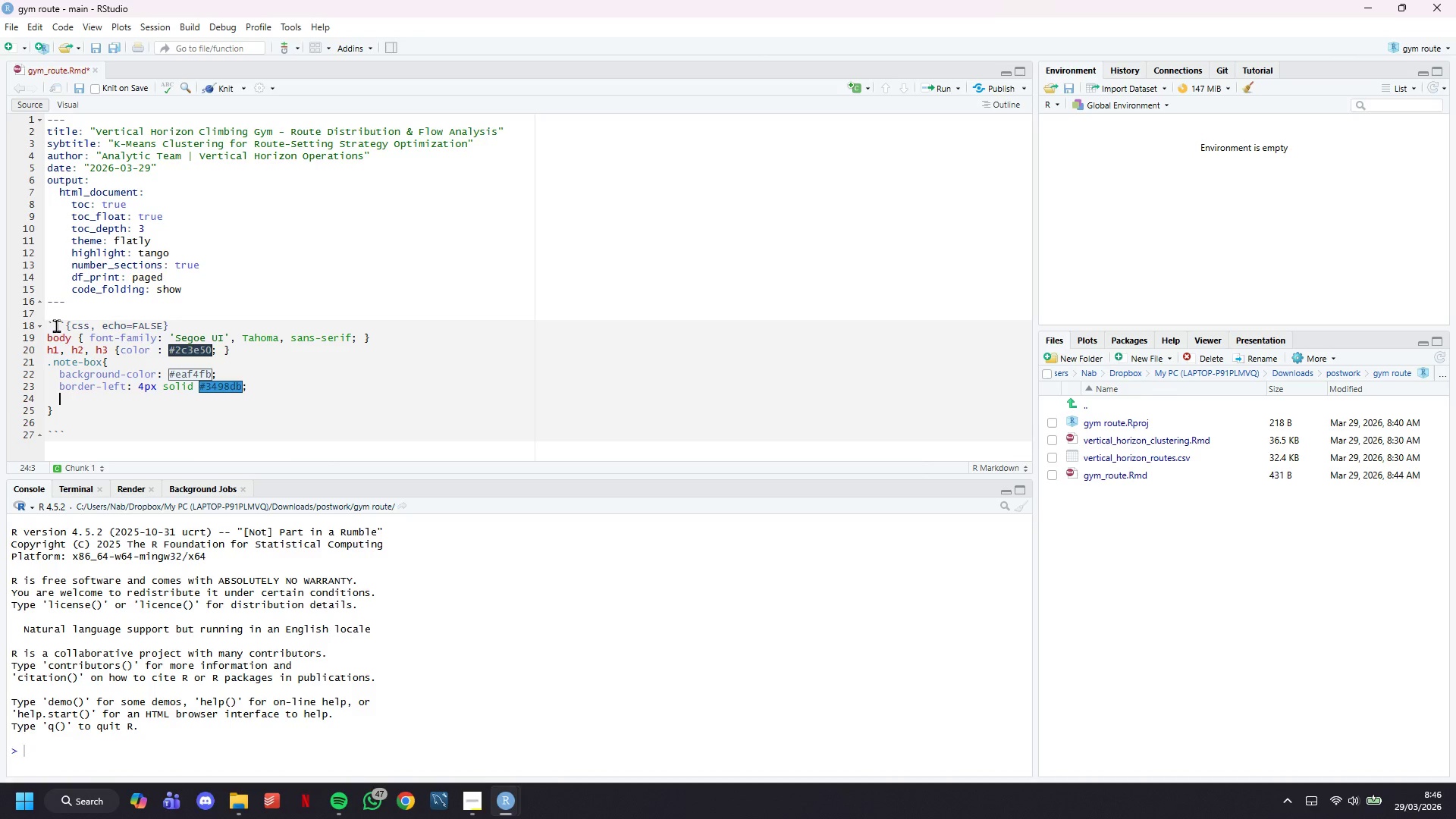 
key(Enter)
 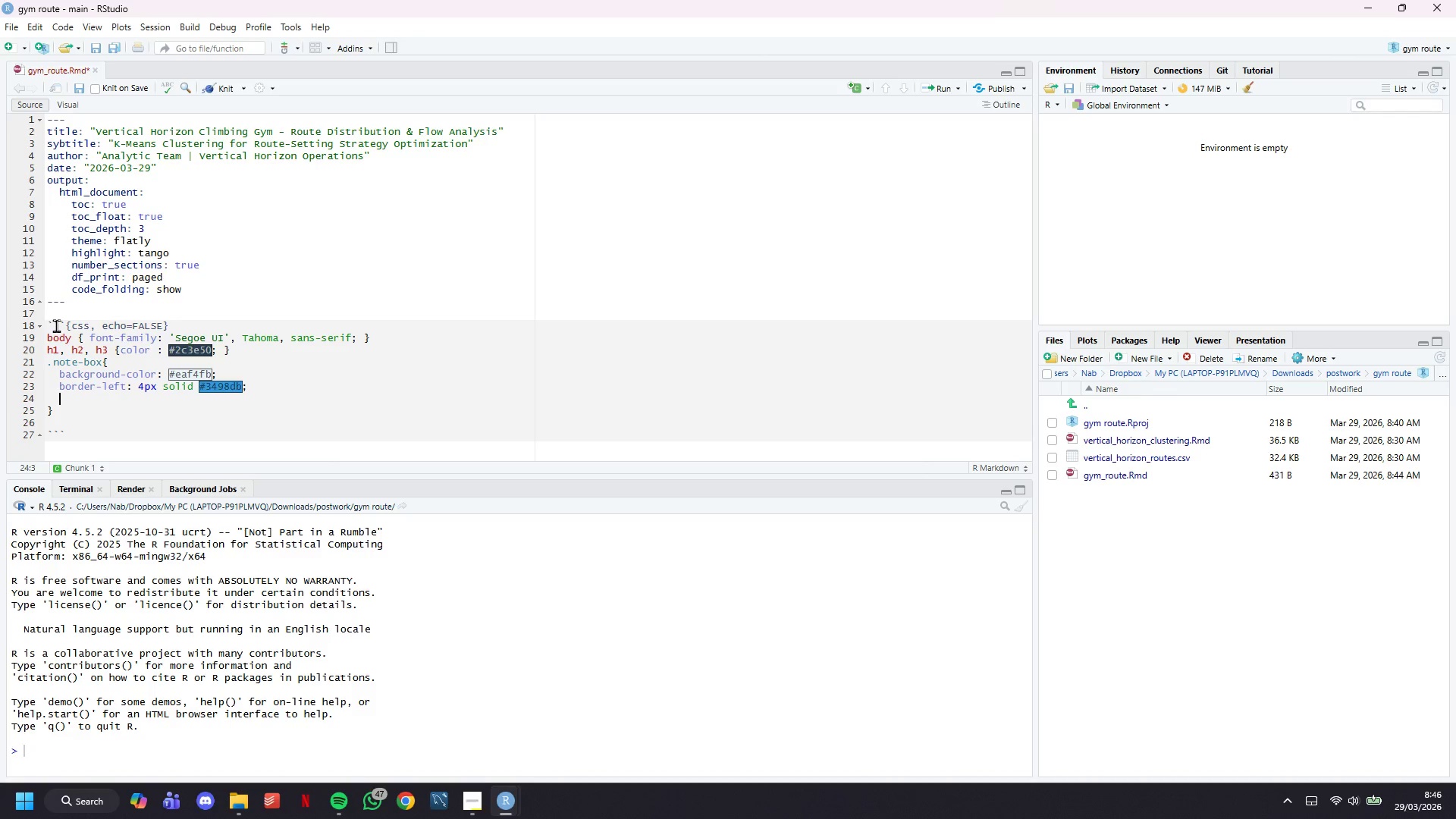 
type(padding: 10px 16px;)
 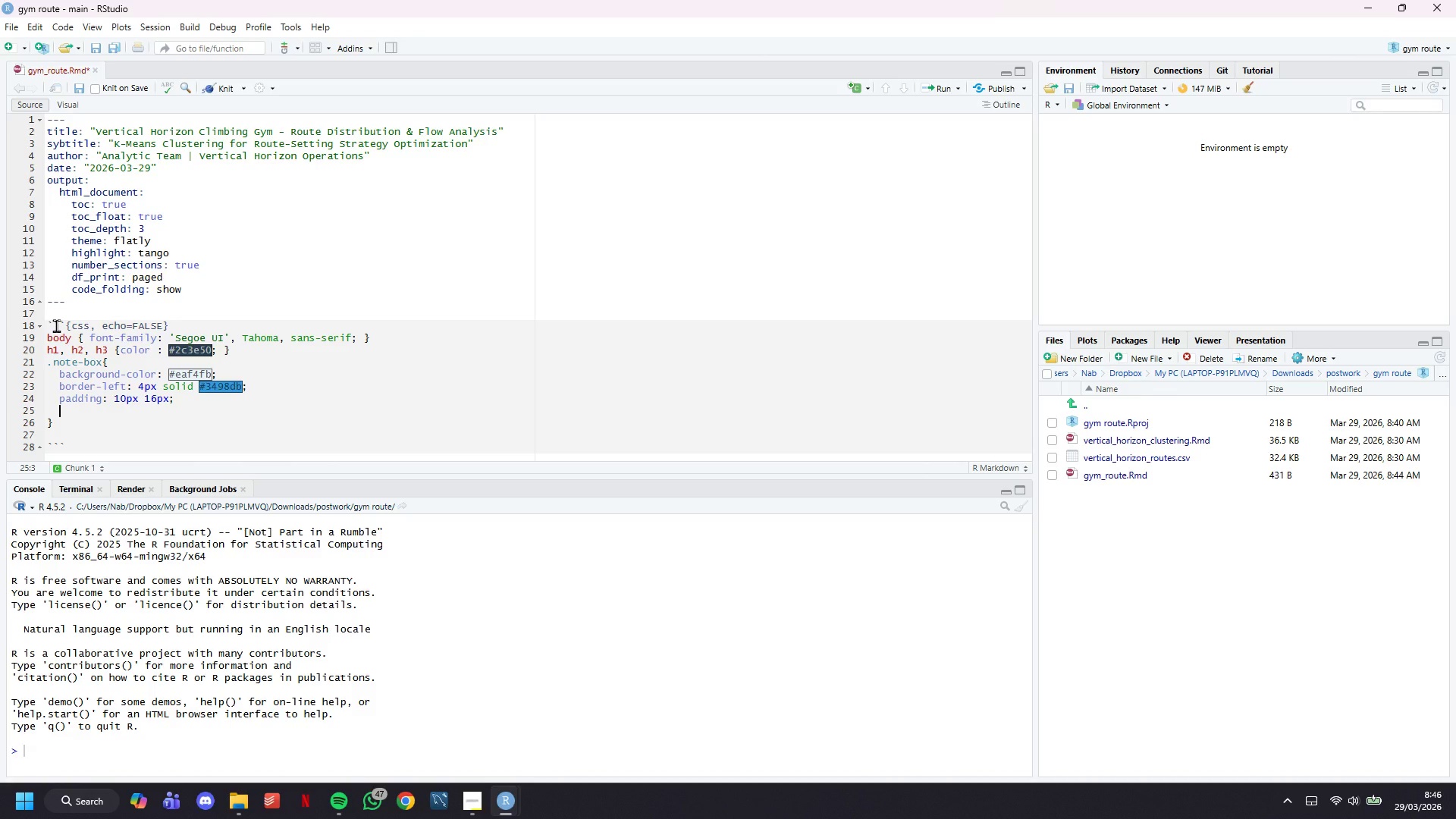 
 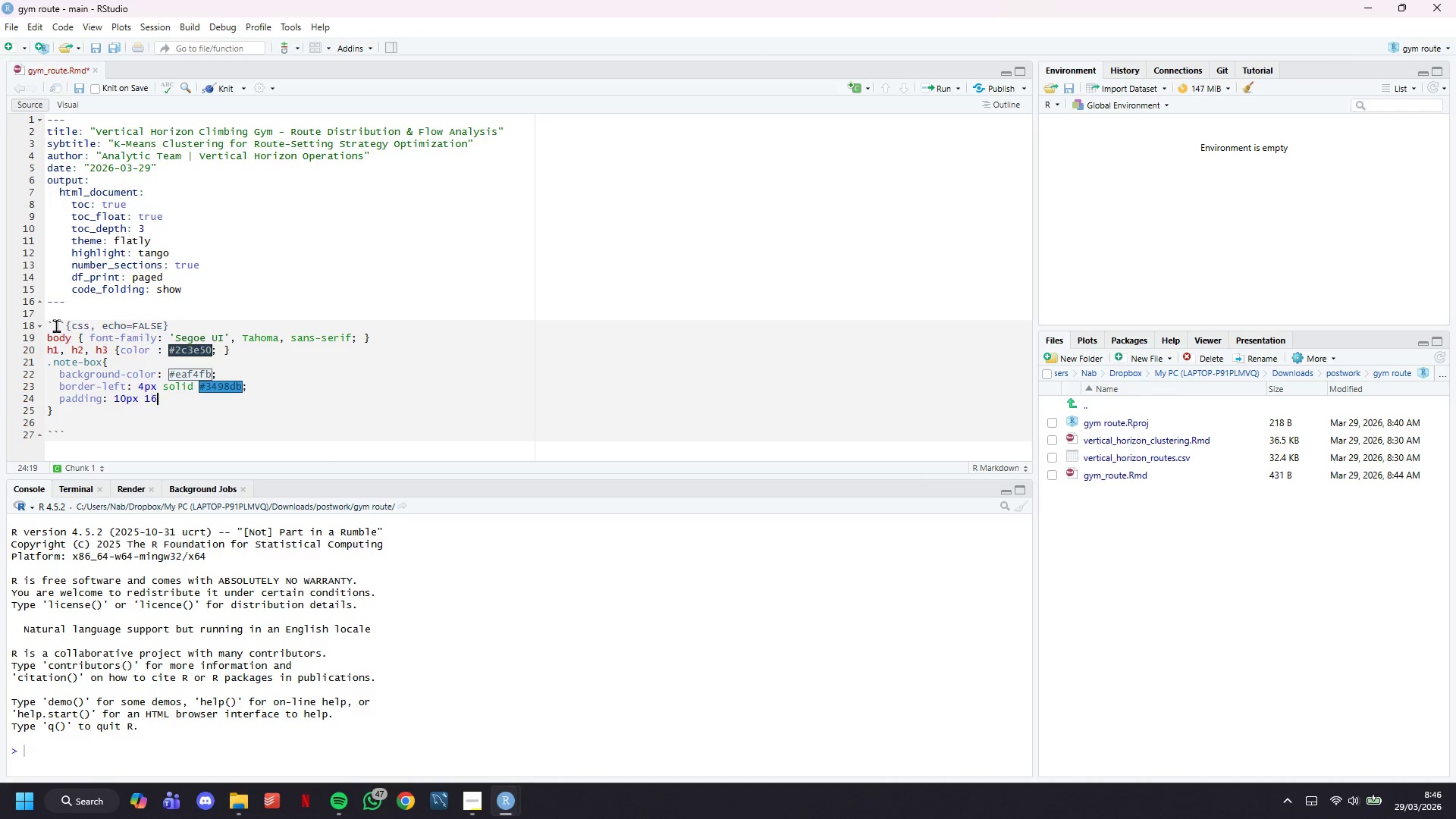 
key(Enter)
 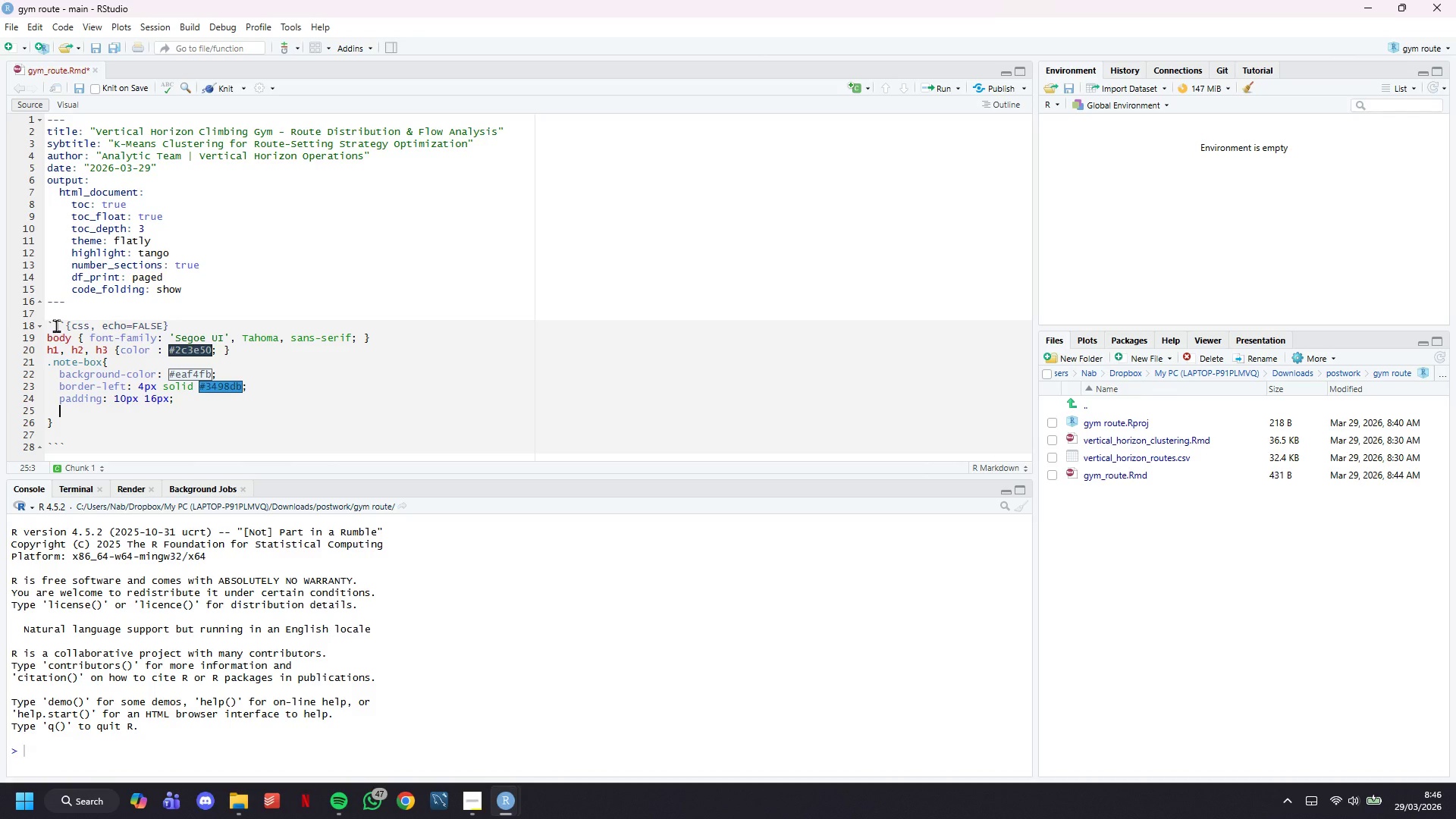 
type(margin: 12px 0;)
 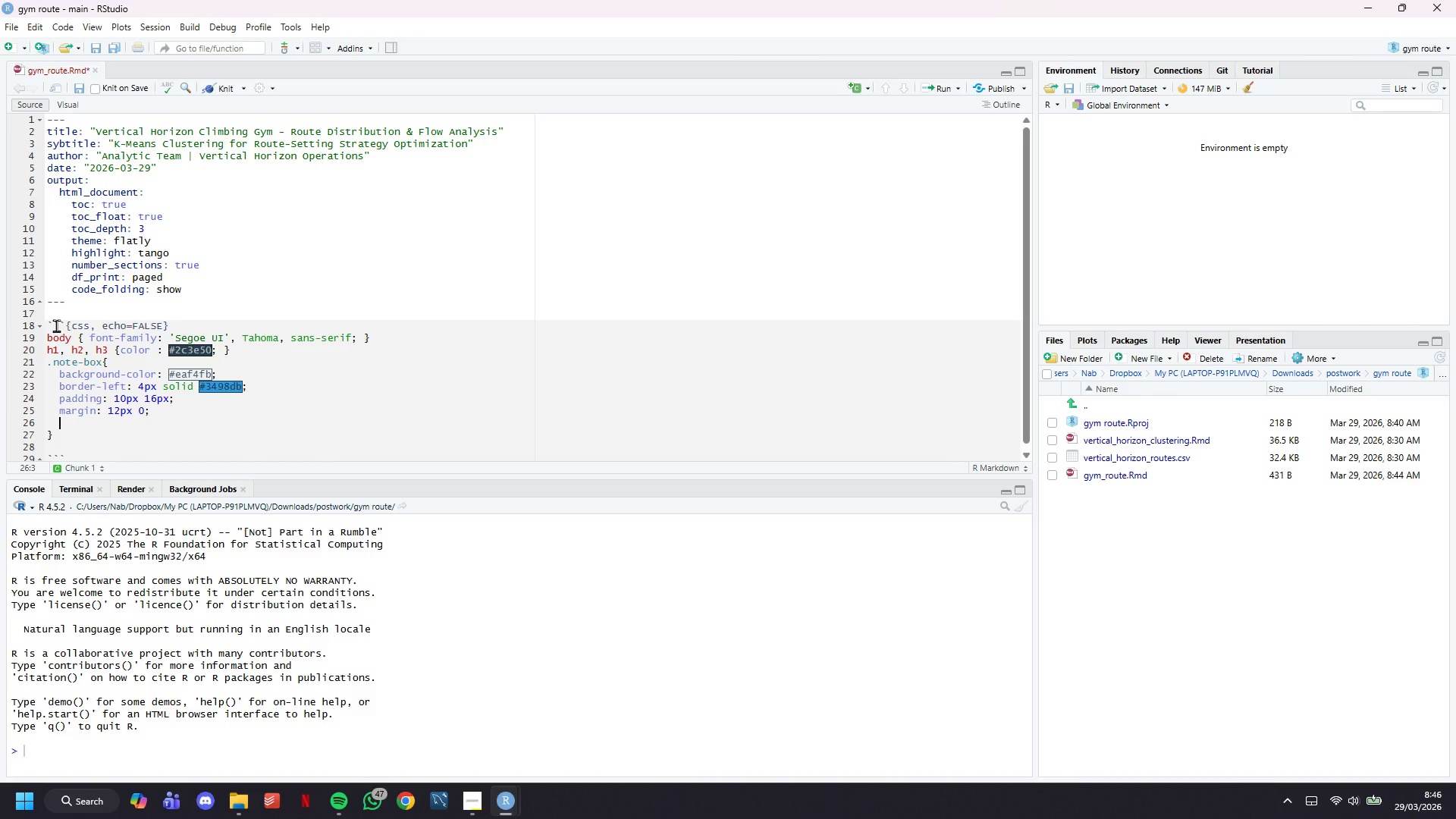 
 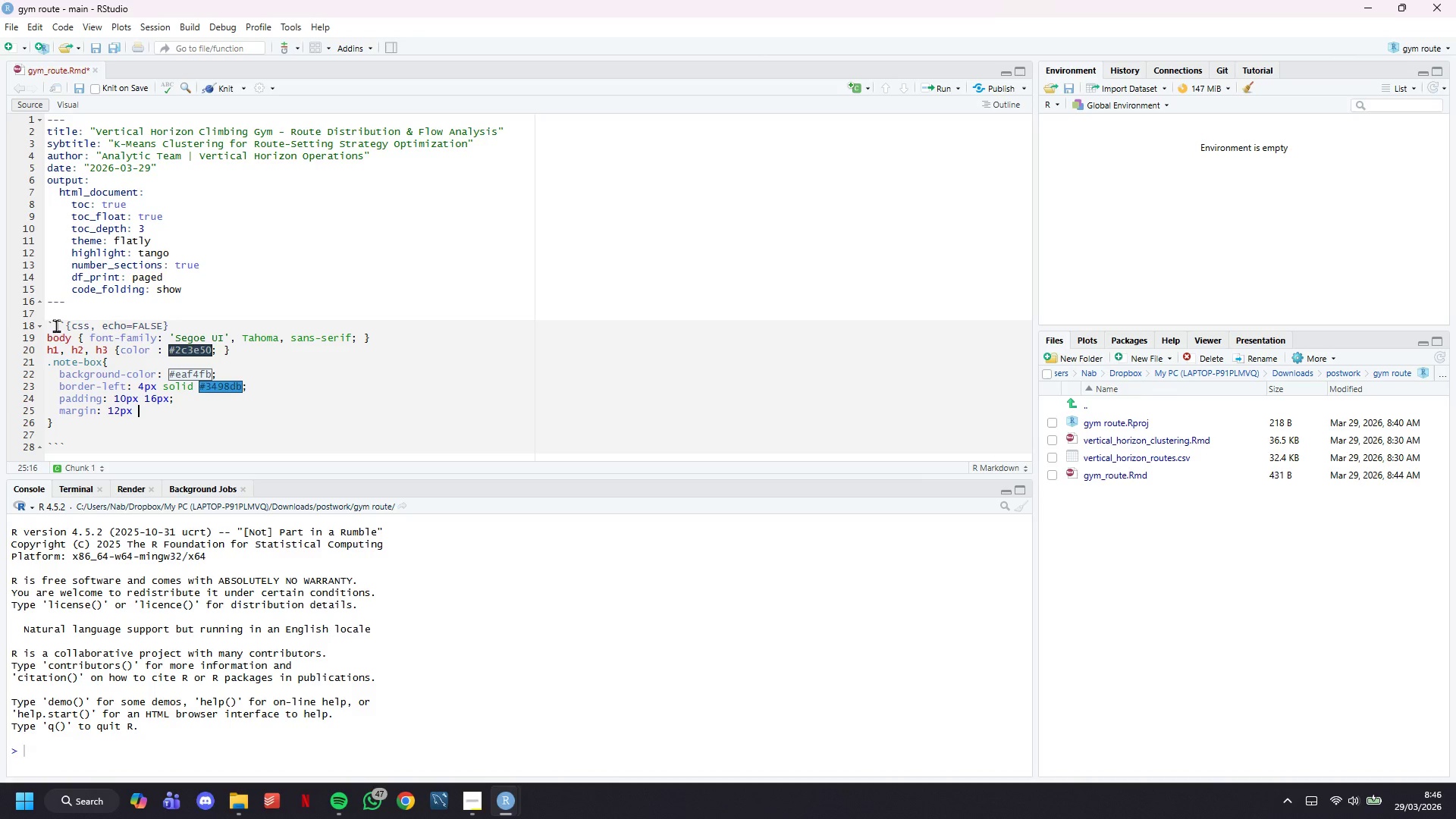 
key(Enter)
 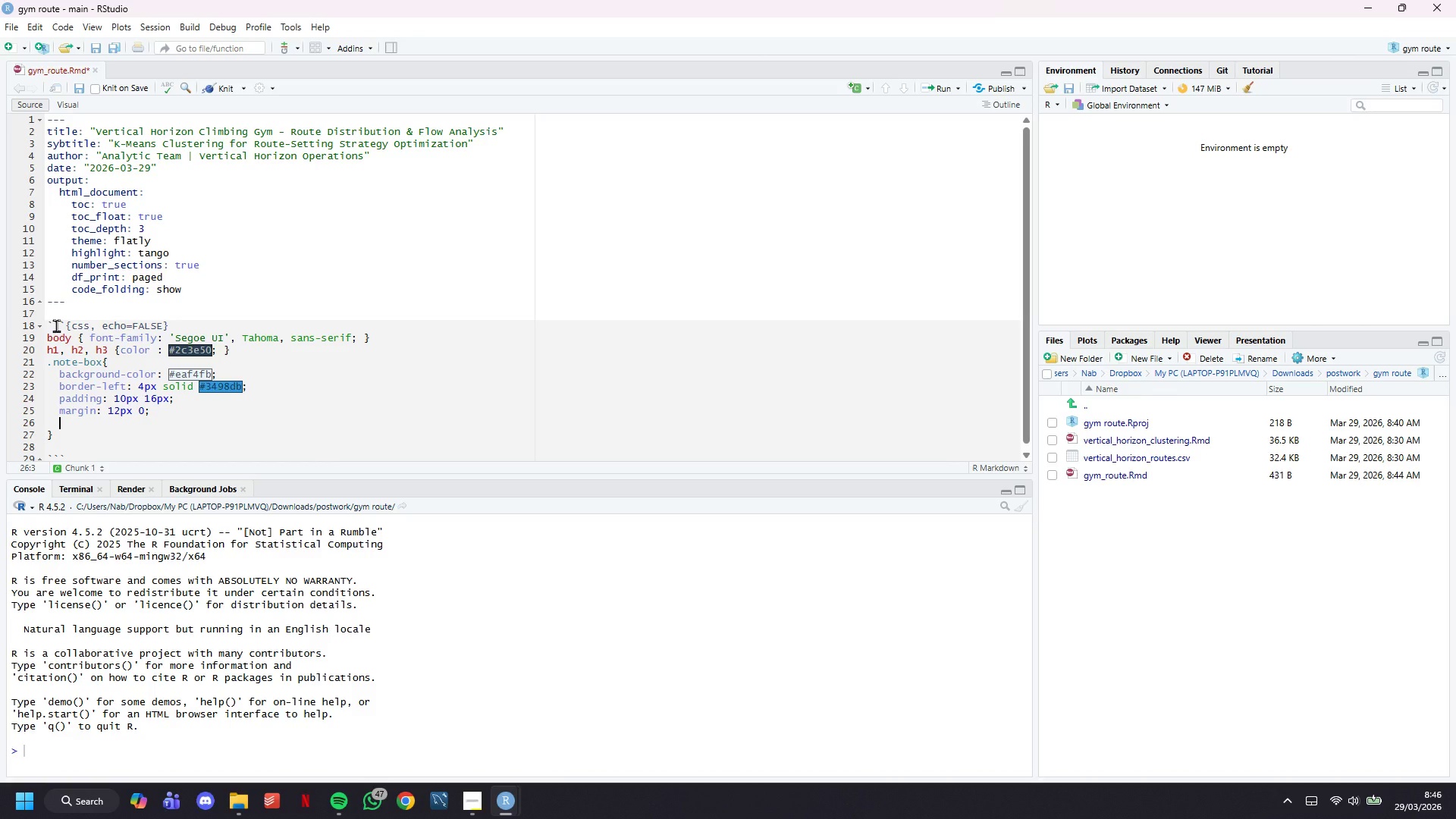 
type(border-radius: 4px;)
 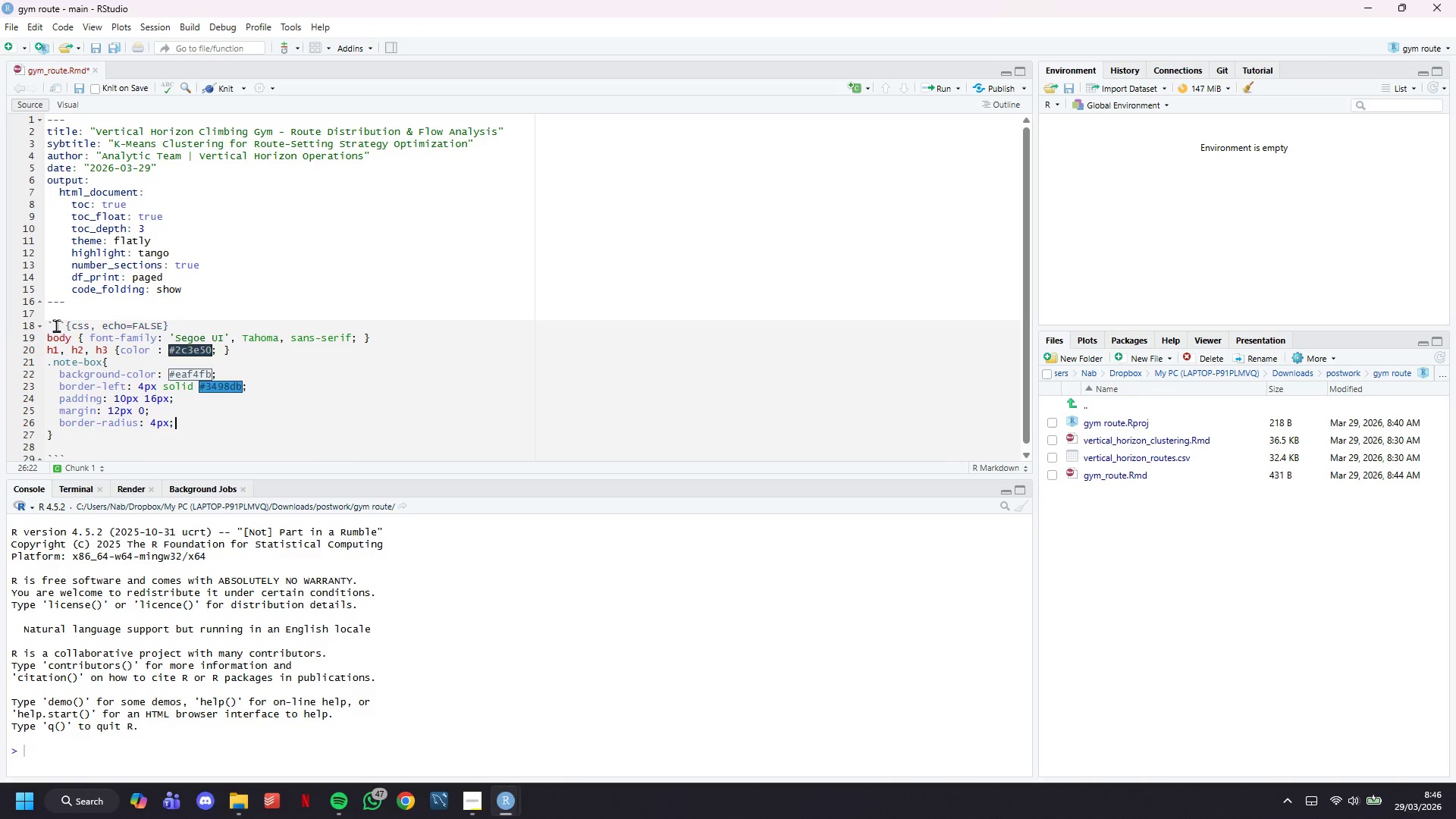 
key(ArrowDown)
 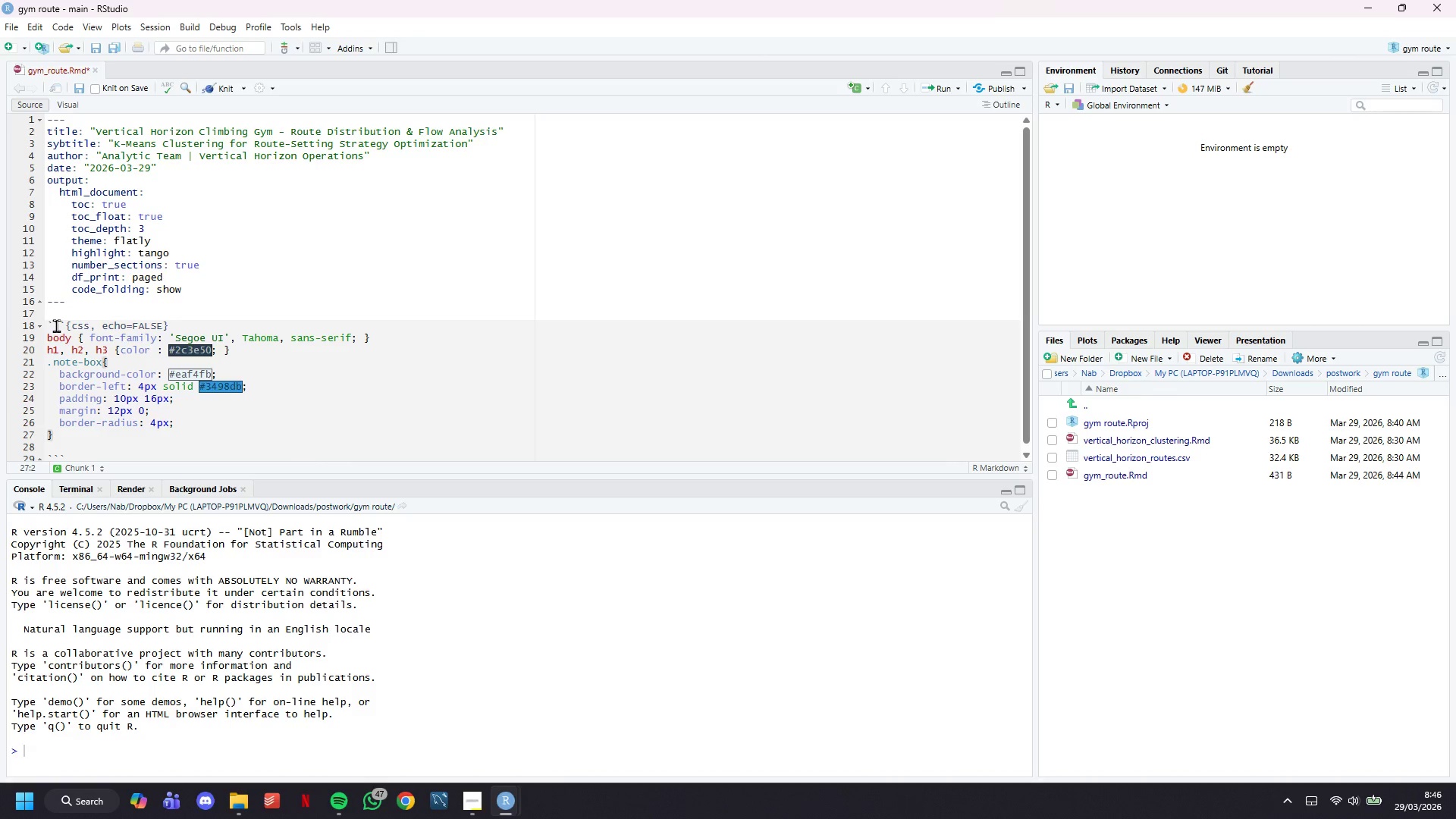 
key(Enter)
 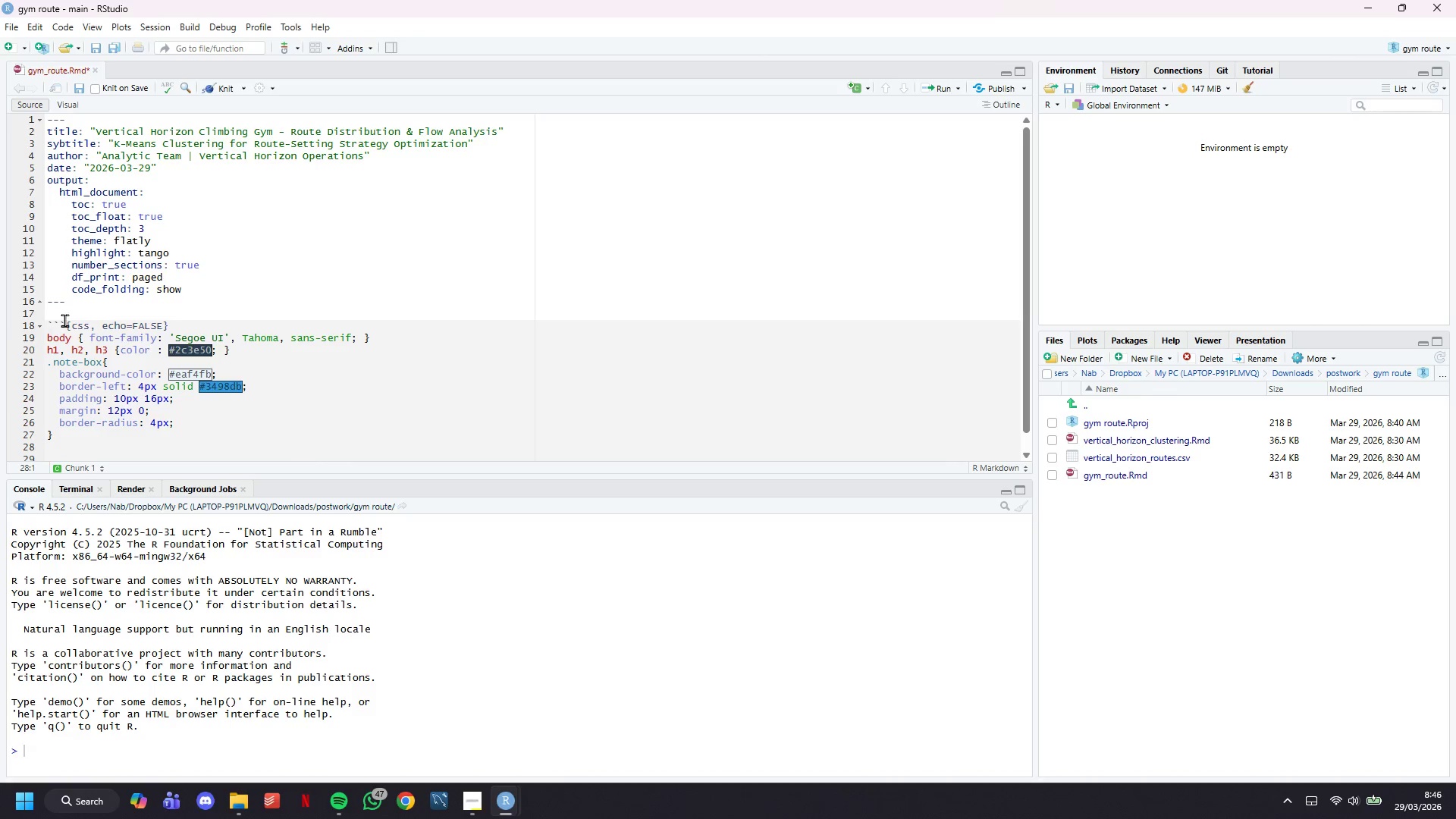 
scroll: coordinate [64, 320], scroll_direction: down, amount: 5.0
 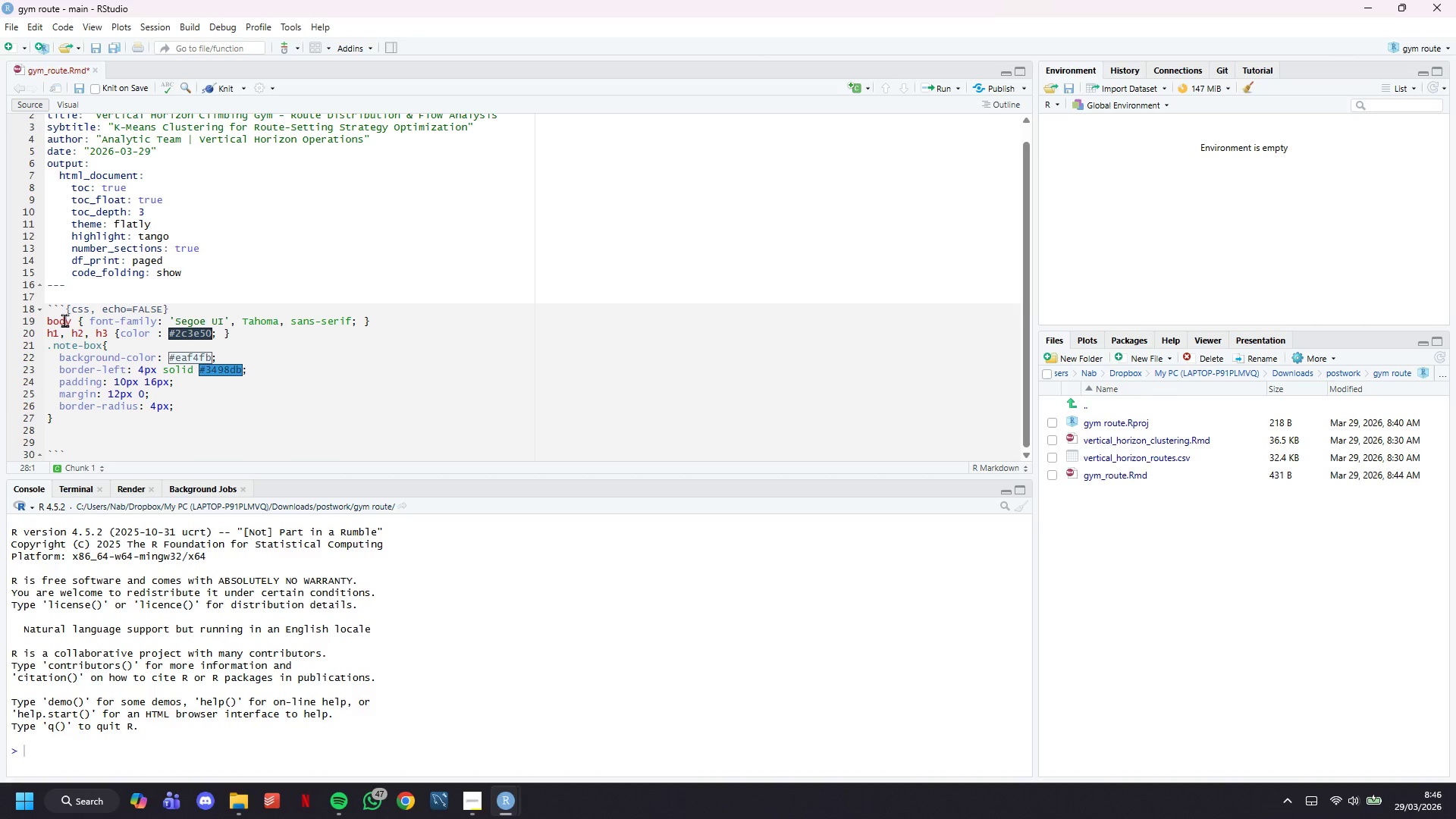 
type(.warn-box {)
 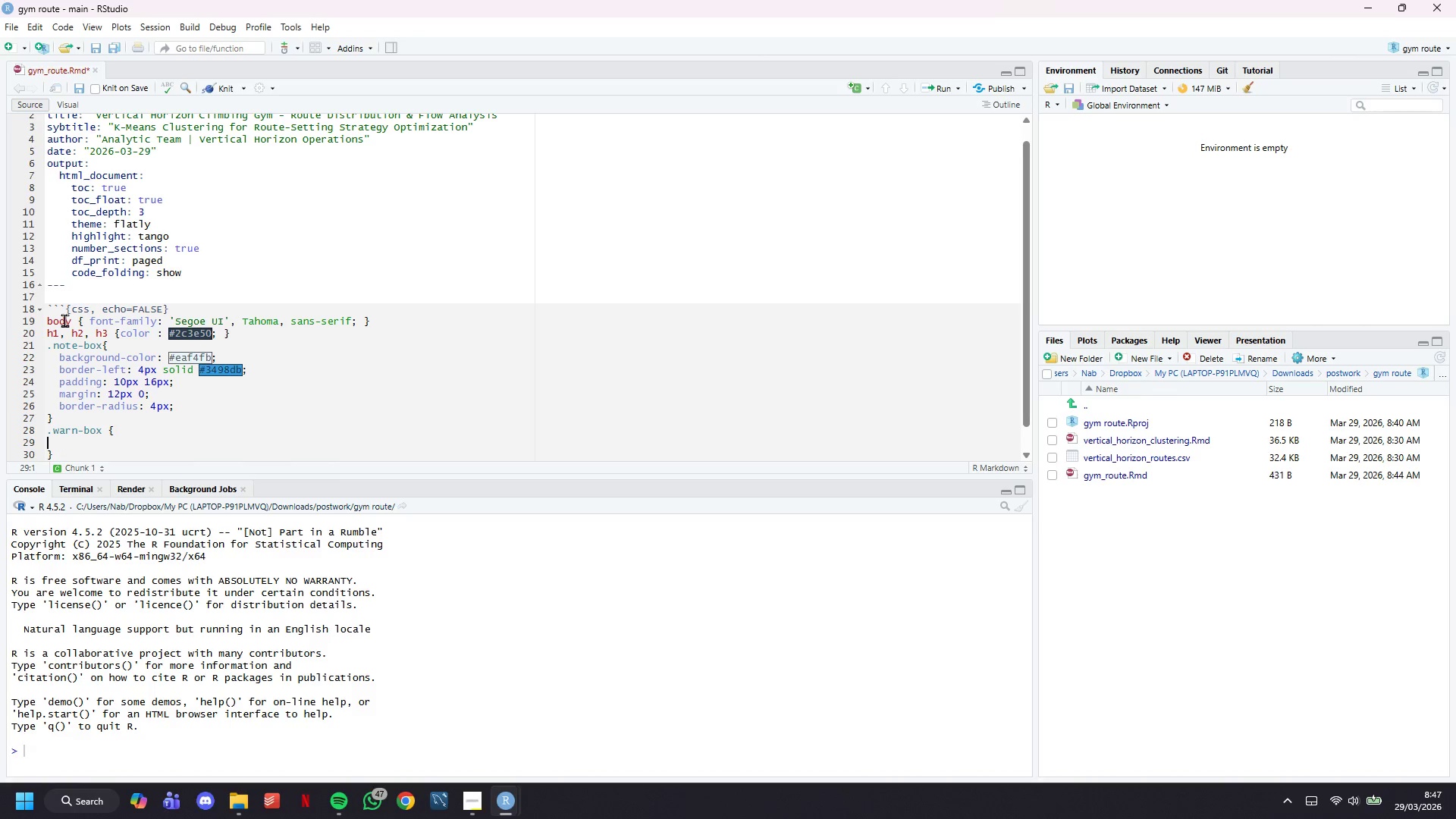 
 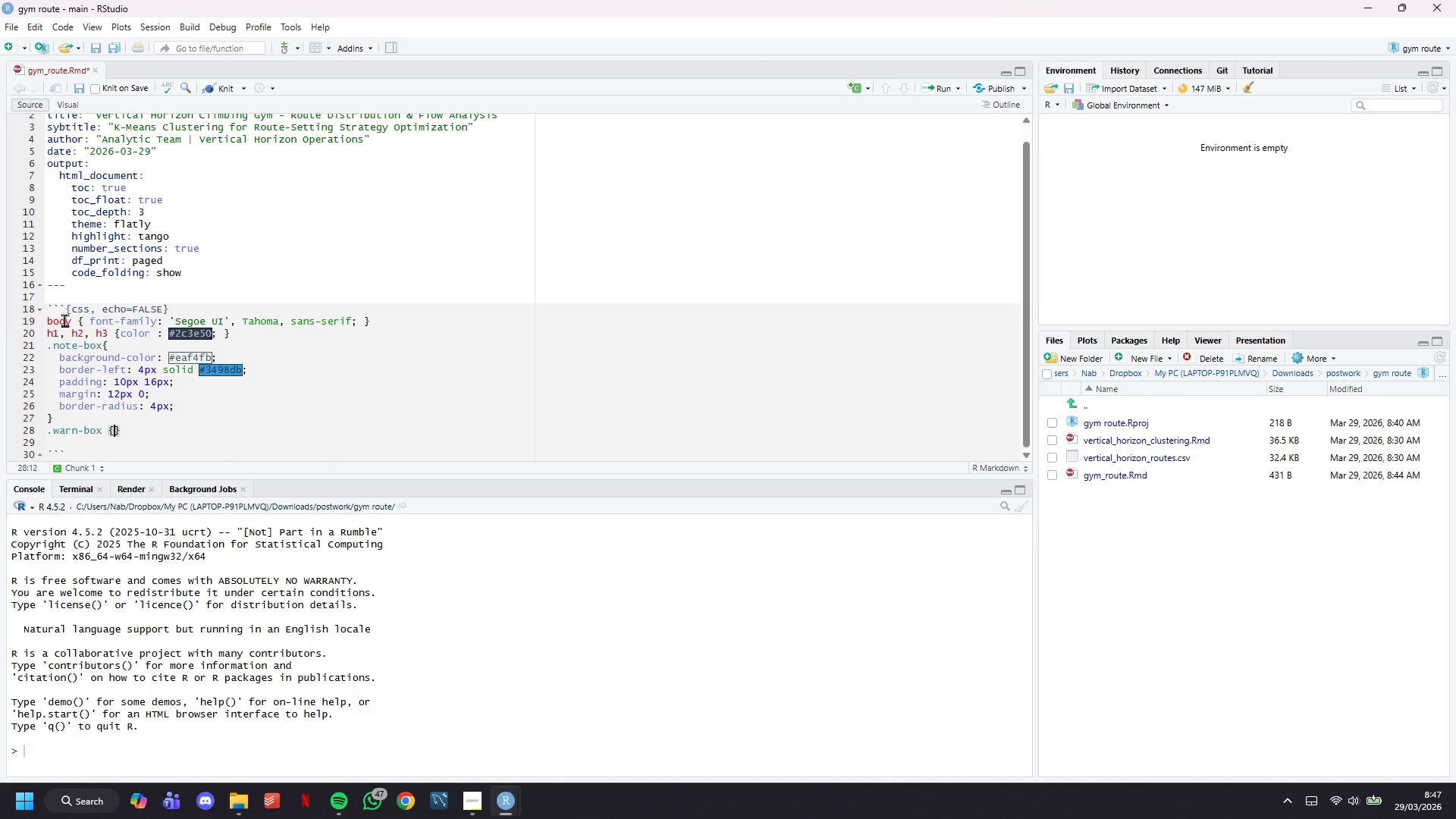 
key(Enter)
 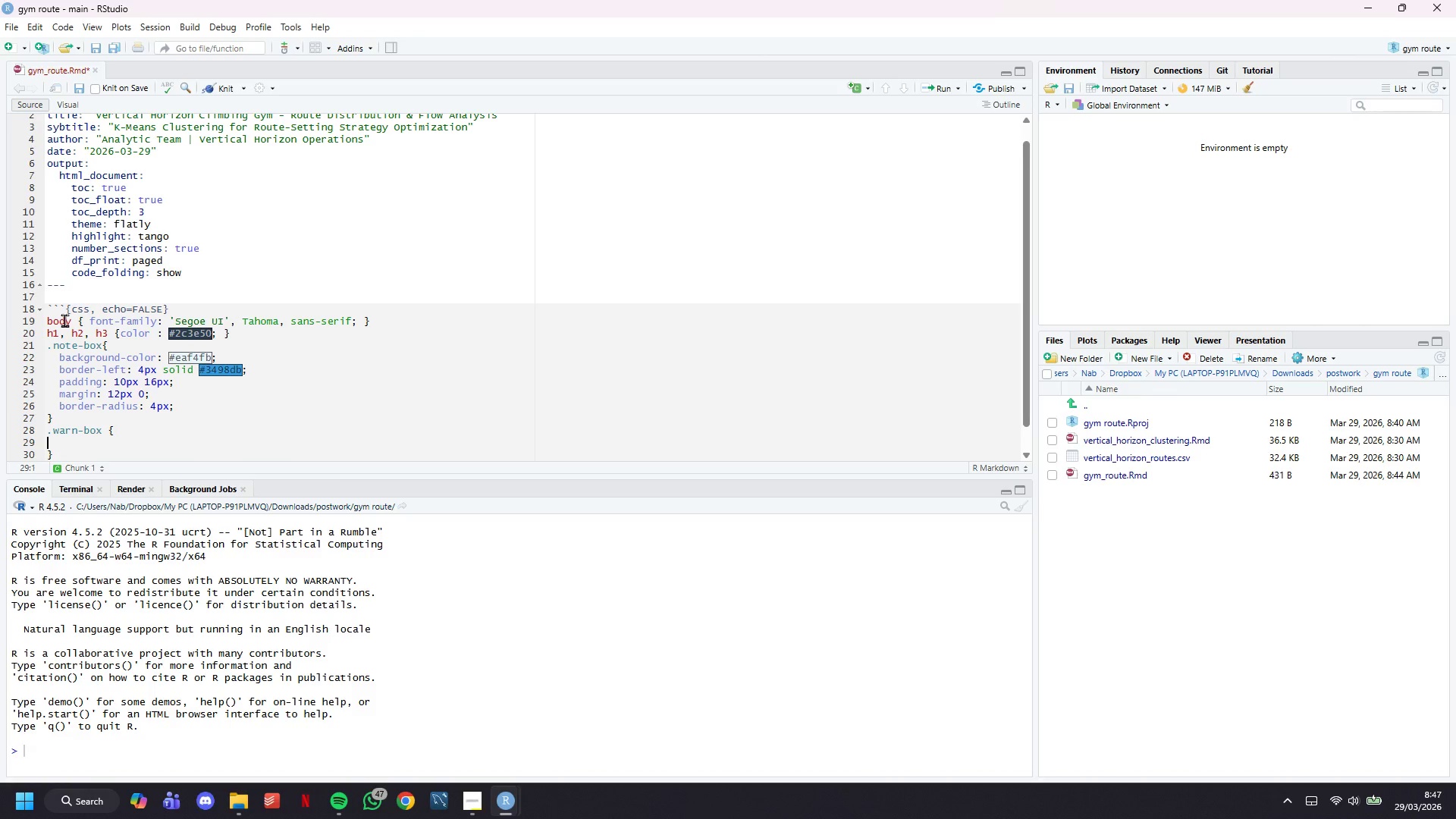 
key(Tab)
 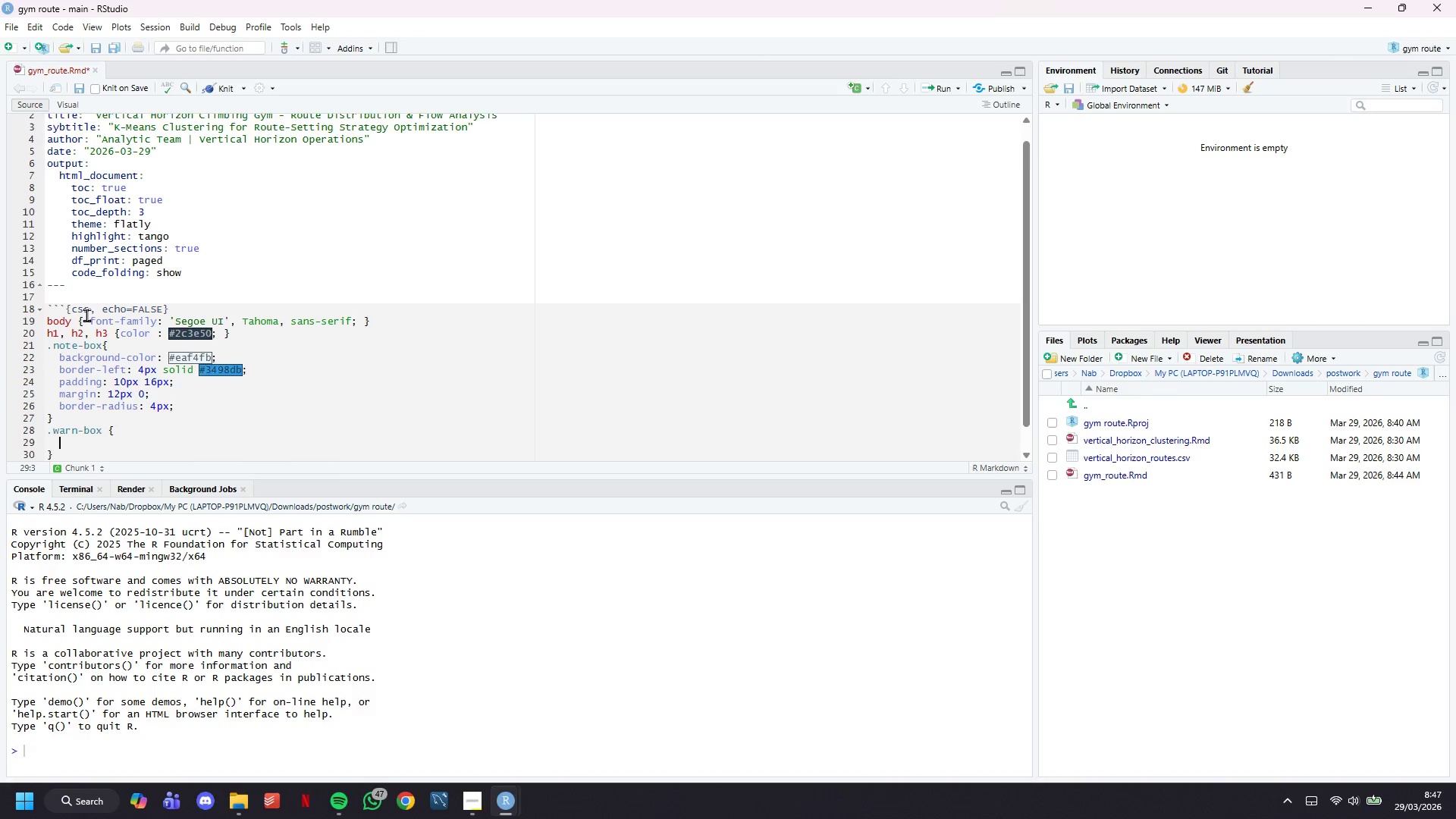 
scroll: coordinate [86, 315], scroll_direction: down, amount: 12.0
 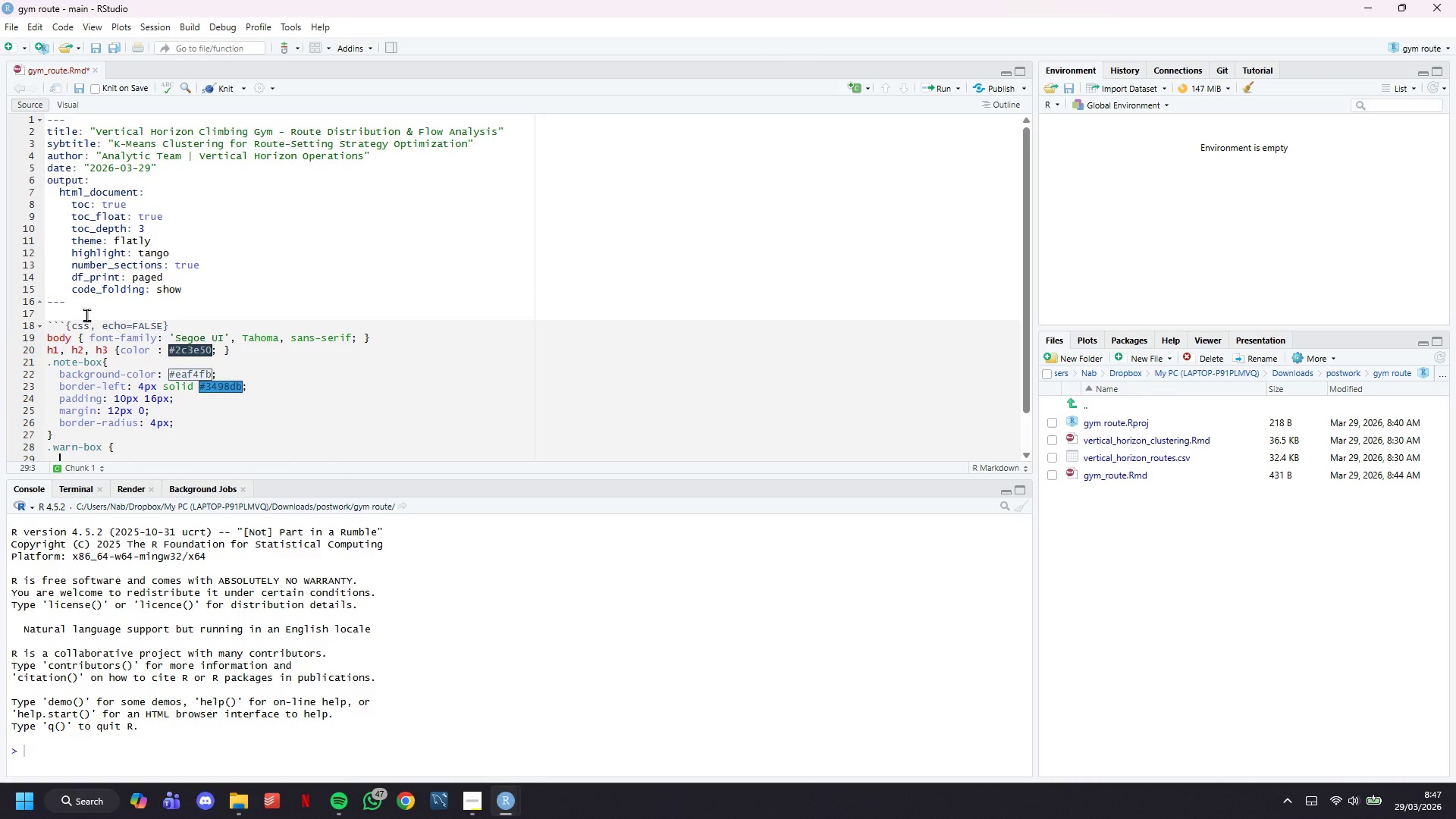 
type(background-color: )
 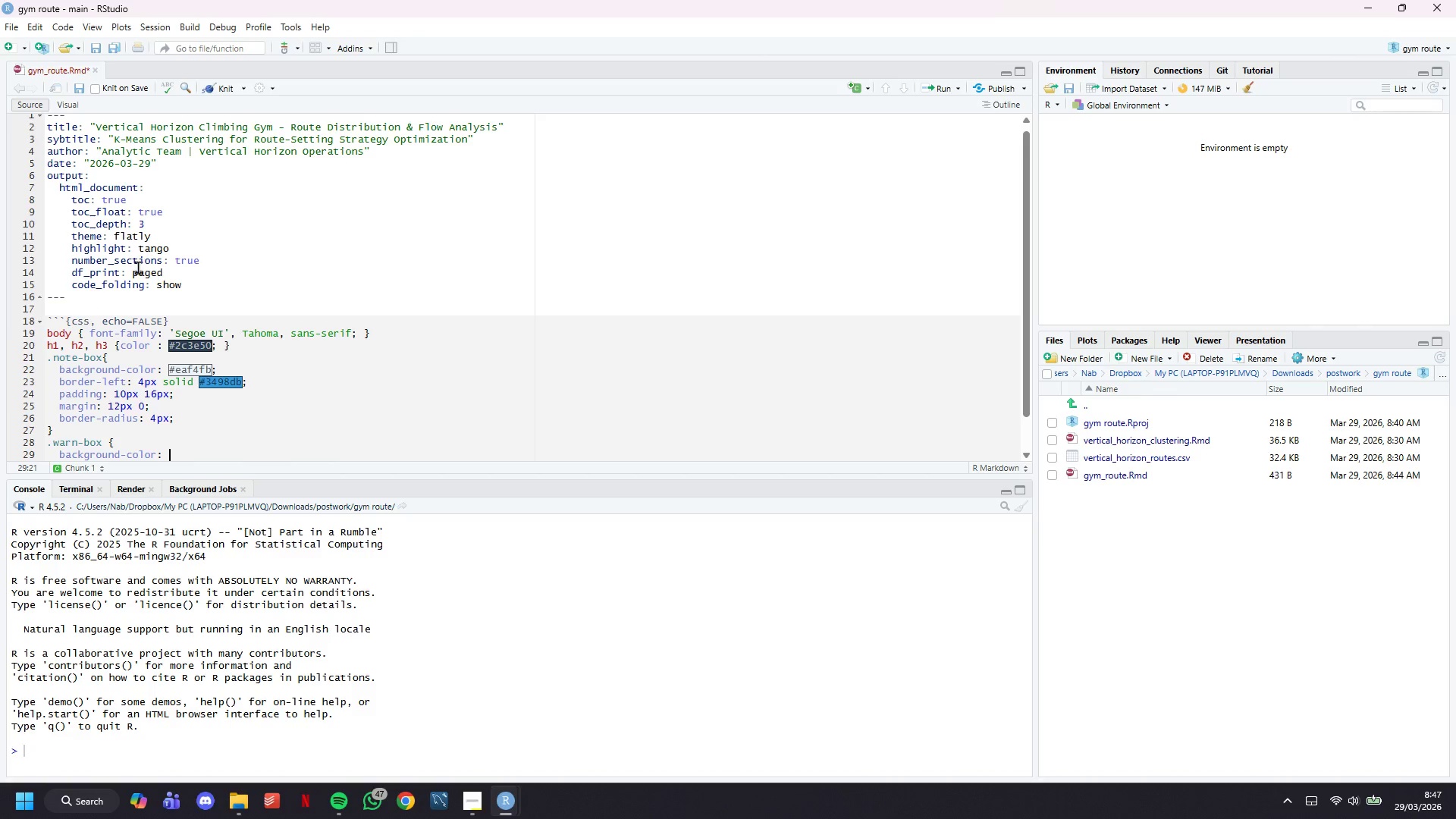 
scroll: coordinate [172, 246], scroll_direction: down, amount: 7.0
 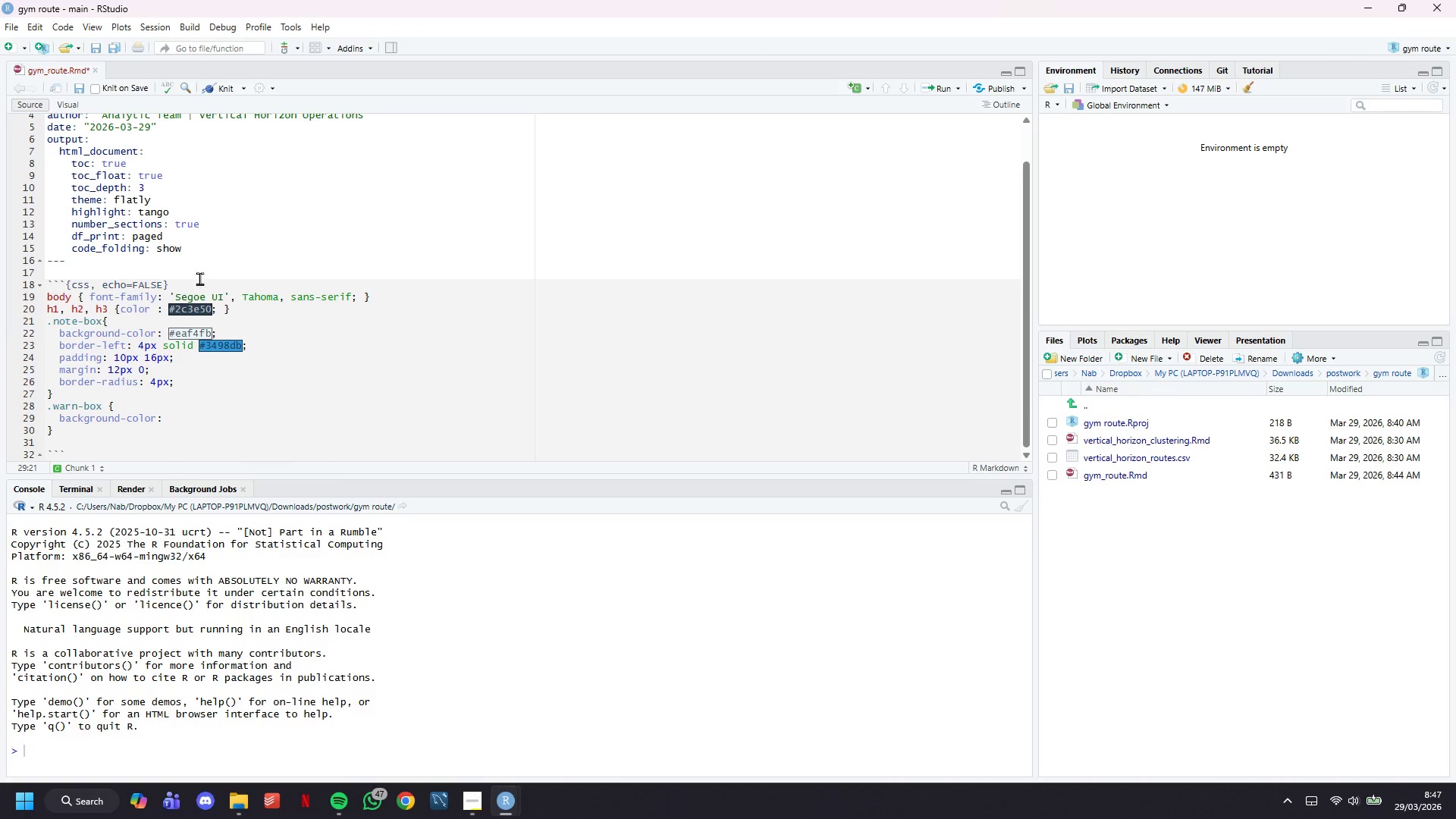 
type(#fef9e7;)
 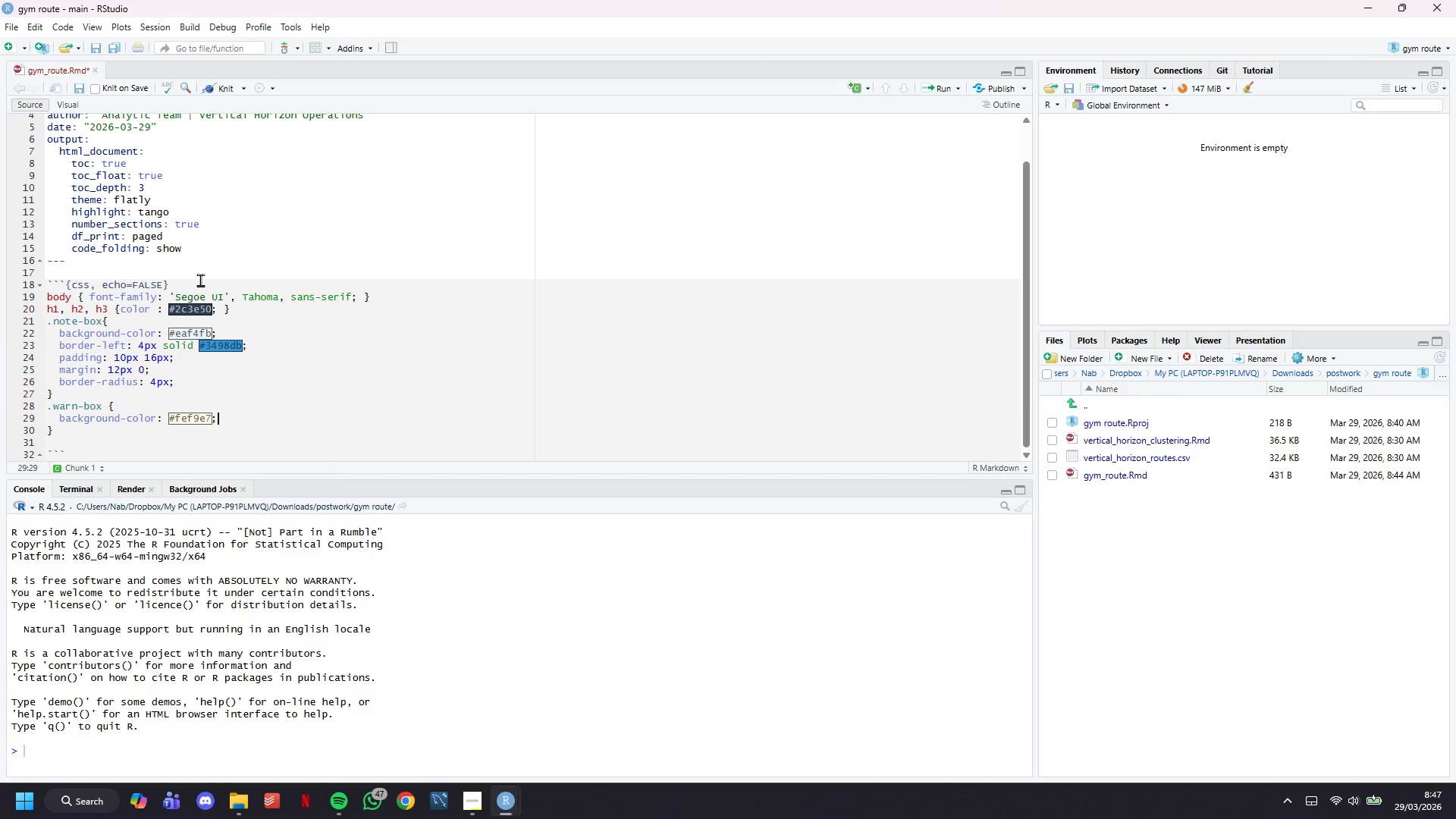 
key(Enter)
 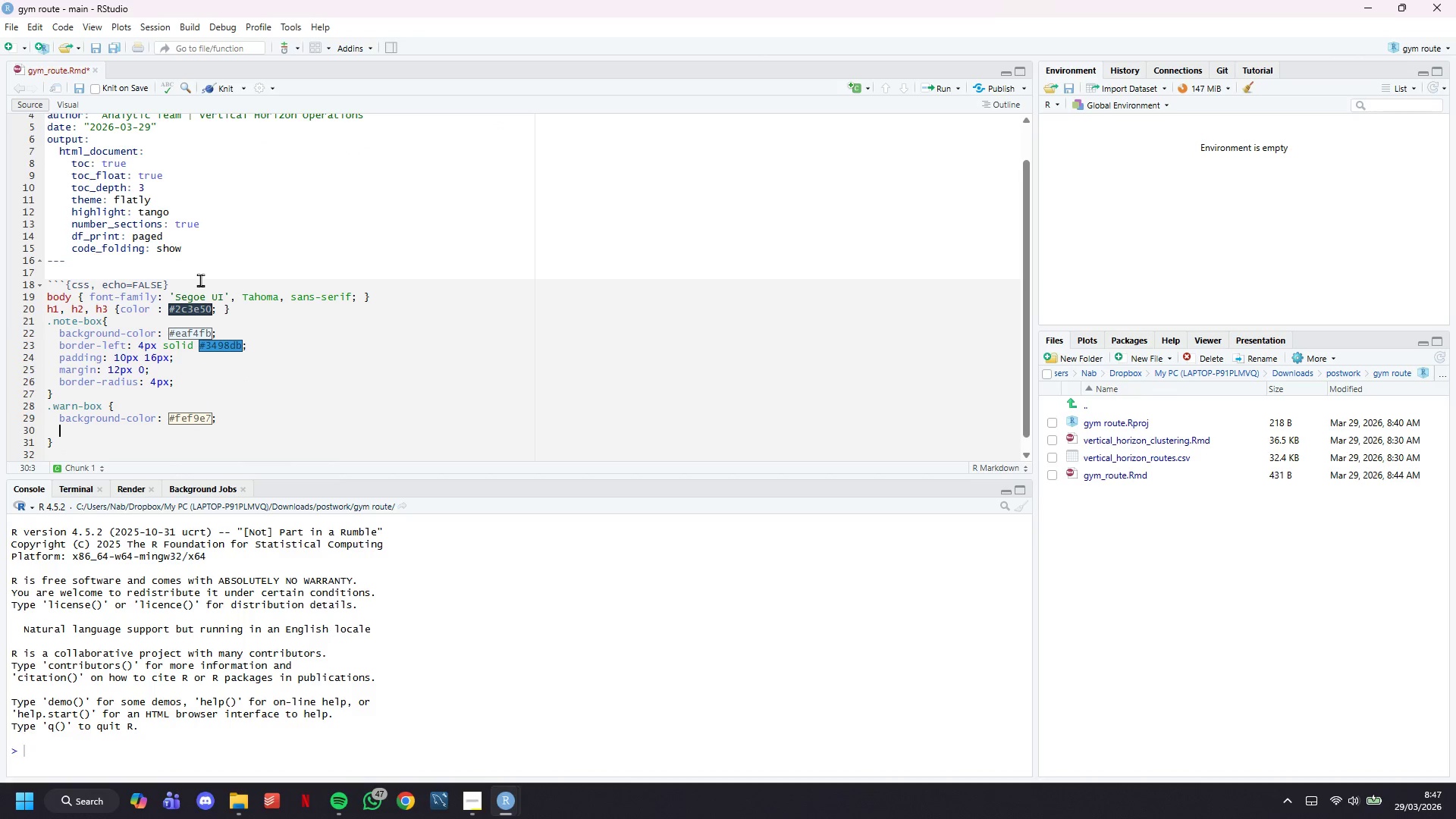 
type(border-left: 4px solid #f39c12;)
 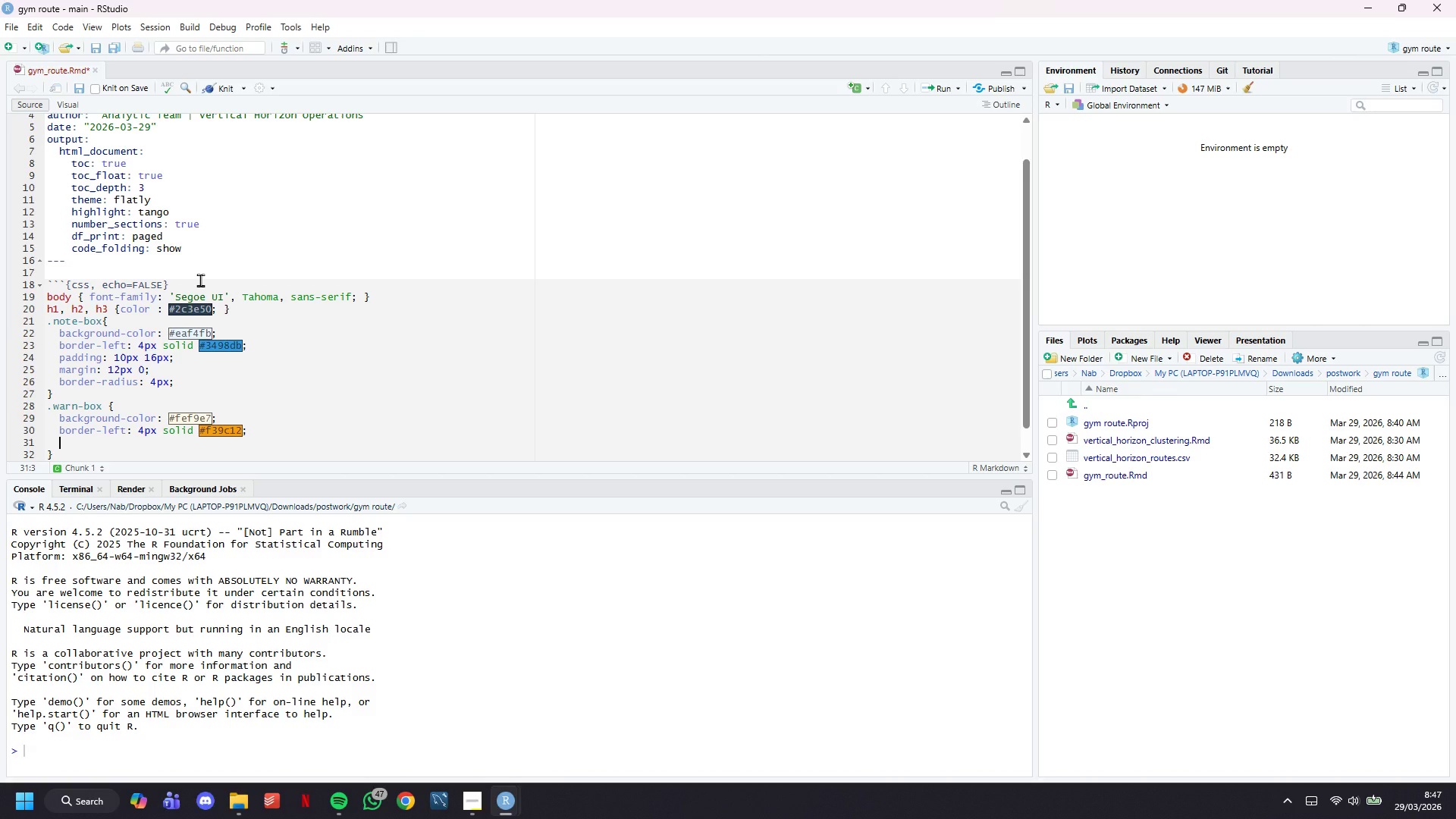 
 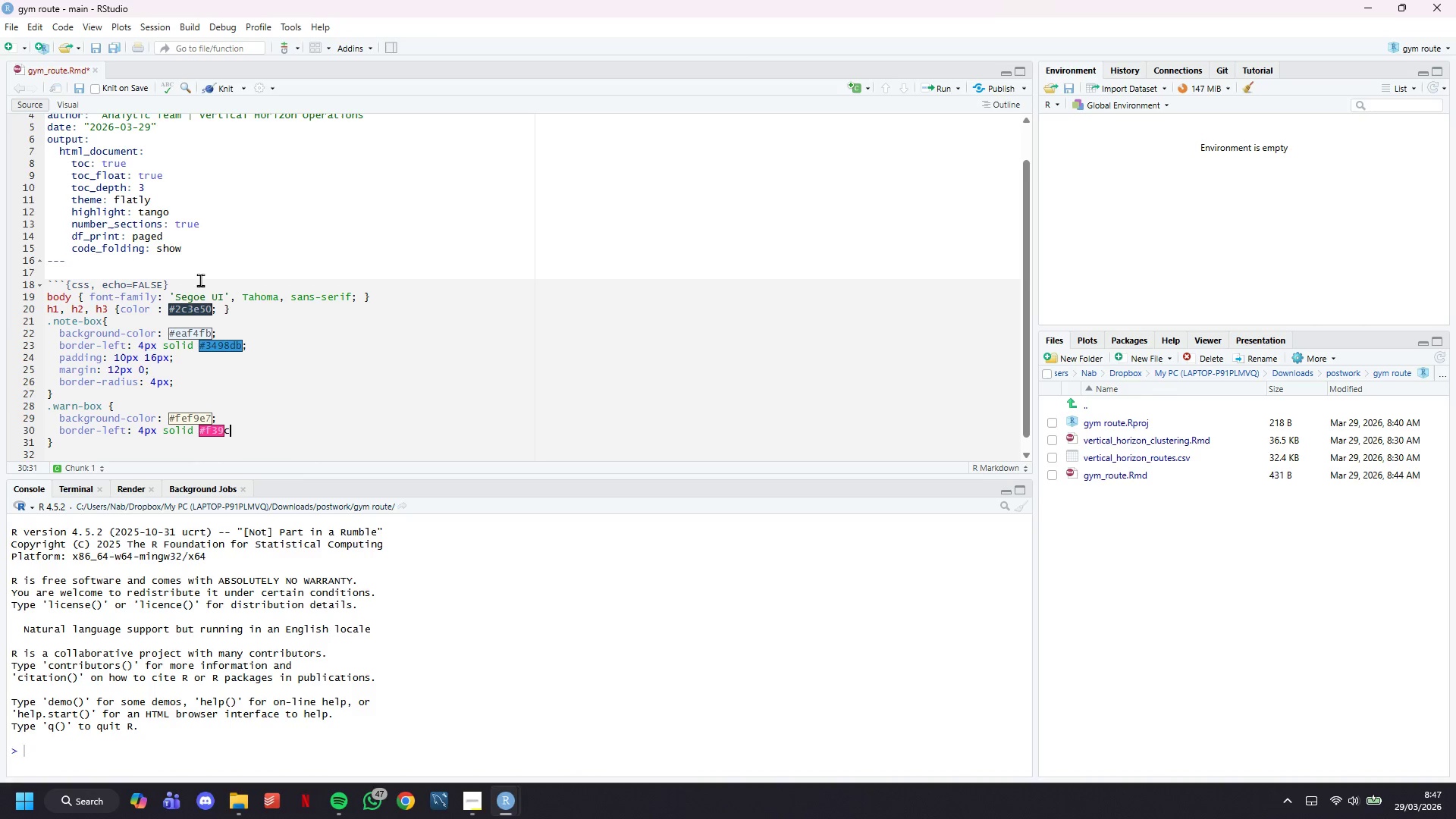 
key(Enter)
 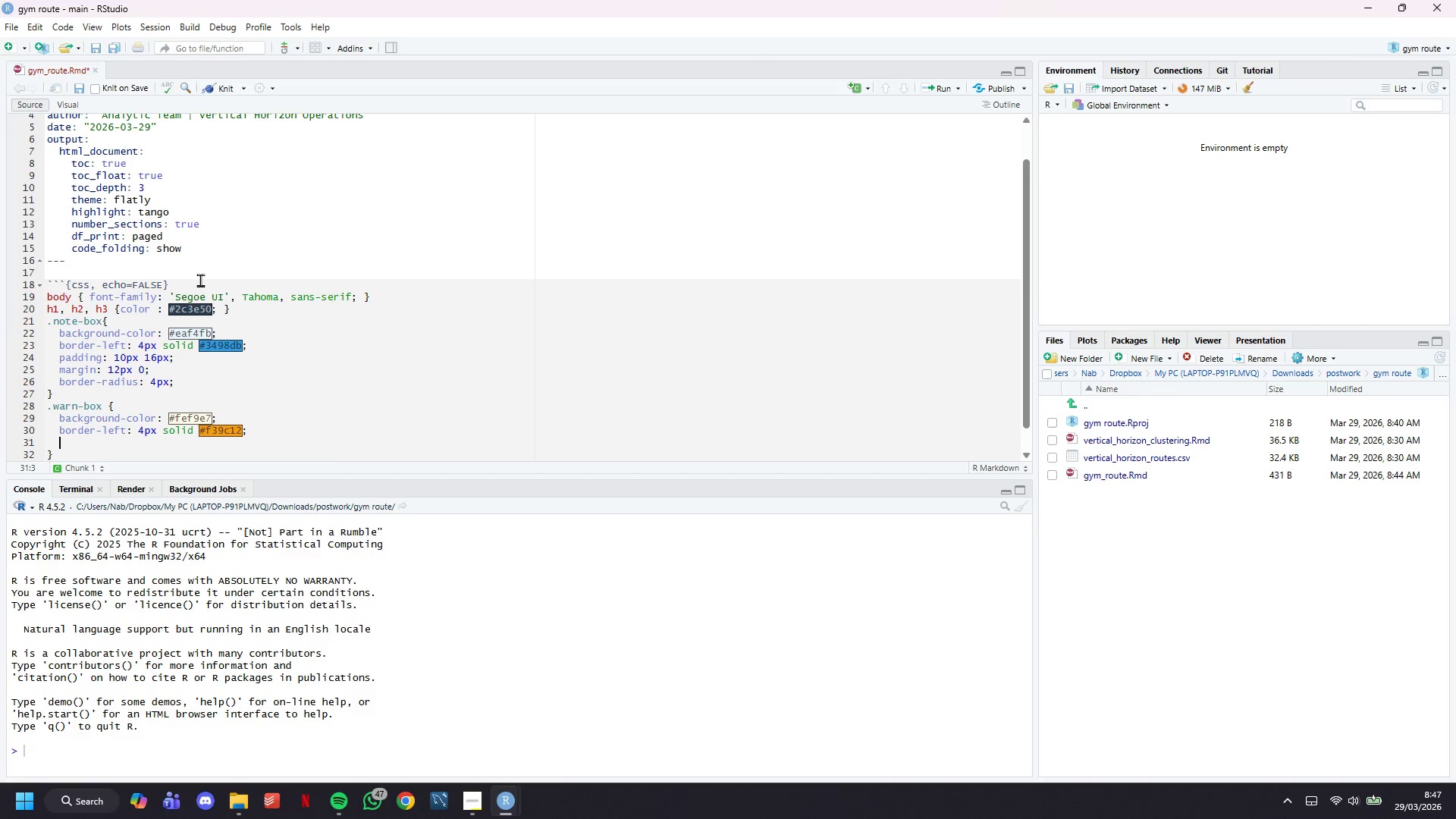 
type(padding: 10px 16px;)
 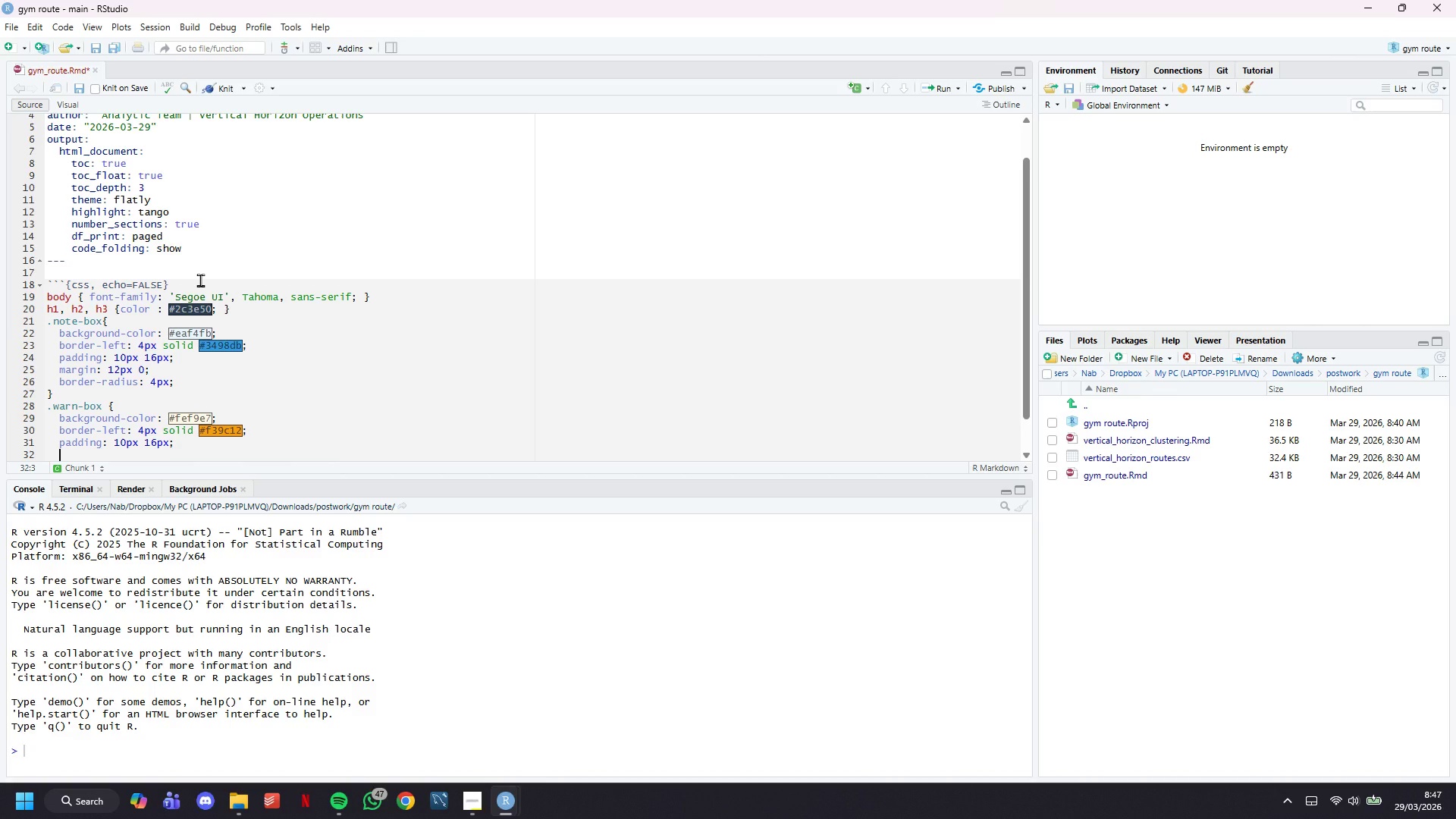 
 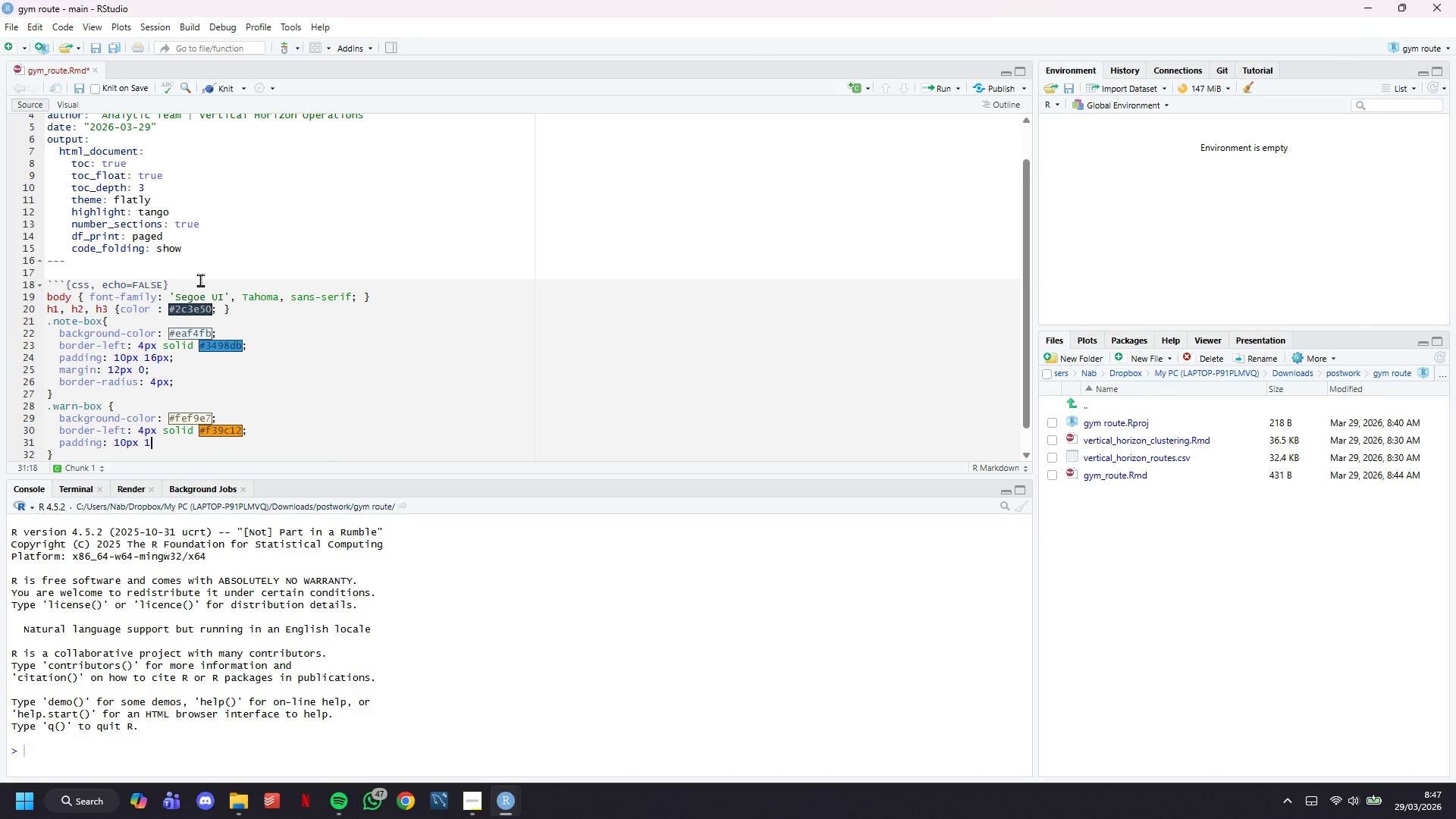 
key(Enter)
 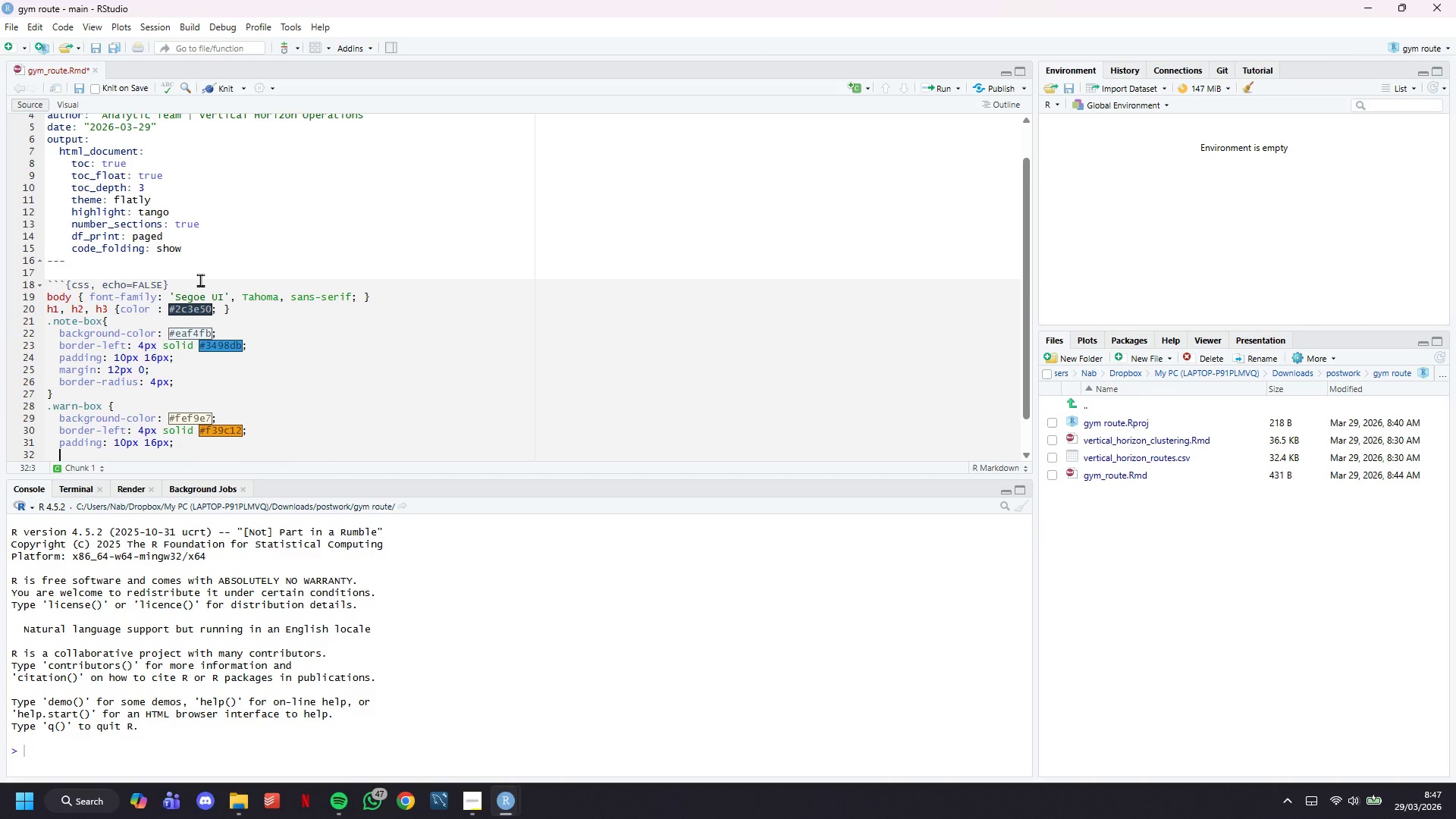 
type(margin: 12px 0;)
 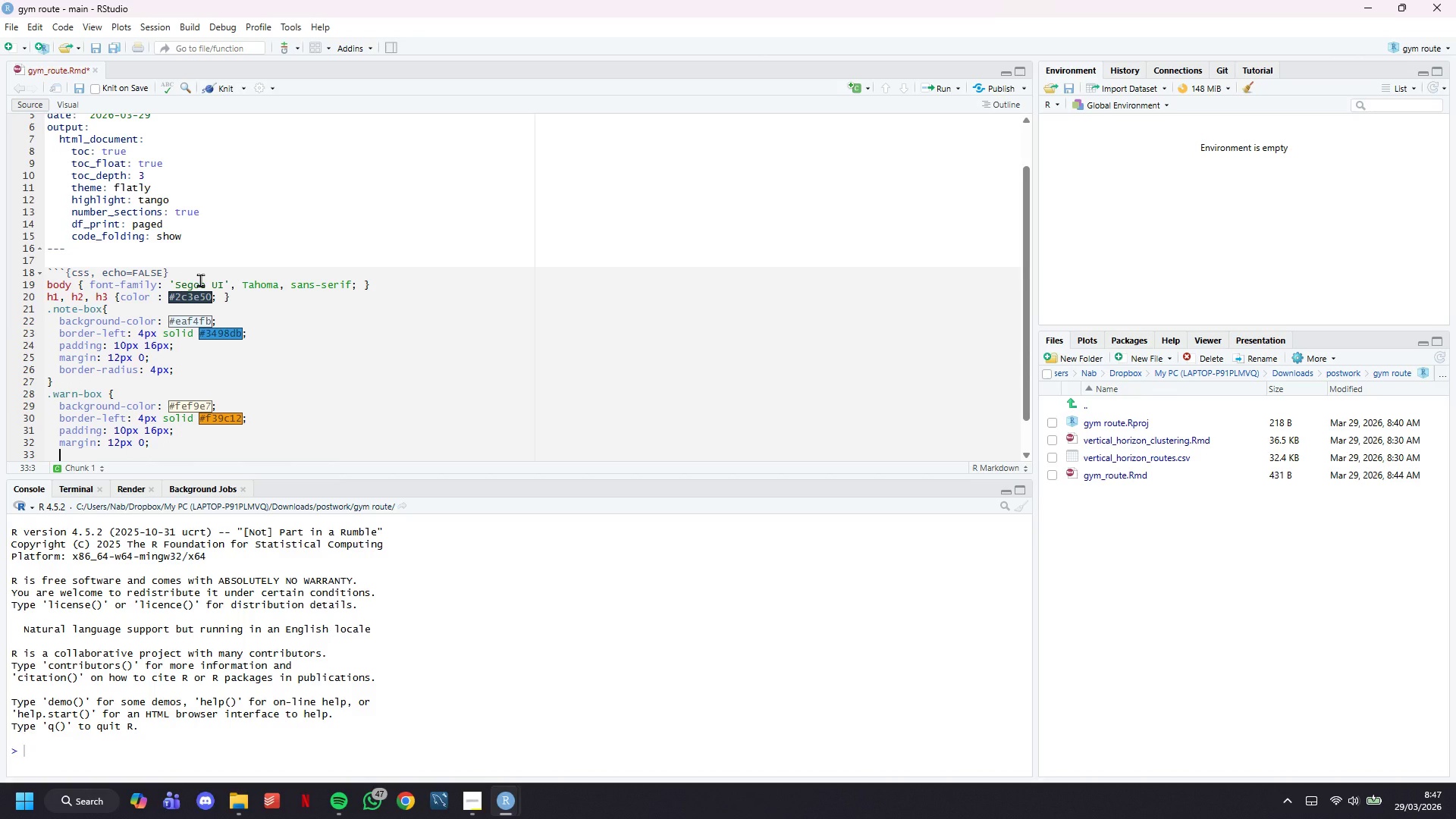 
 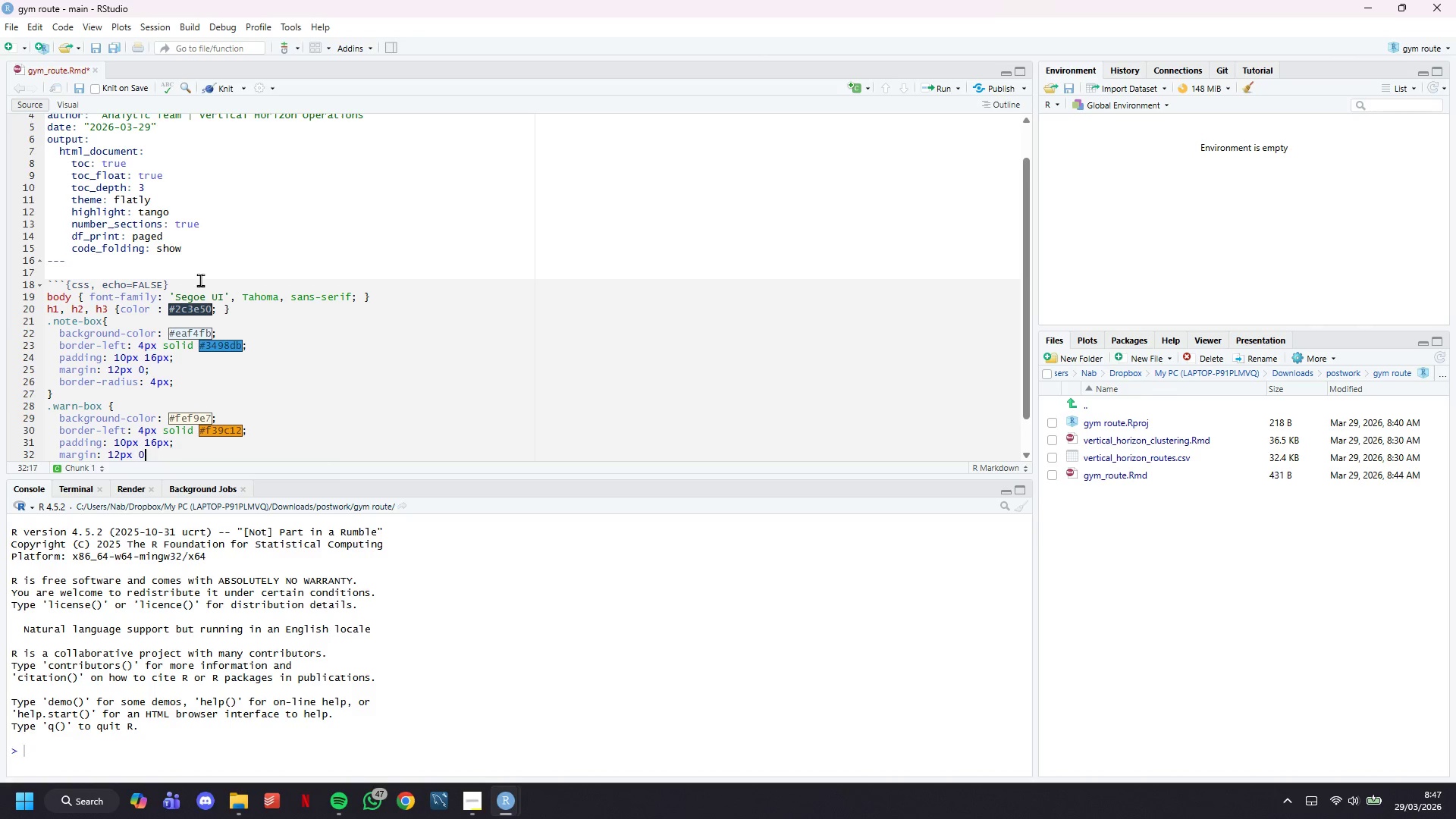 
key(Enter)
 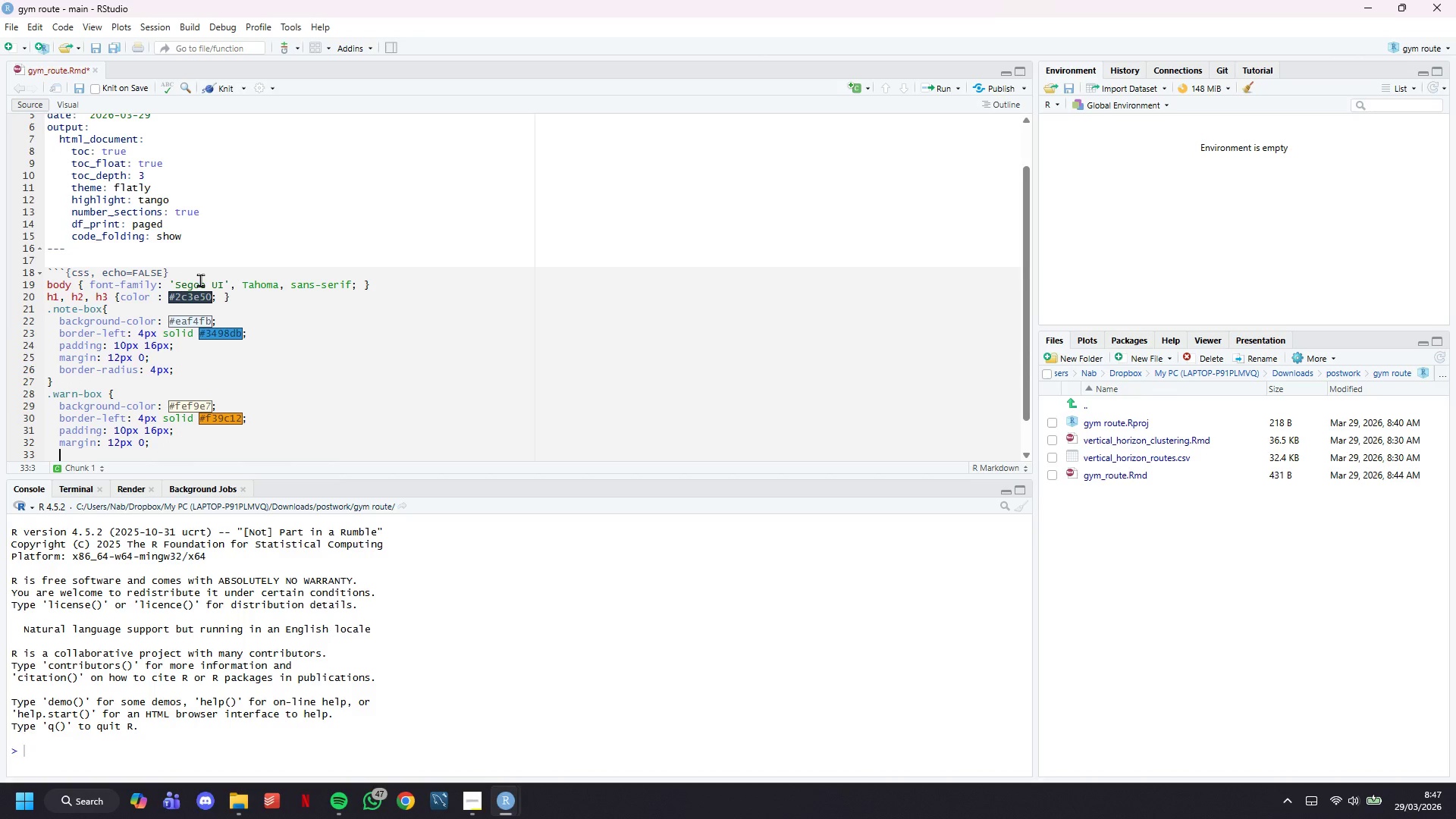 
type(border-radius: 4px;)
 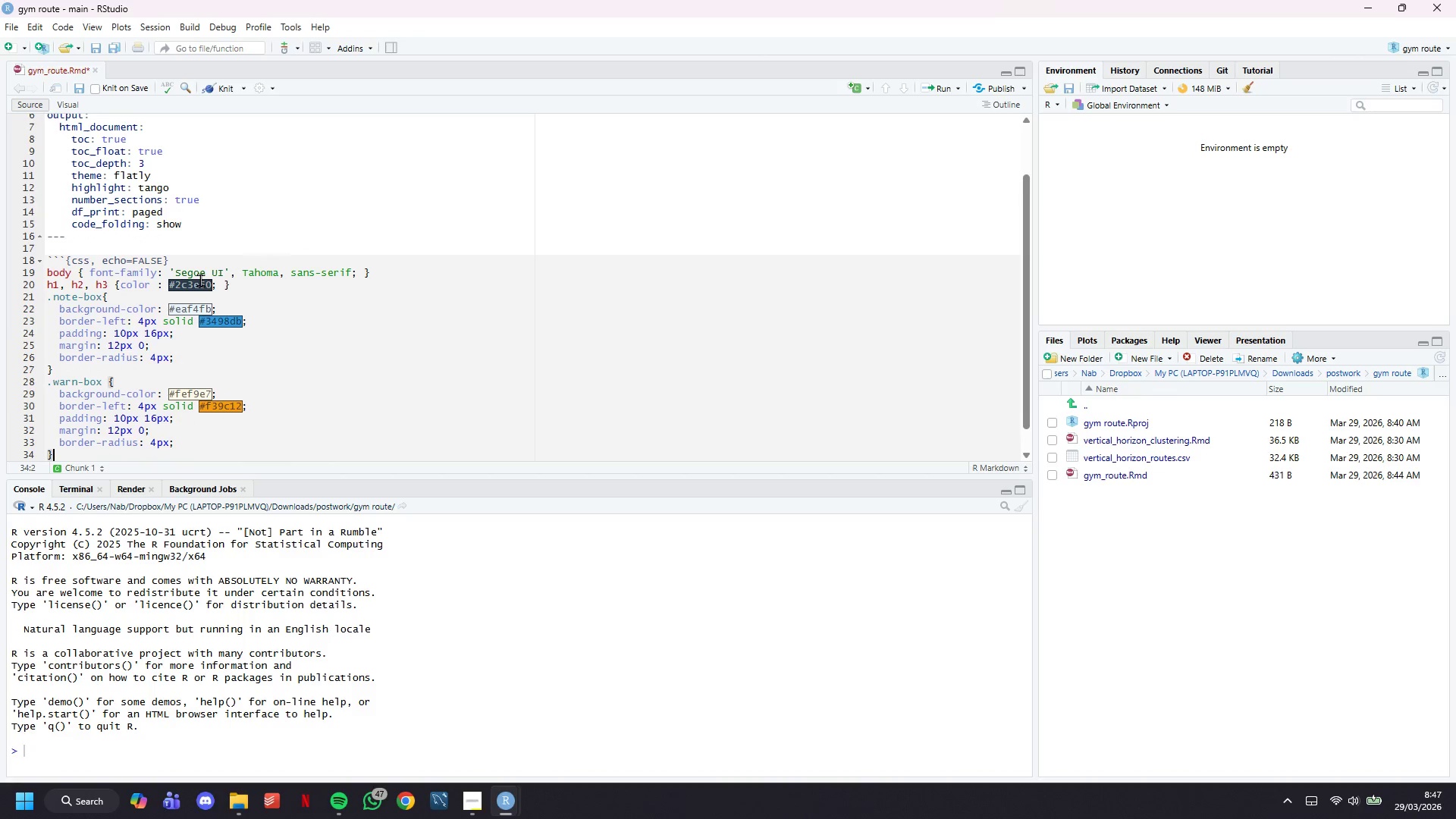 
 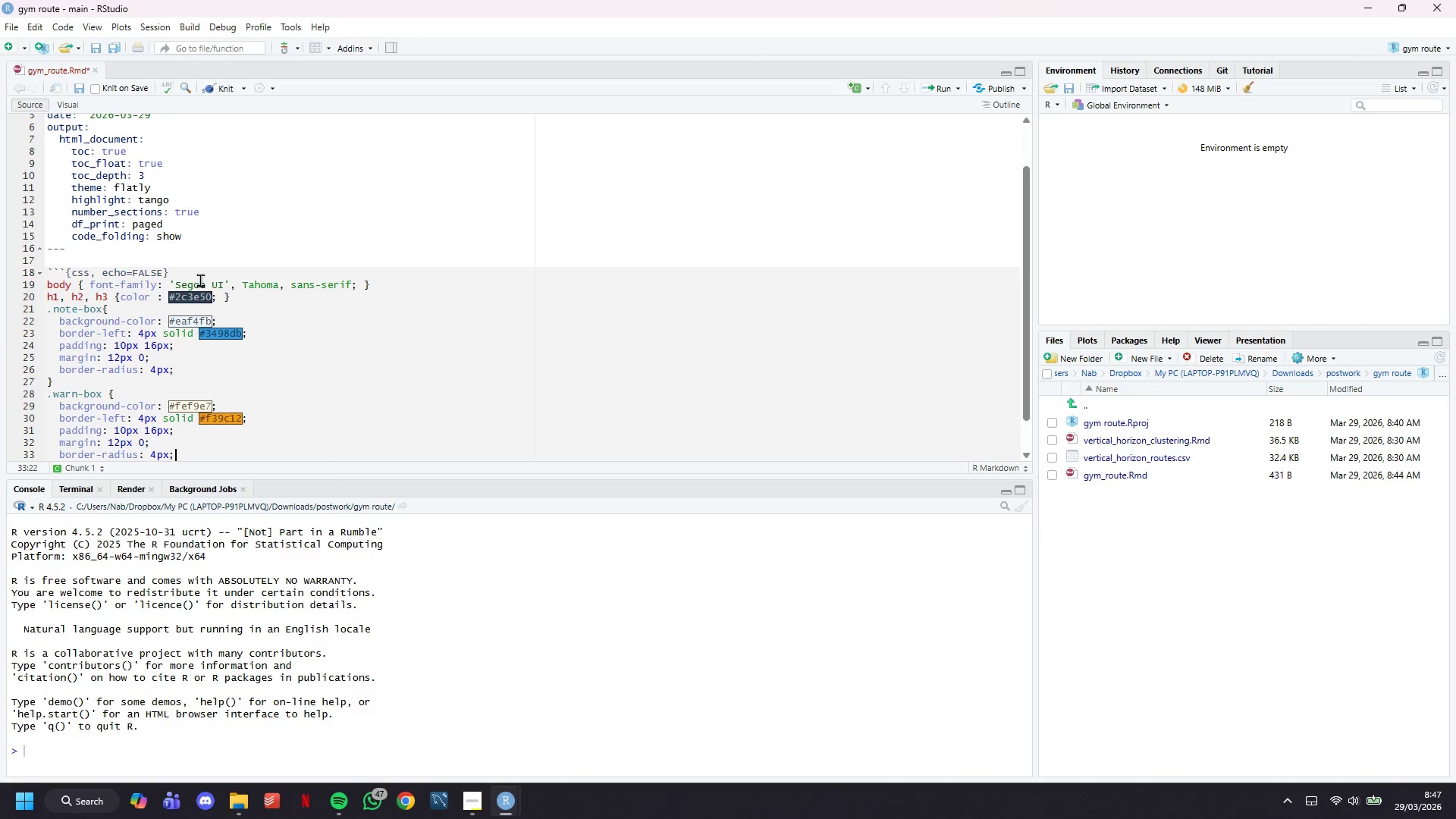 
key(ArrowDown)
 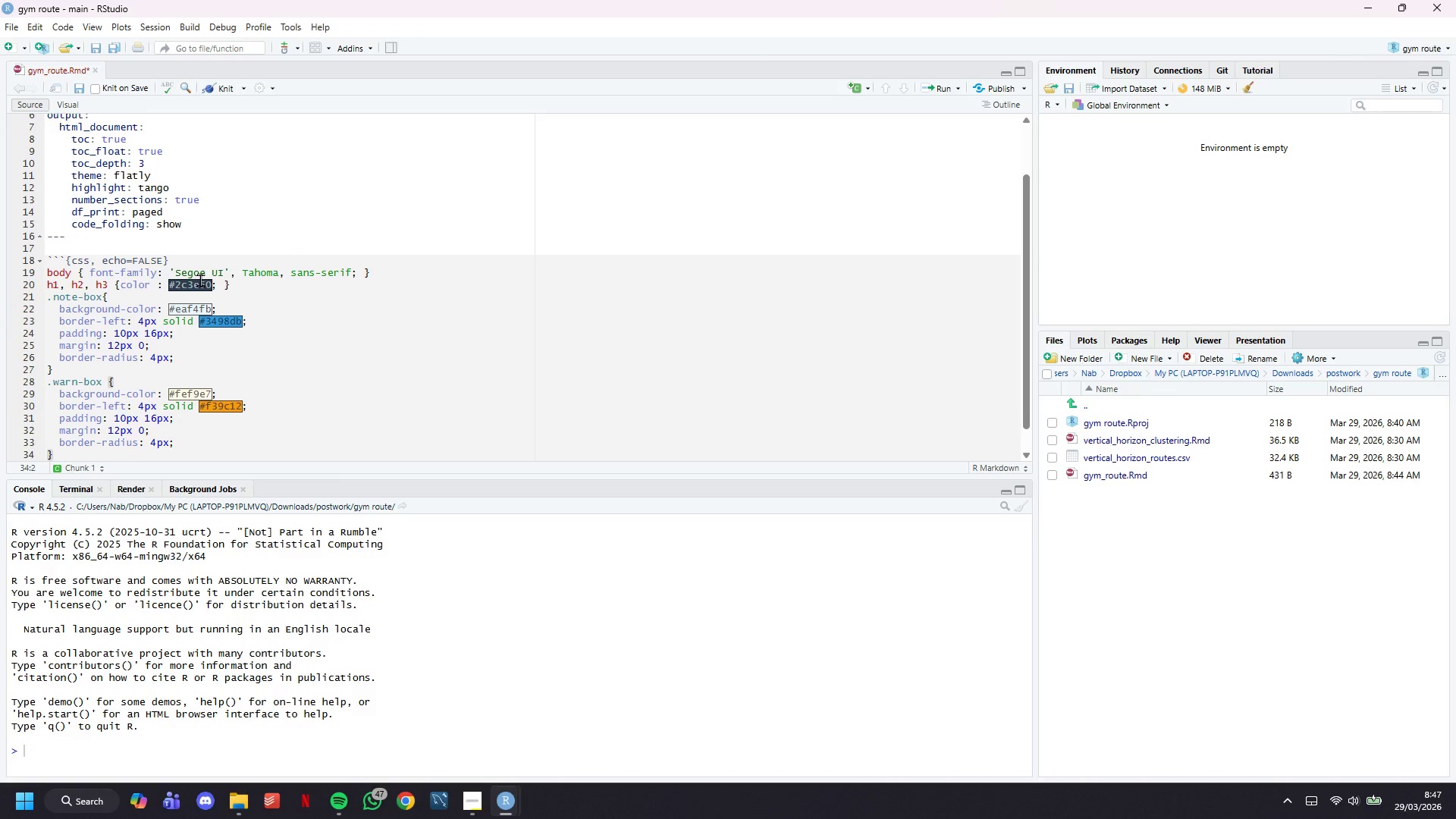 
key(Enter)
 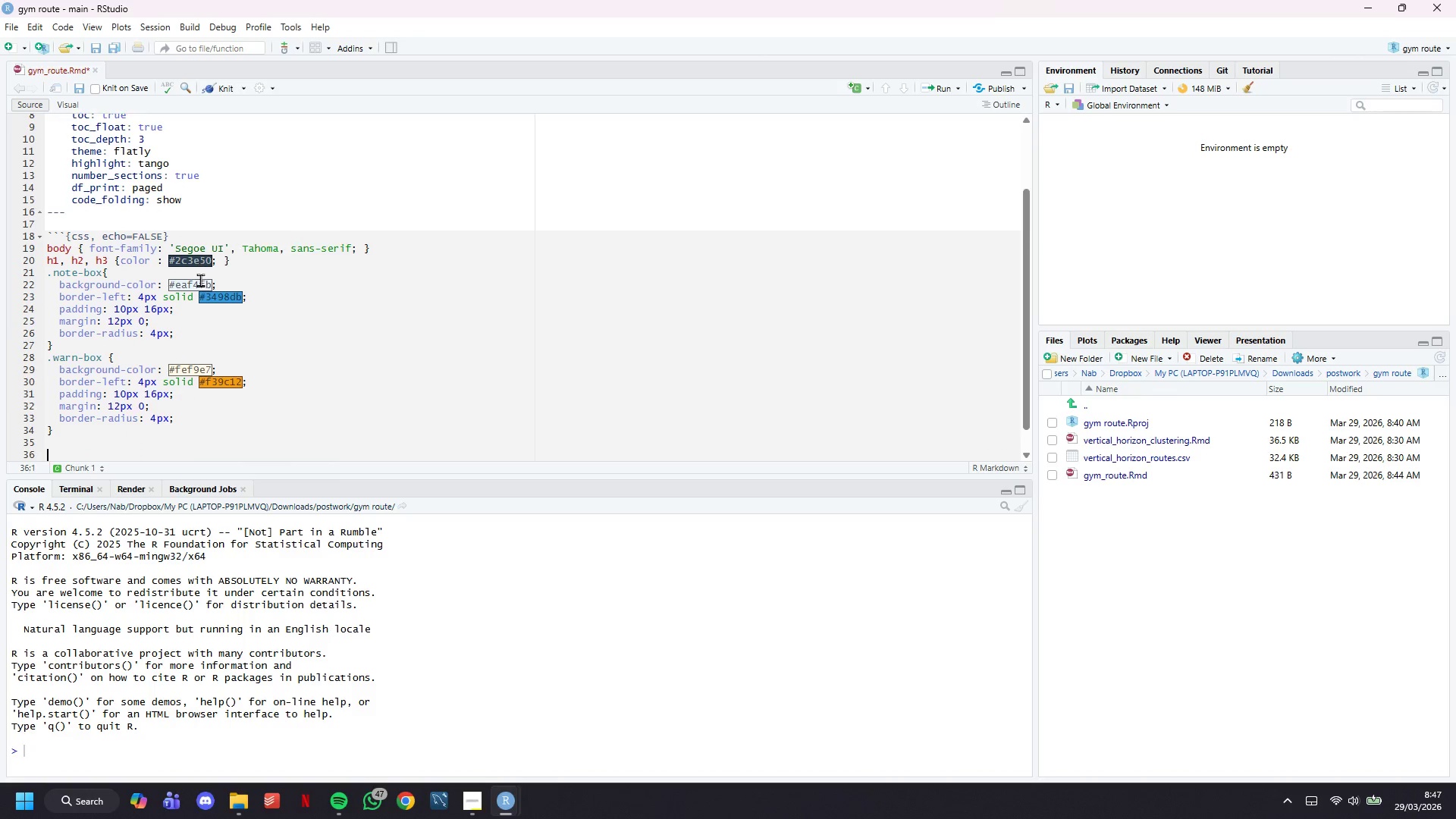 
key(Enter)
 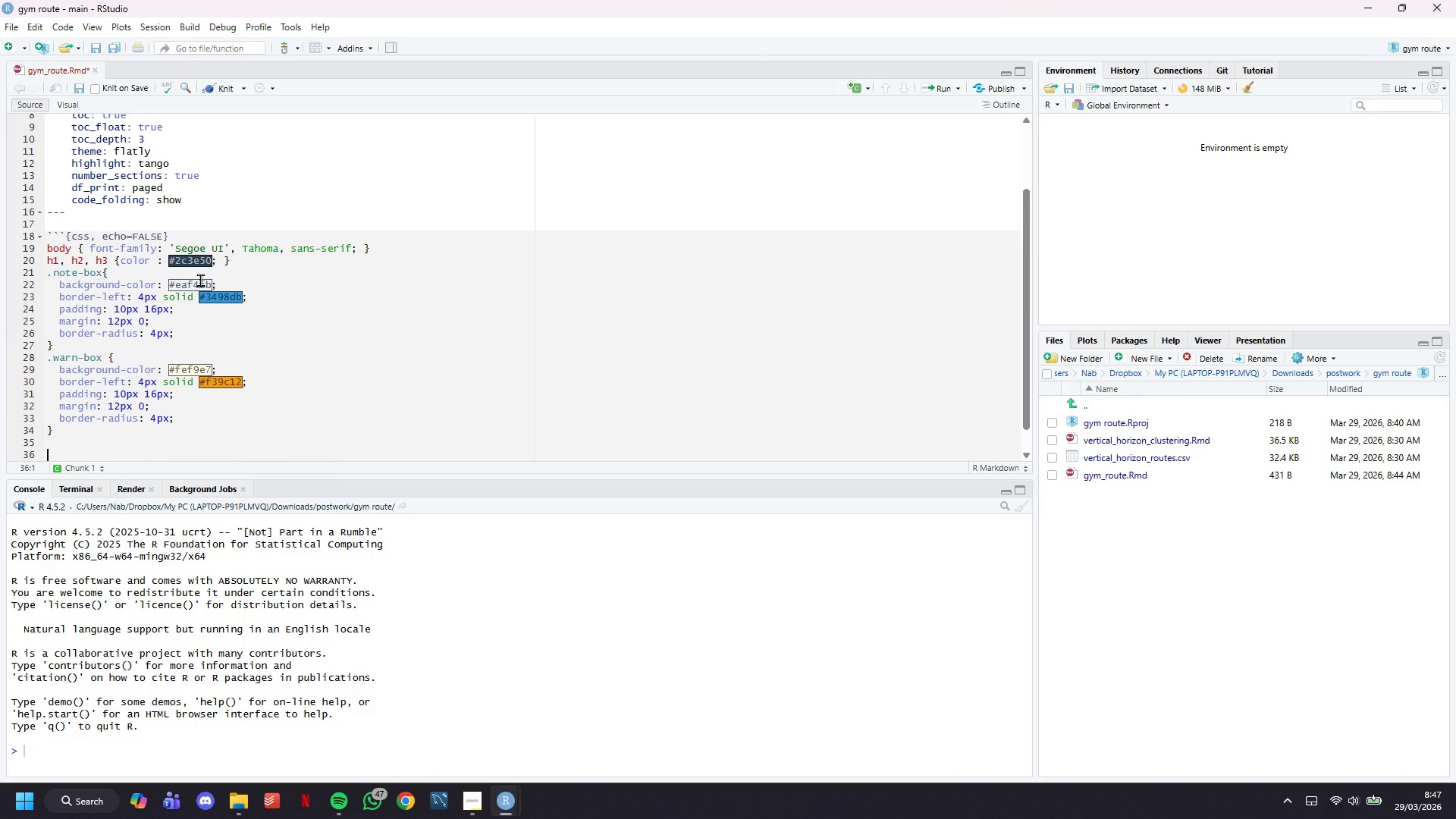 
key(ArrowDown)
 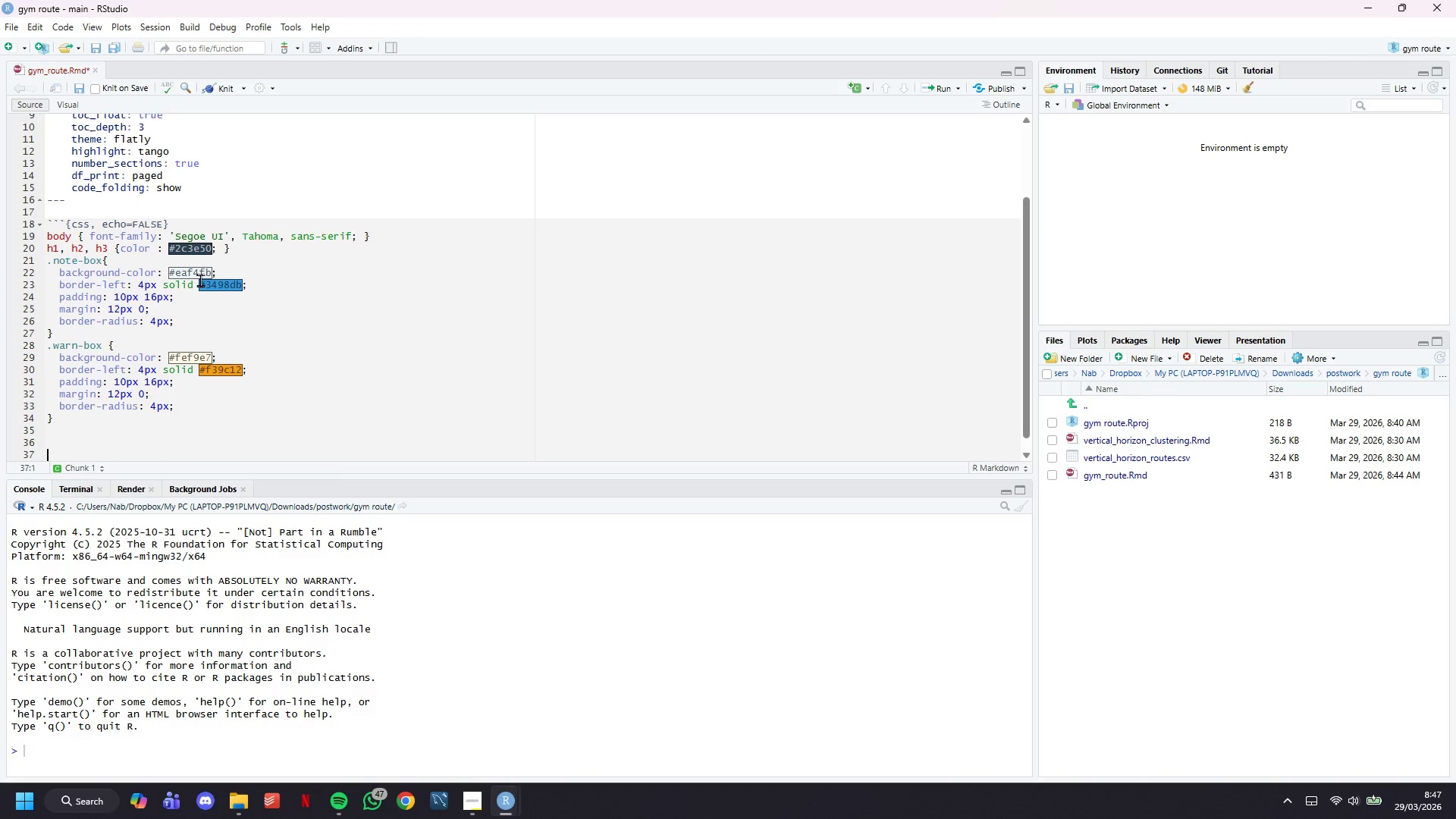 
key(ArrowDown)
 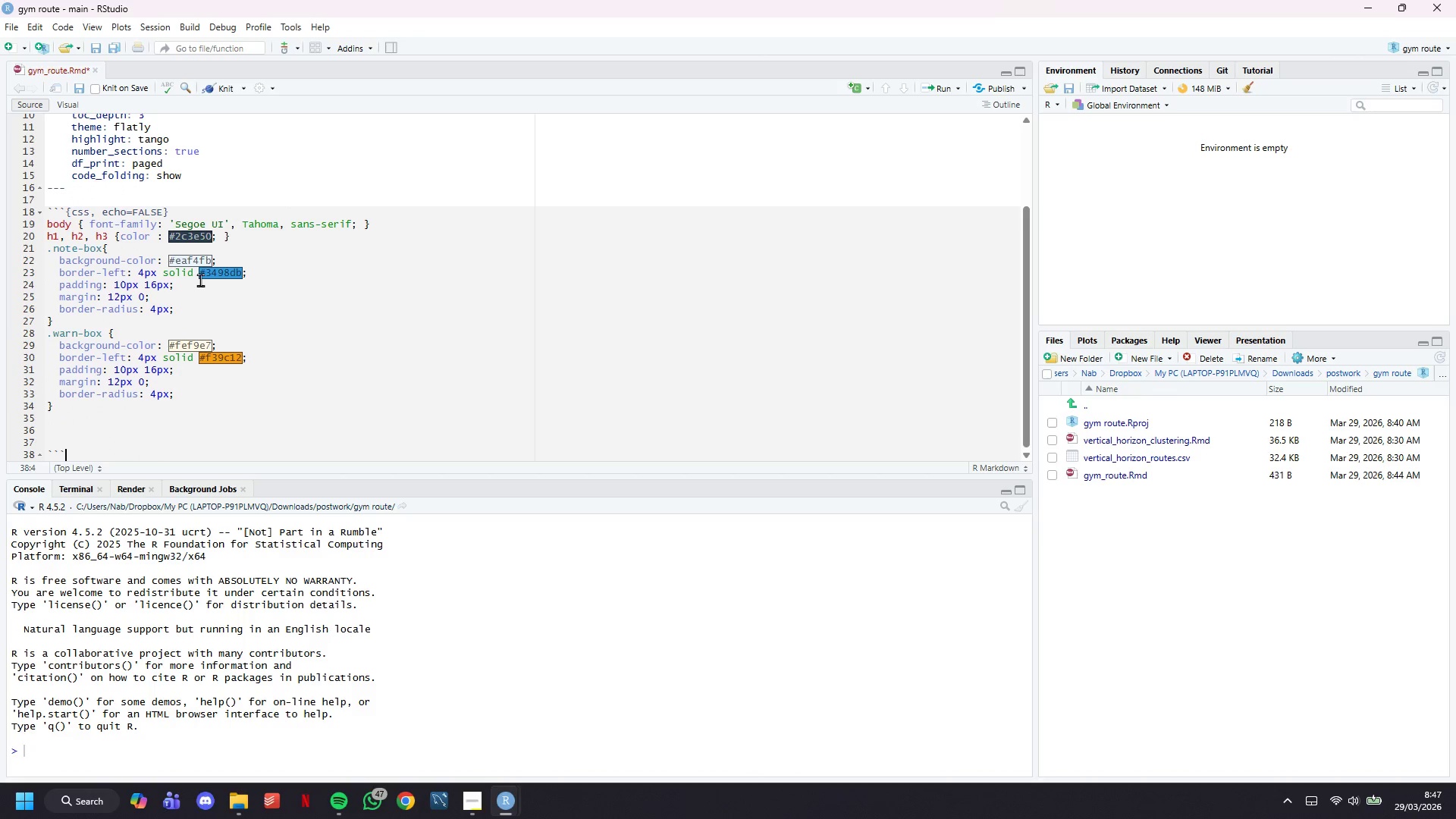 
key(ArrowDown)
 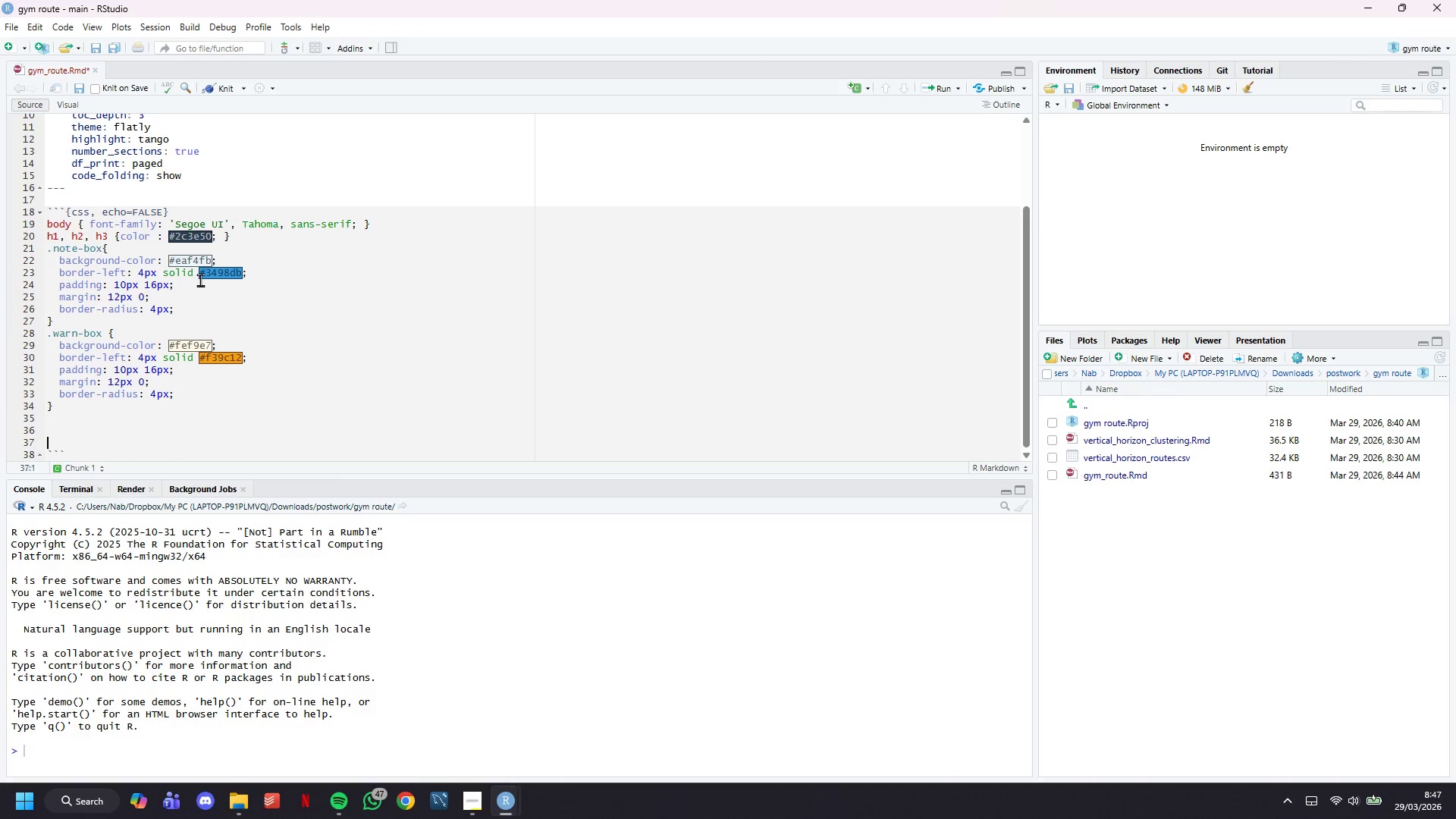 
key(ArrowUp)
 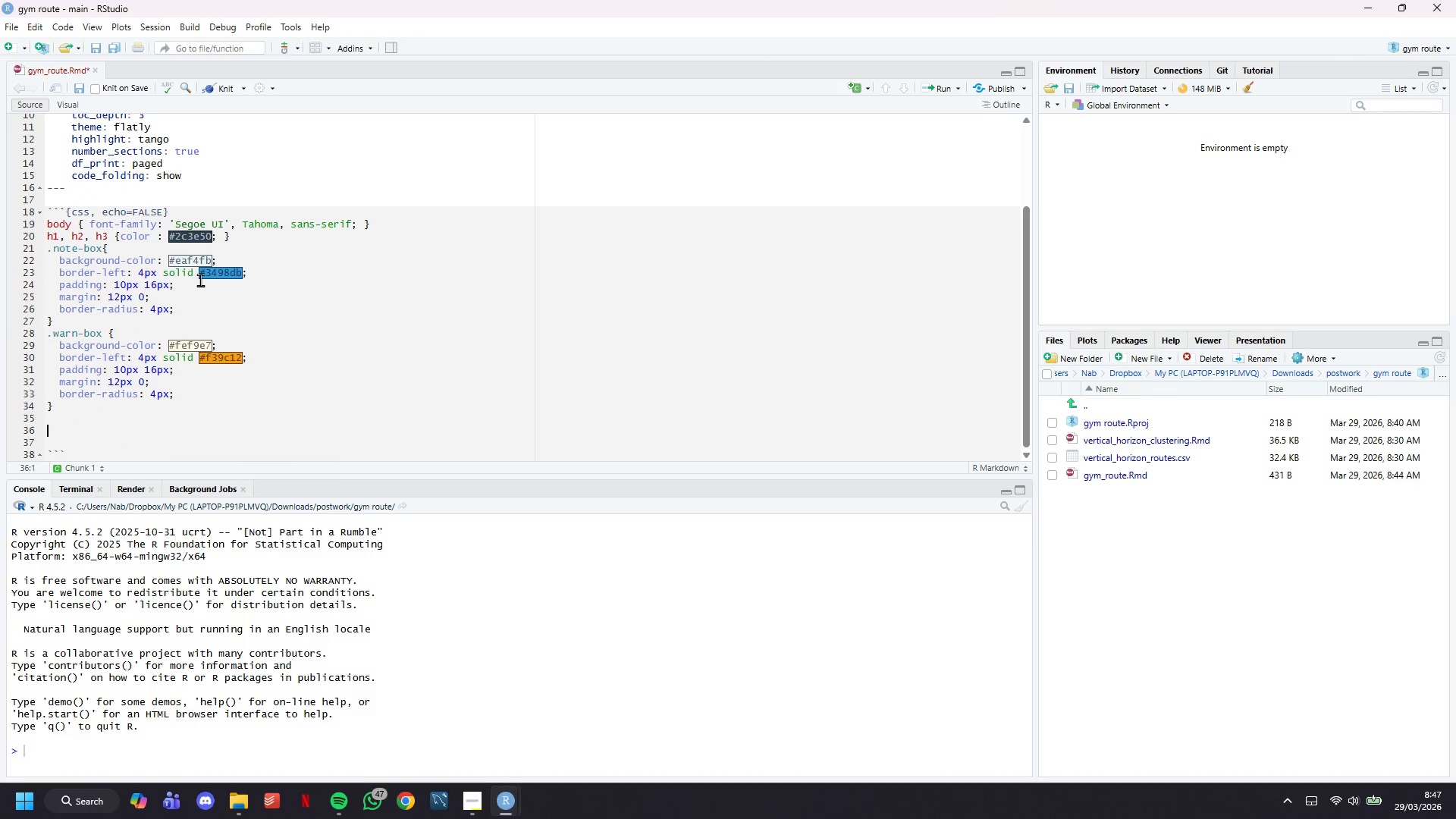 
key(ArrowUp)
 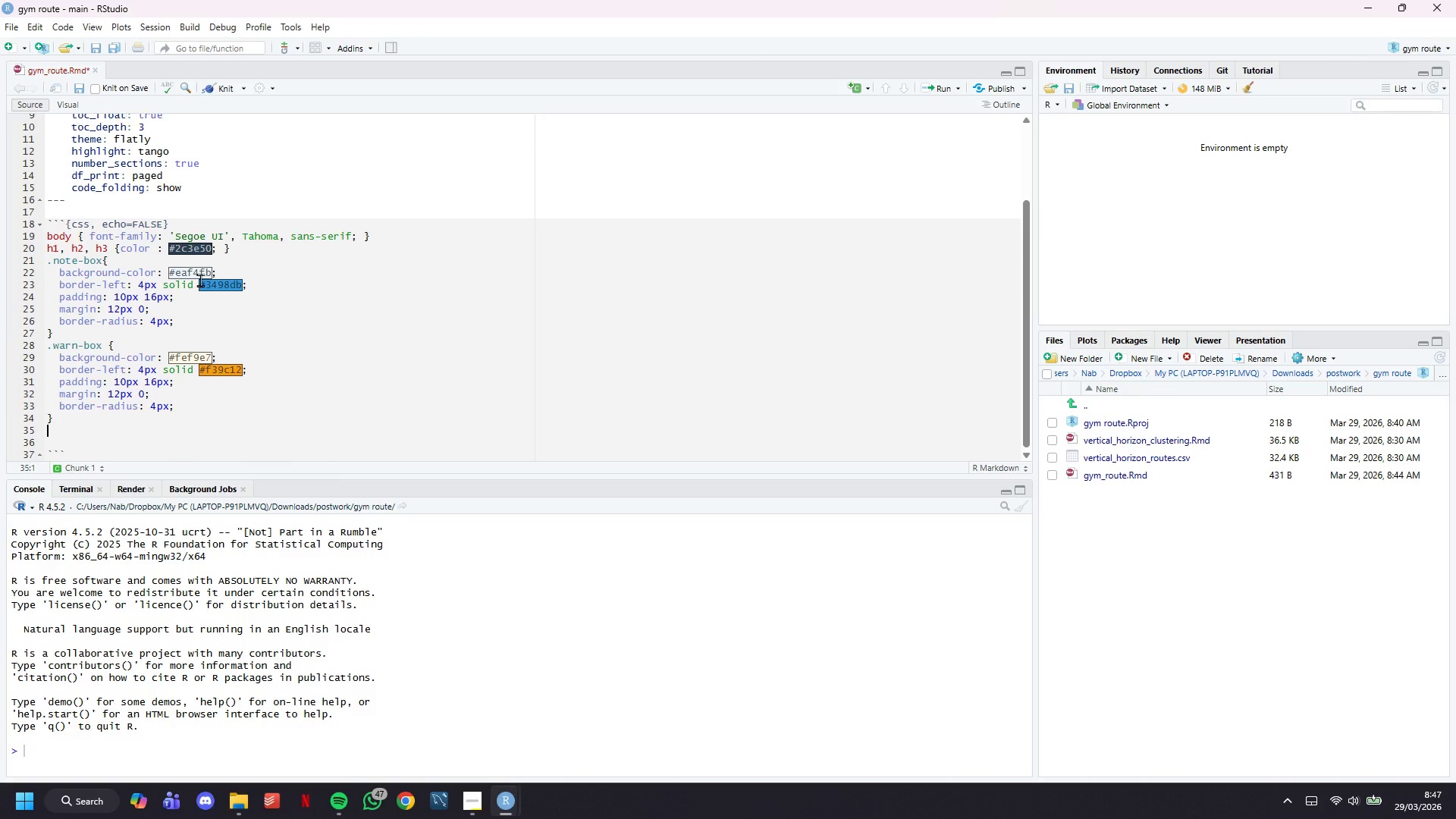 
key(Backspace)
 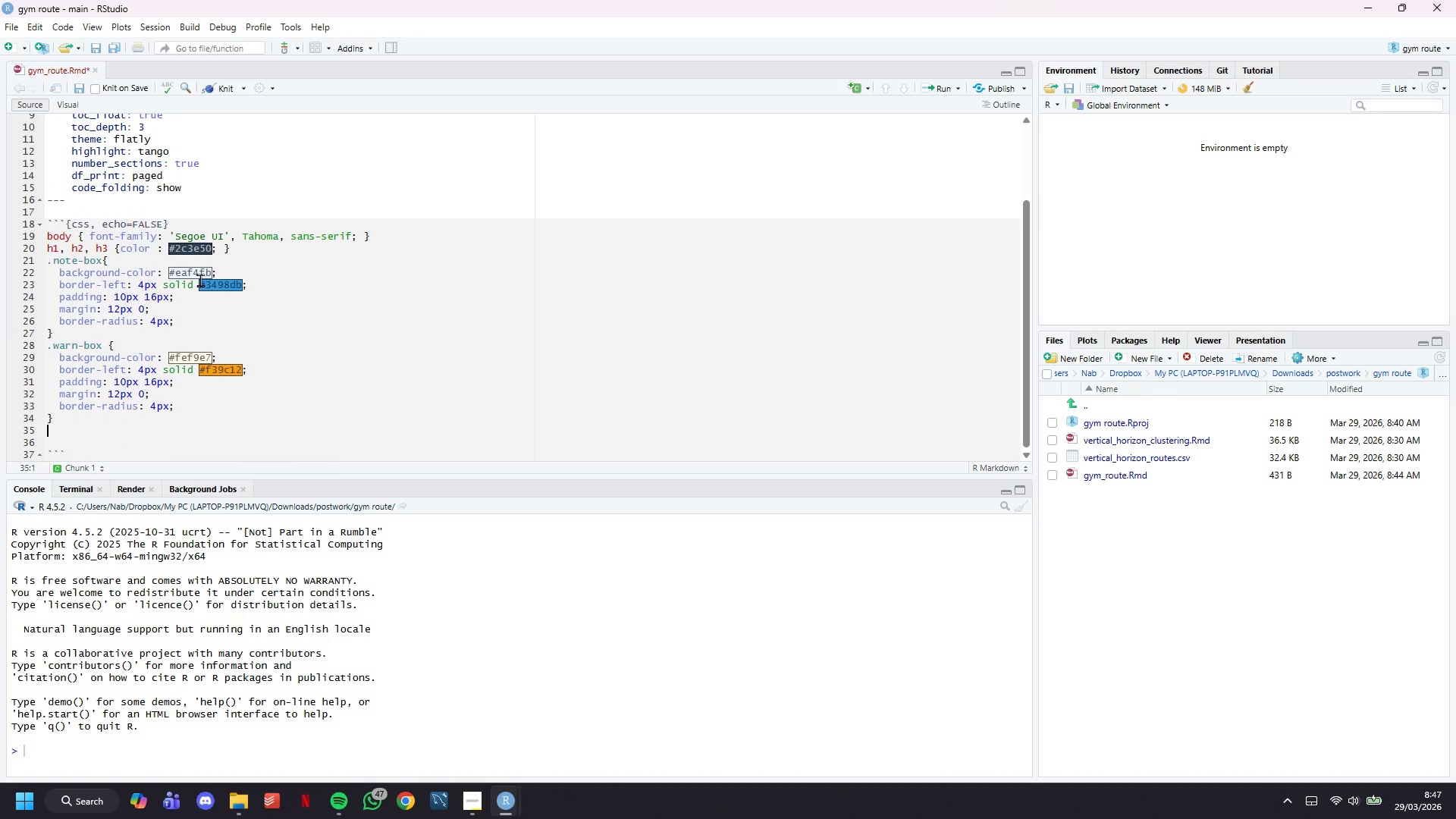 
key(ArrowDown)
 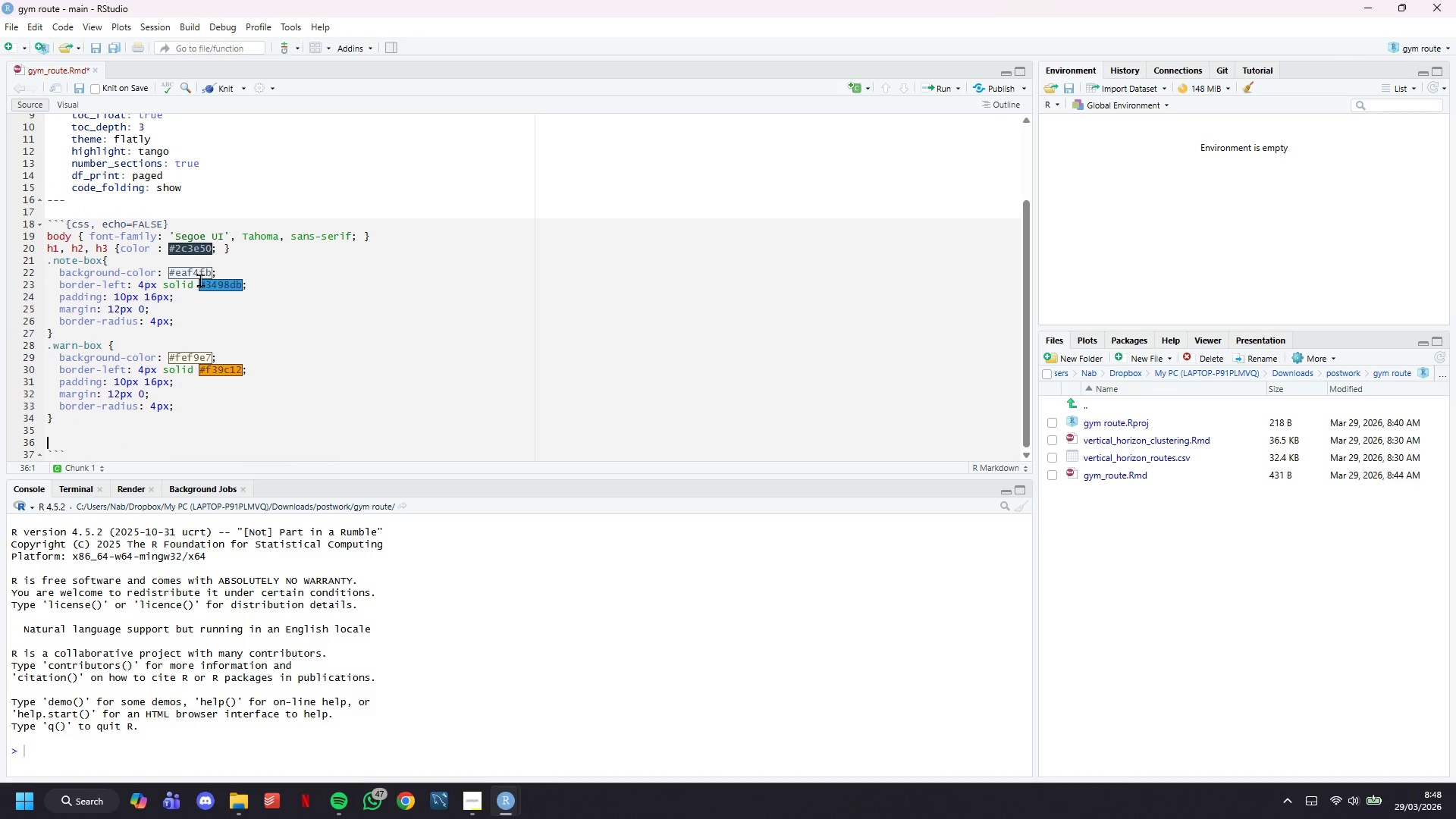 
key(Backspace)
 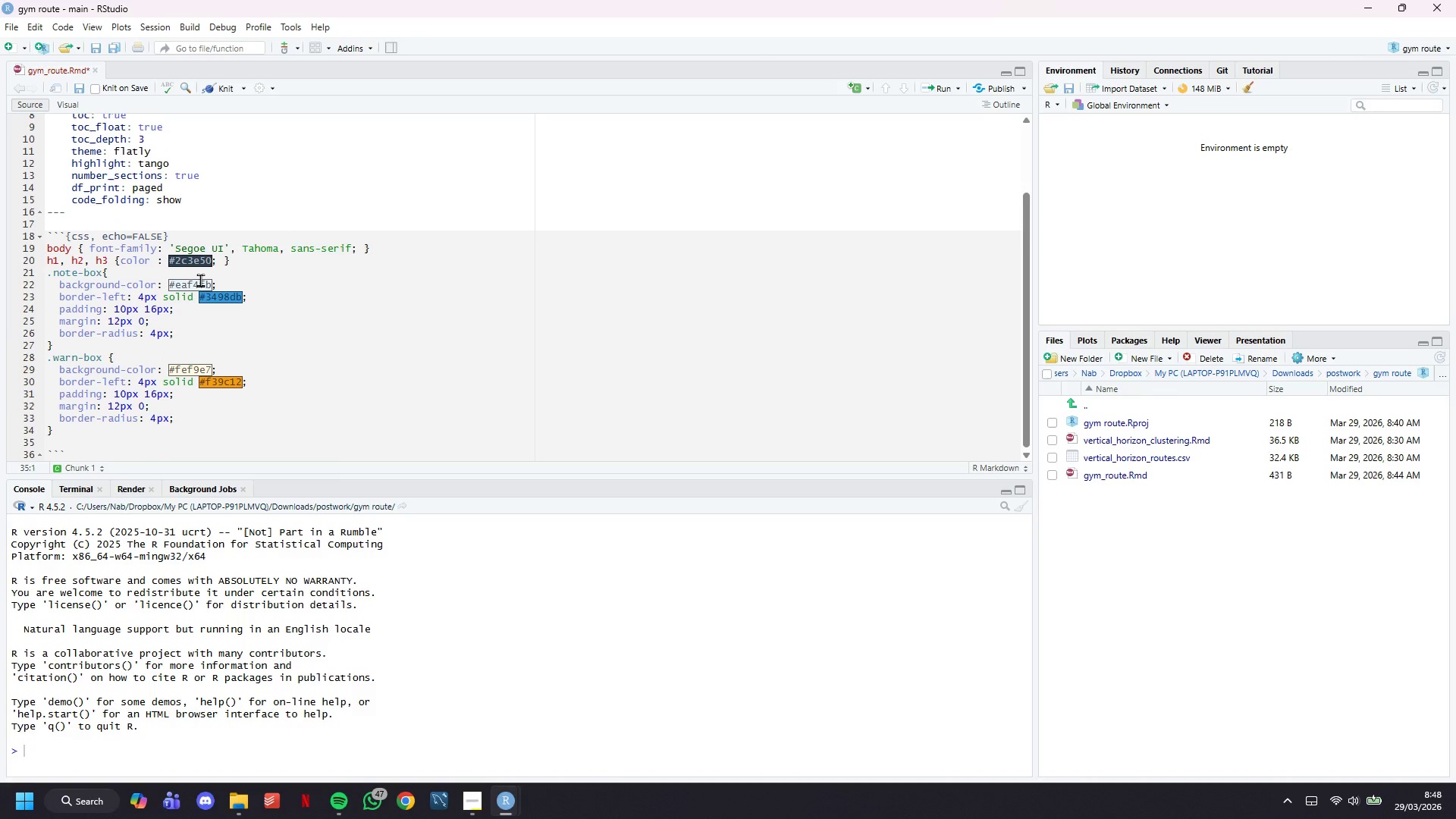 
key(Backspace)
 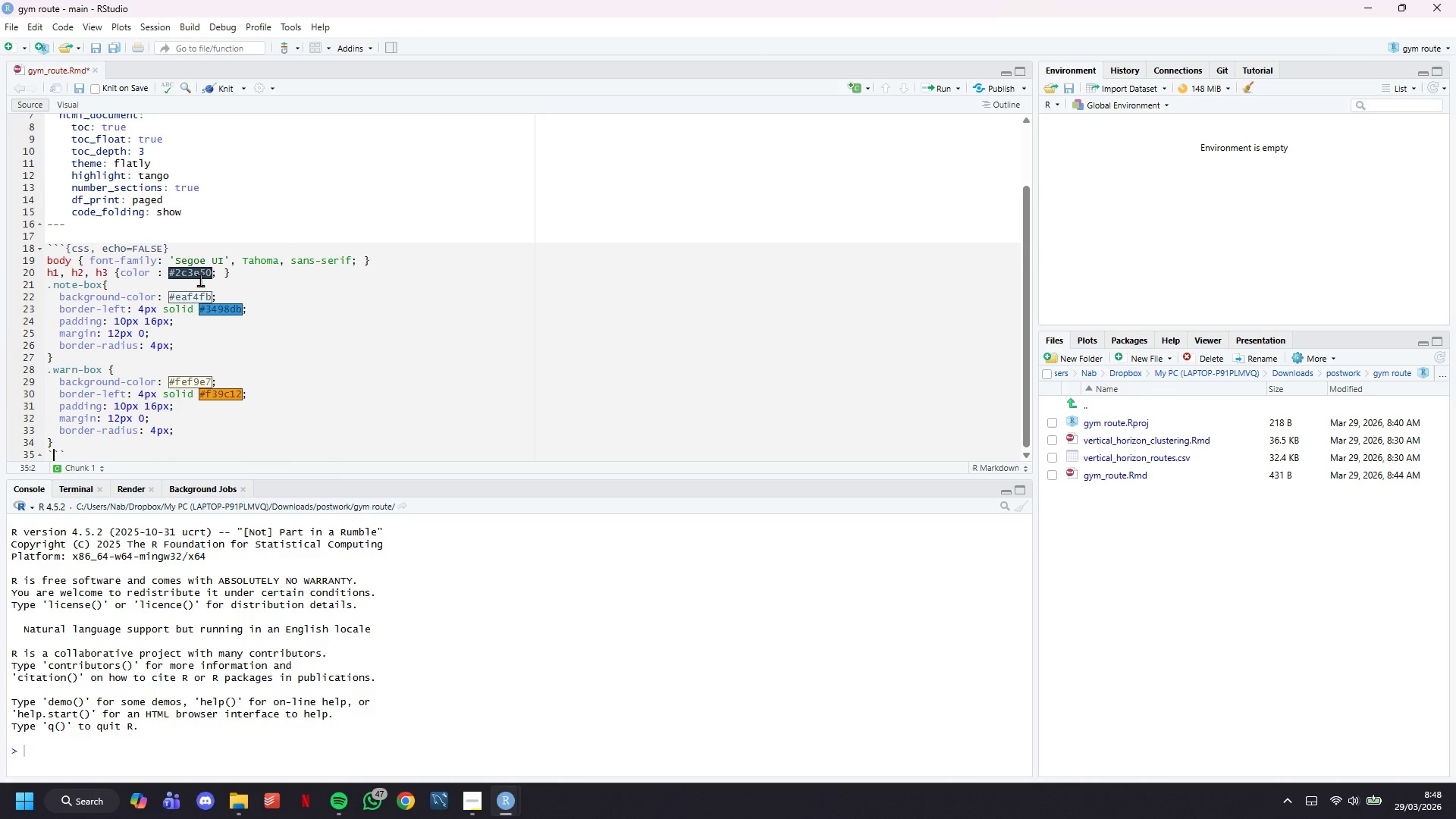 
key(ArrowDown)
 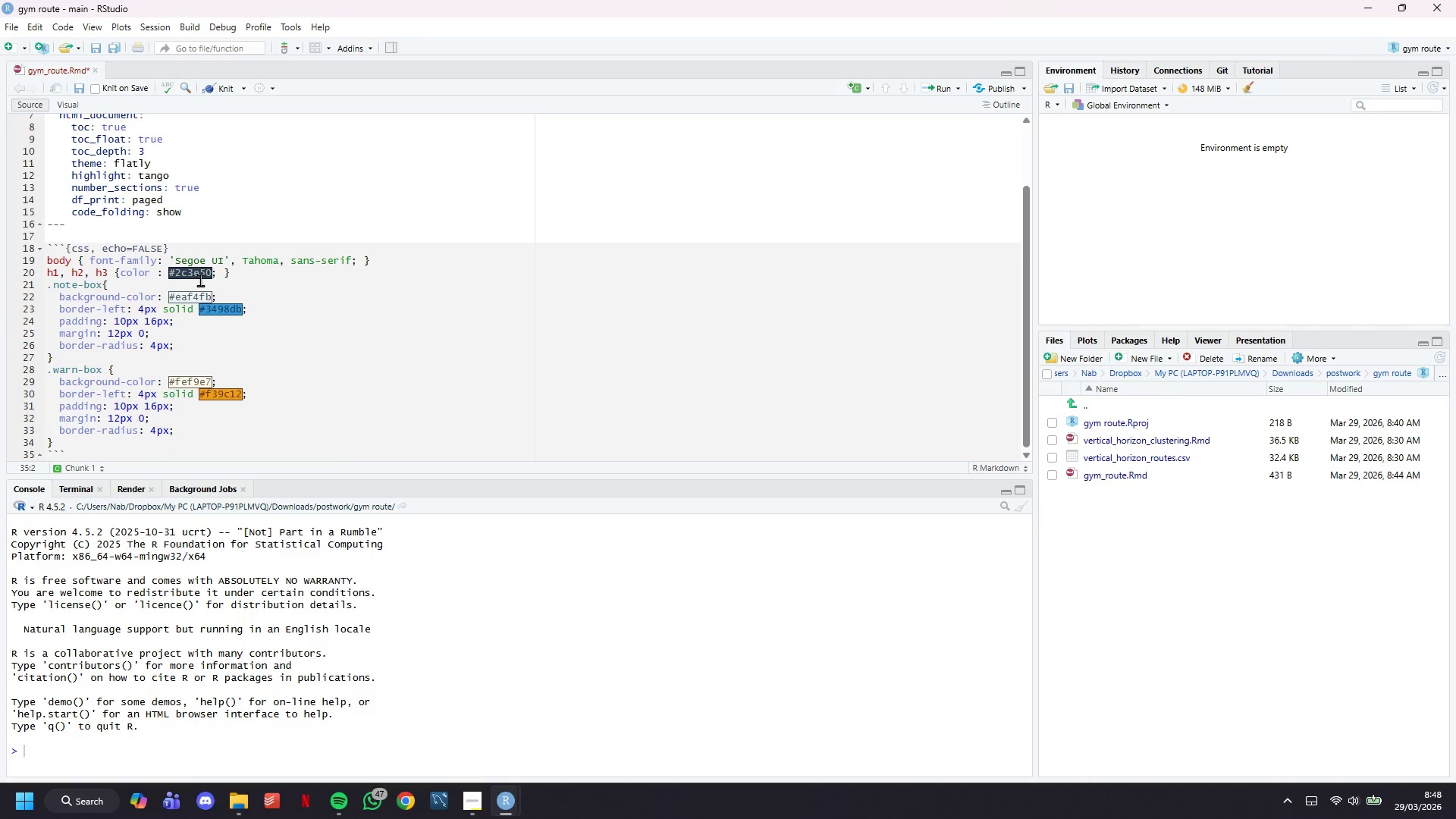 
key(Control+S)
 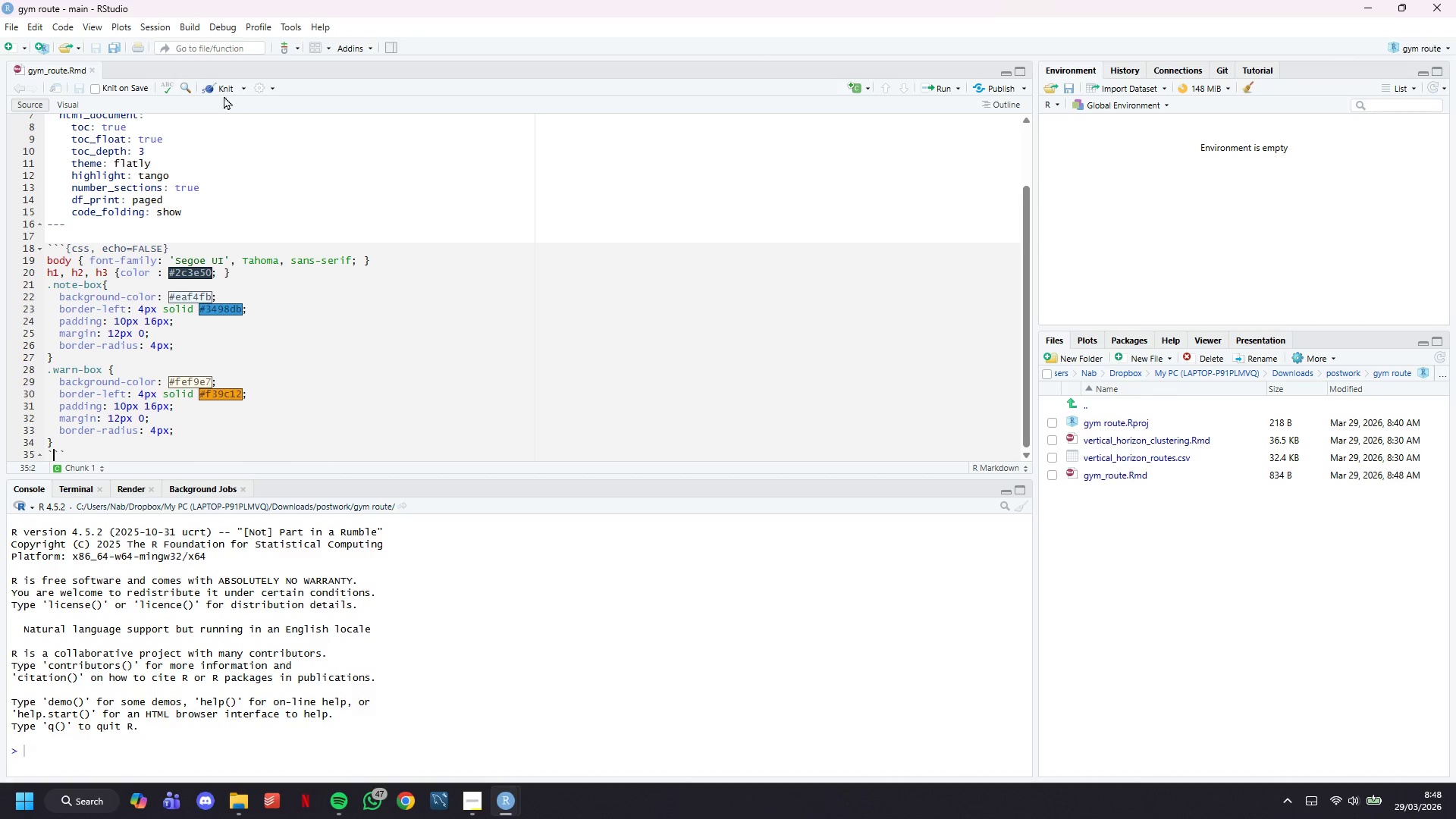 
left_click([221, 92])
 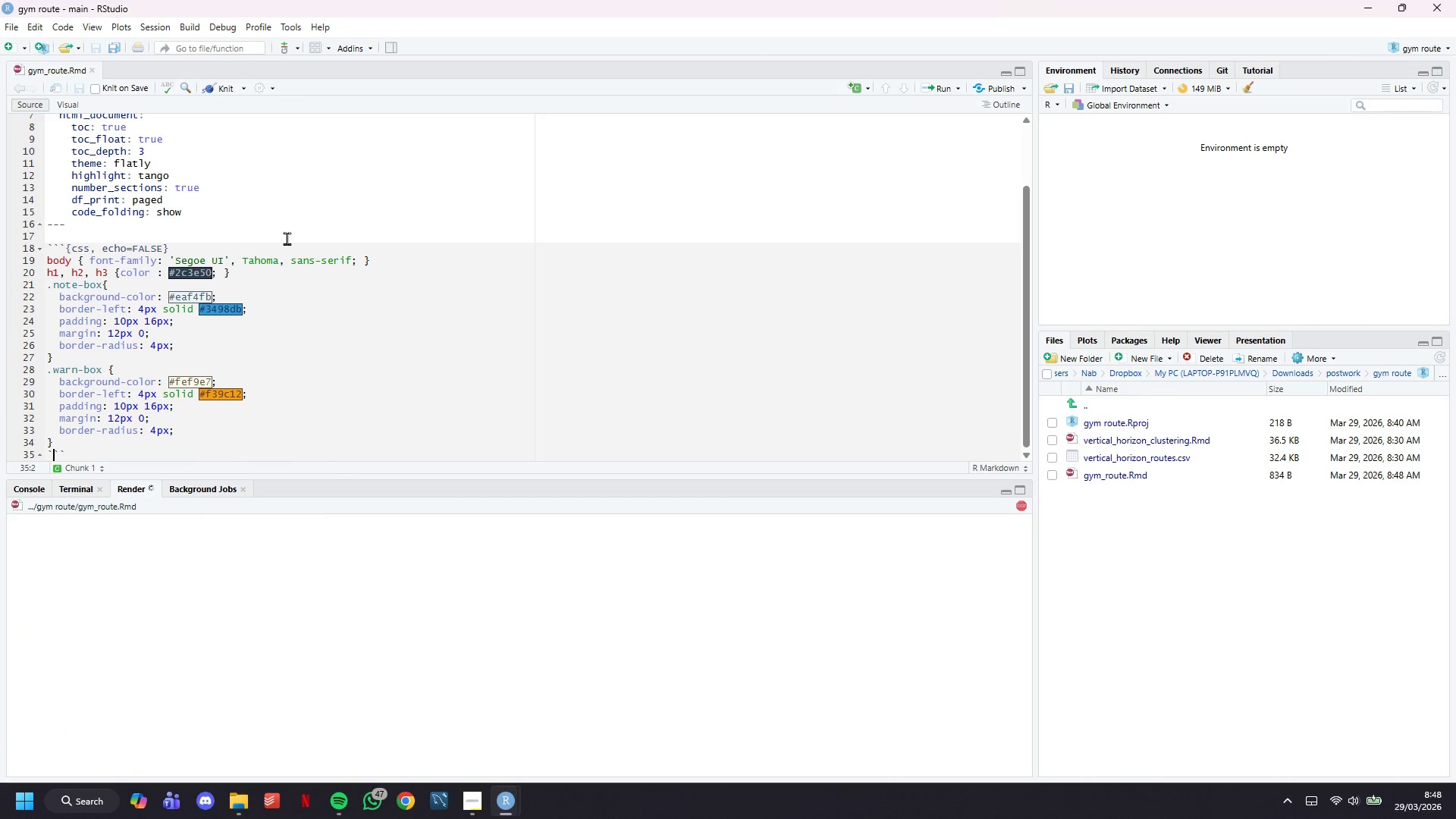 
scroll: coordinate [287, 249], scroll_direction: down, amount: 7.0
 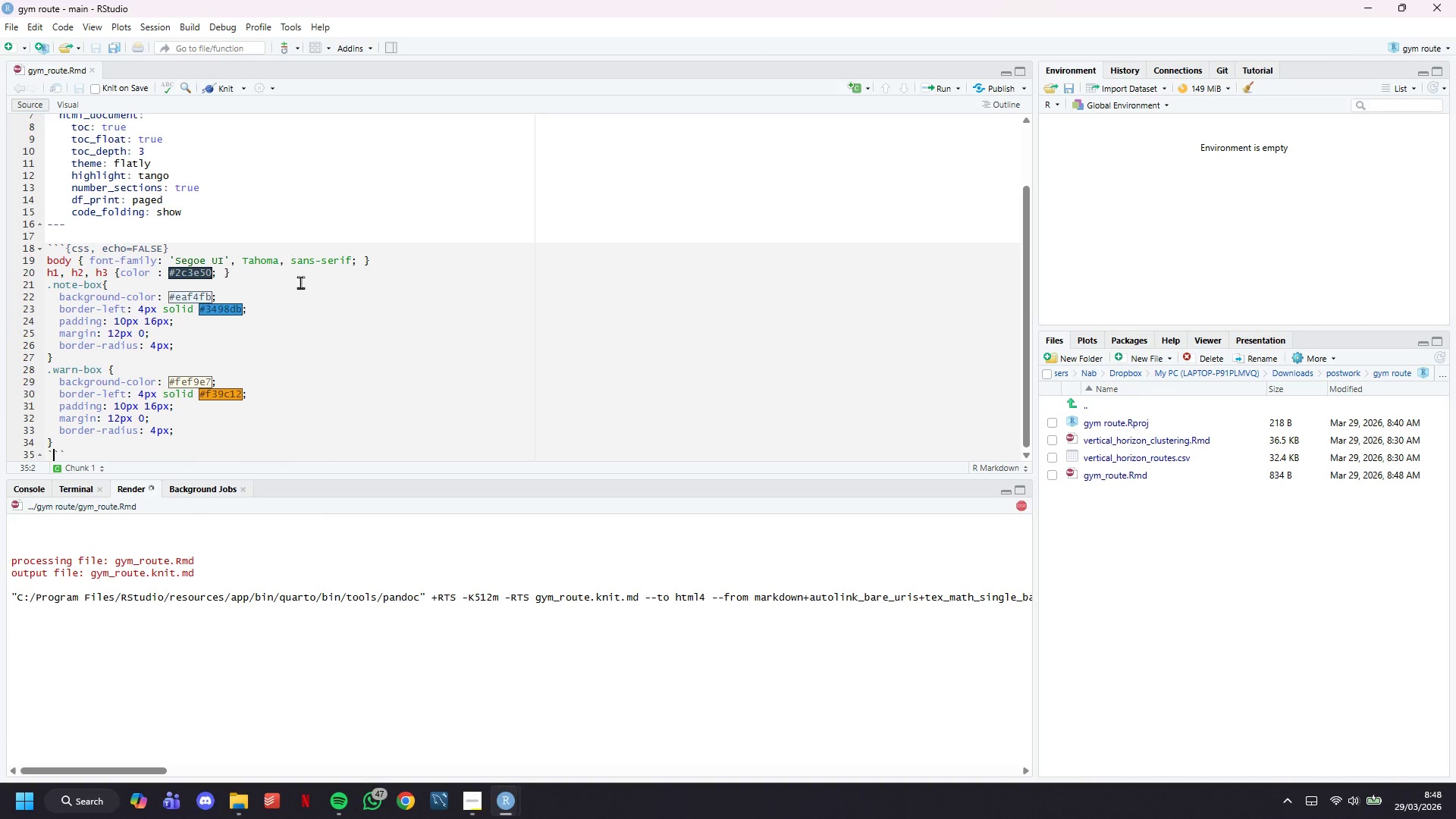 
scroll: coordinate [312, 326], scroll_direction: up, amount: 7.0
 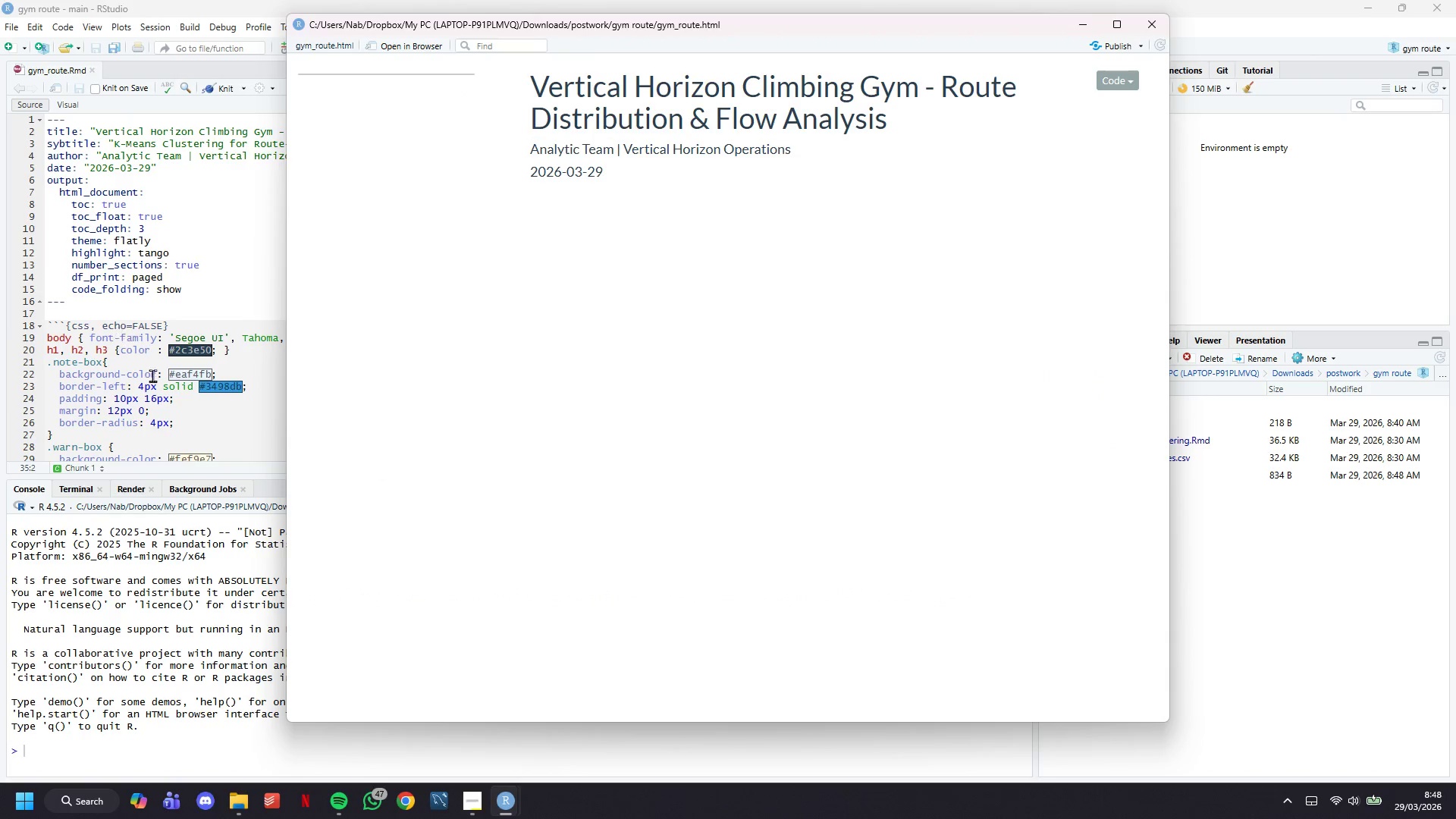 
left_click([137, 398])
 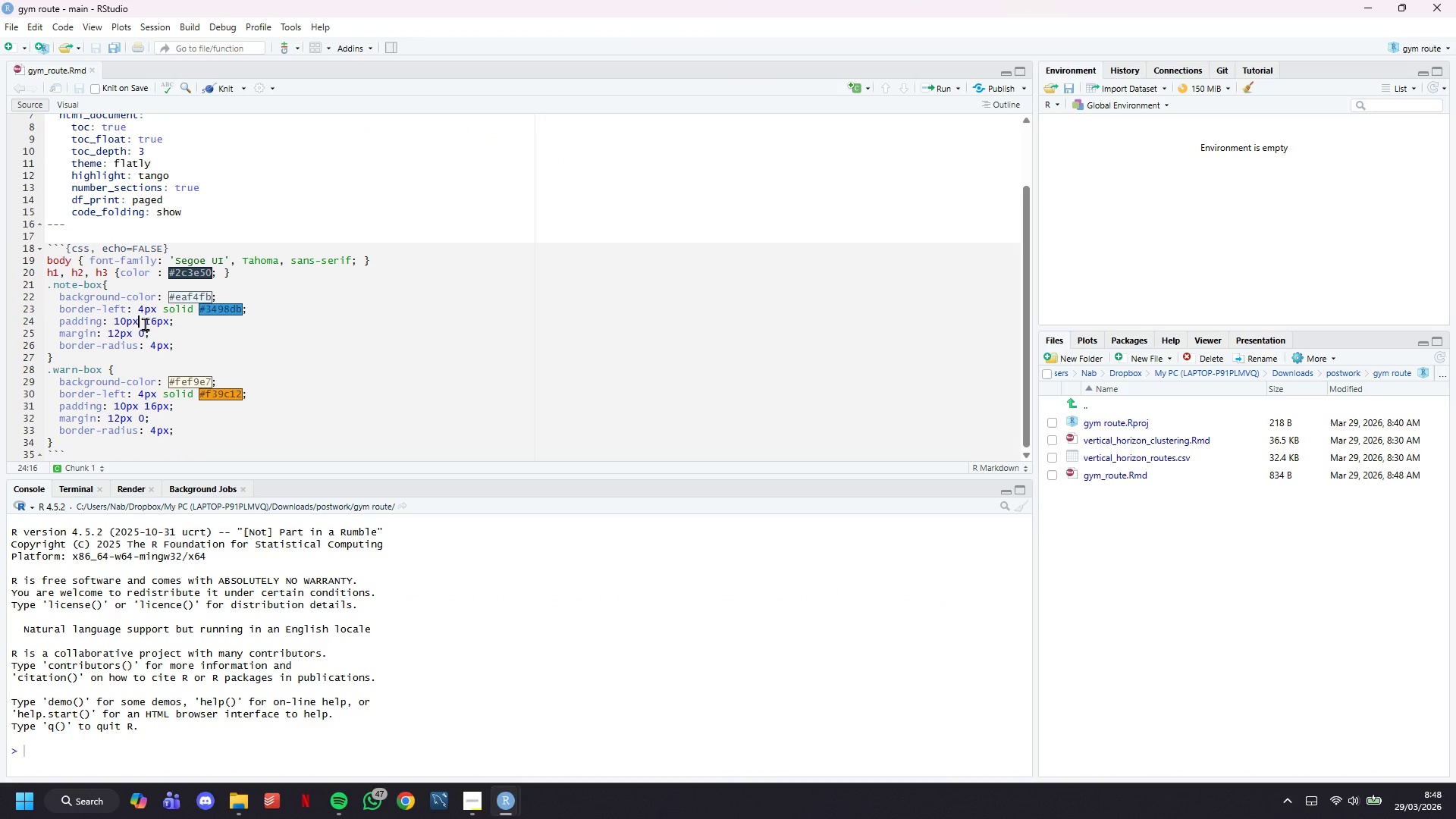 
scroll: coordinate [145, 324], scroll_direction: down, amount: 6.0
 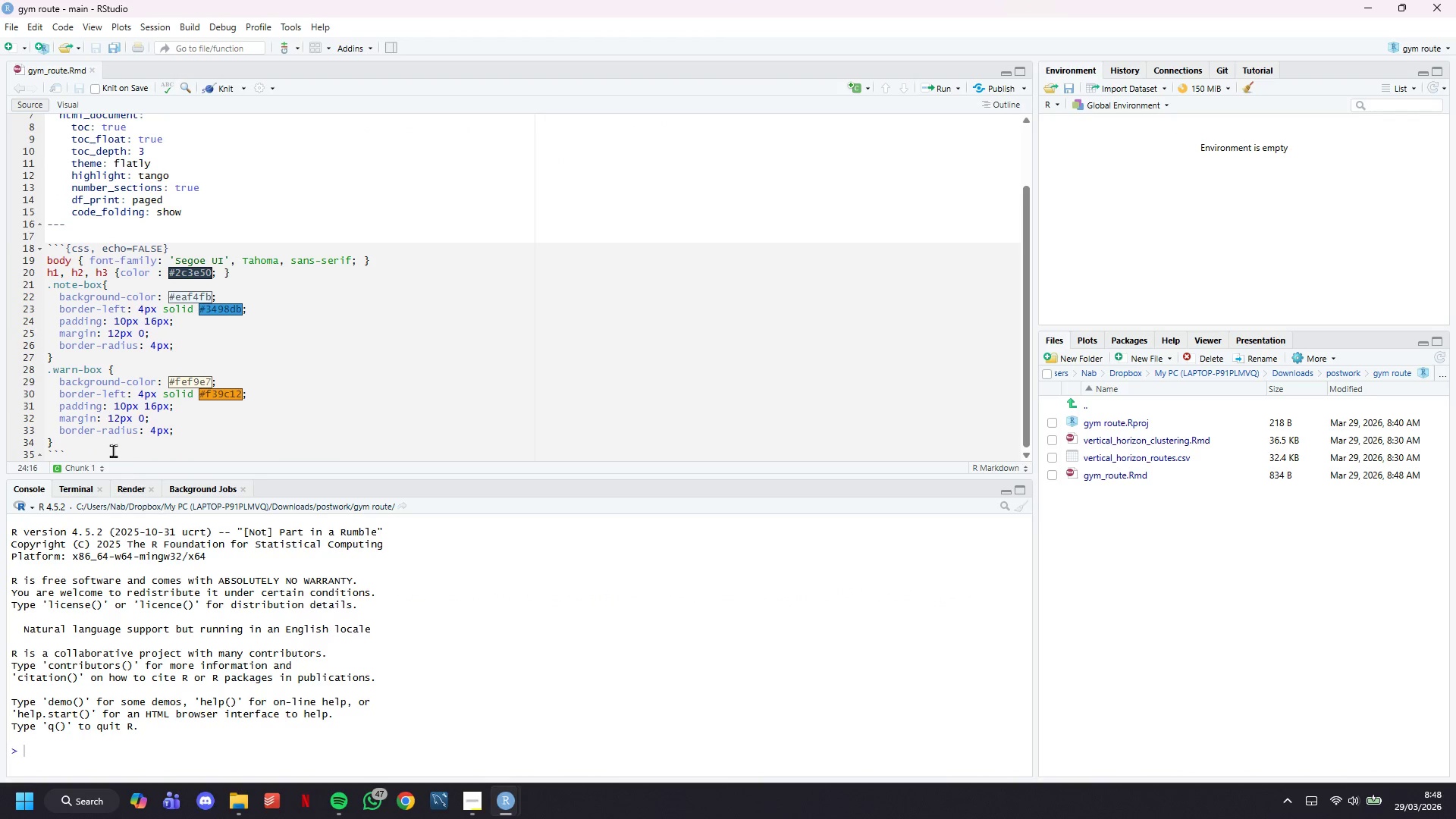 
left_click([113, 450])
 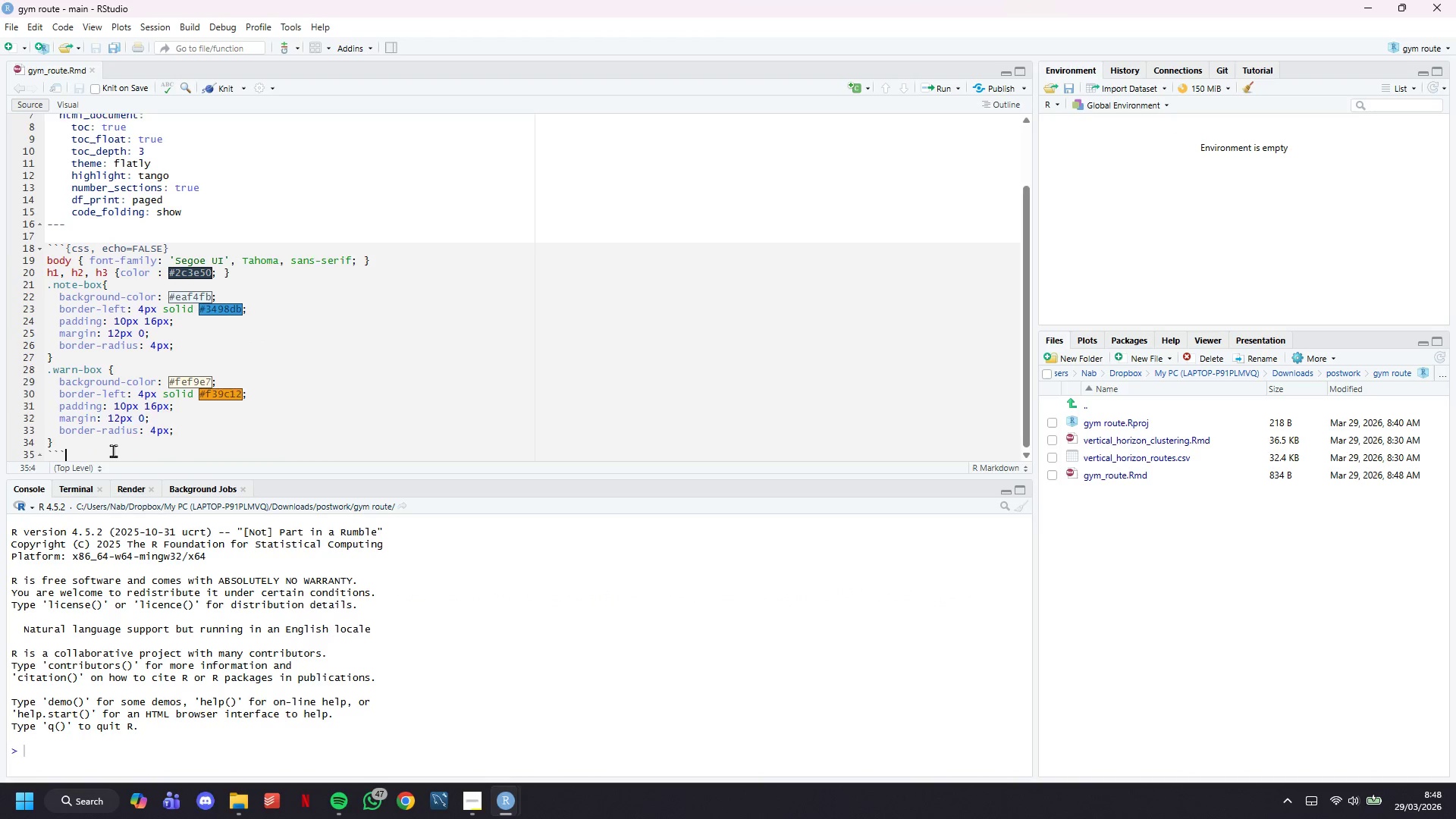 
key(Enter)
 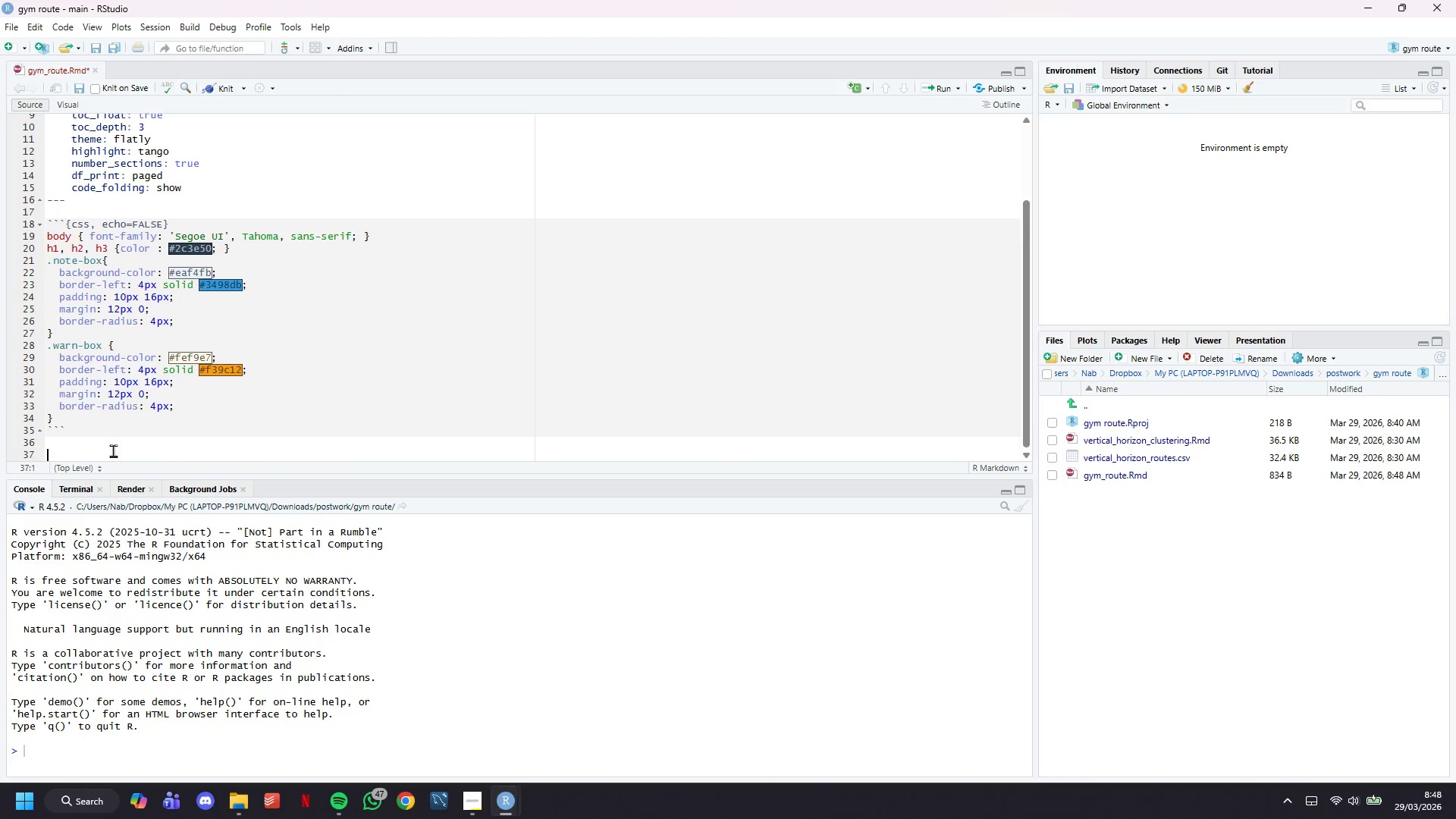 
key(Enter)
 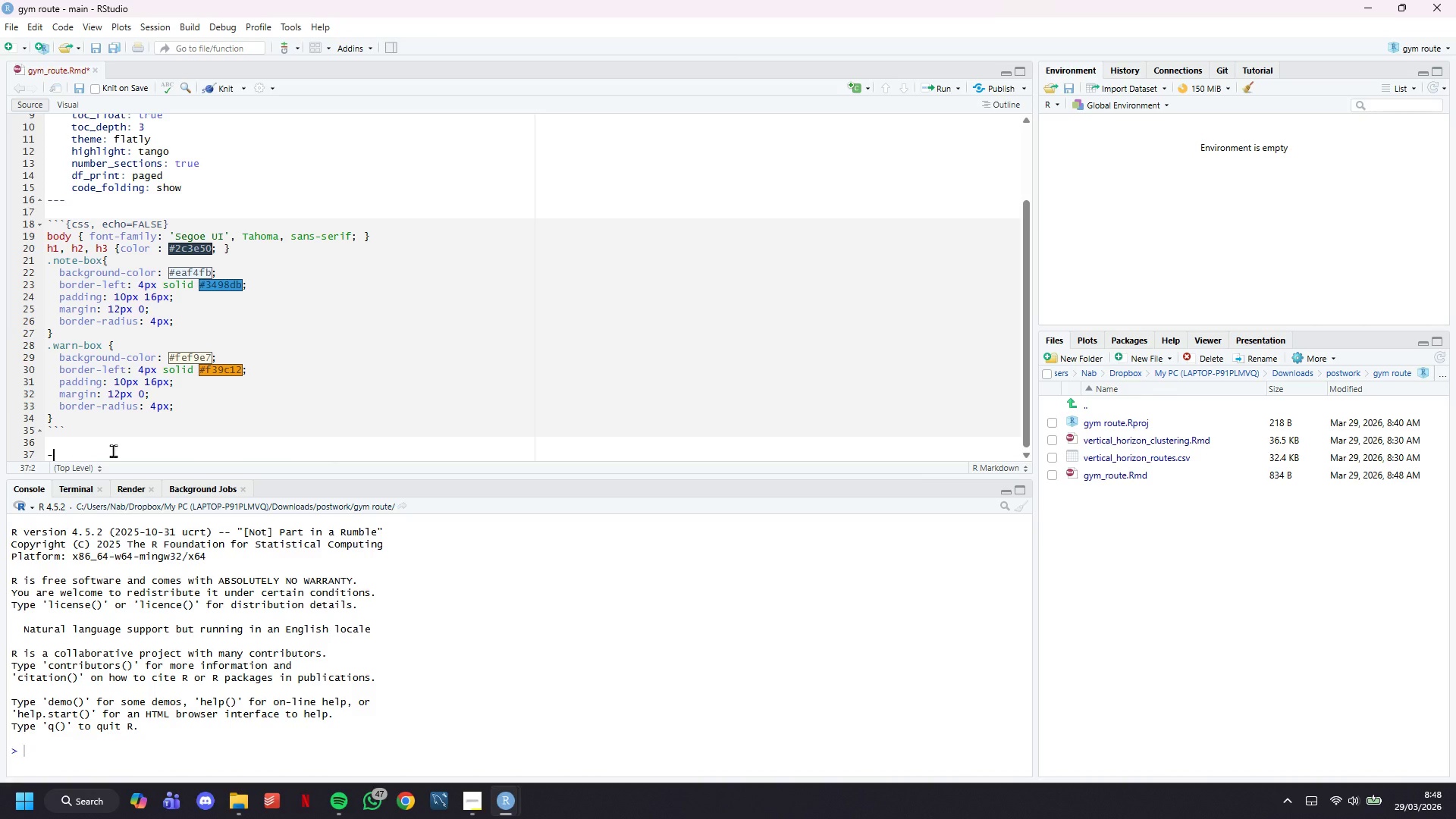 
key(Minus)
 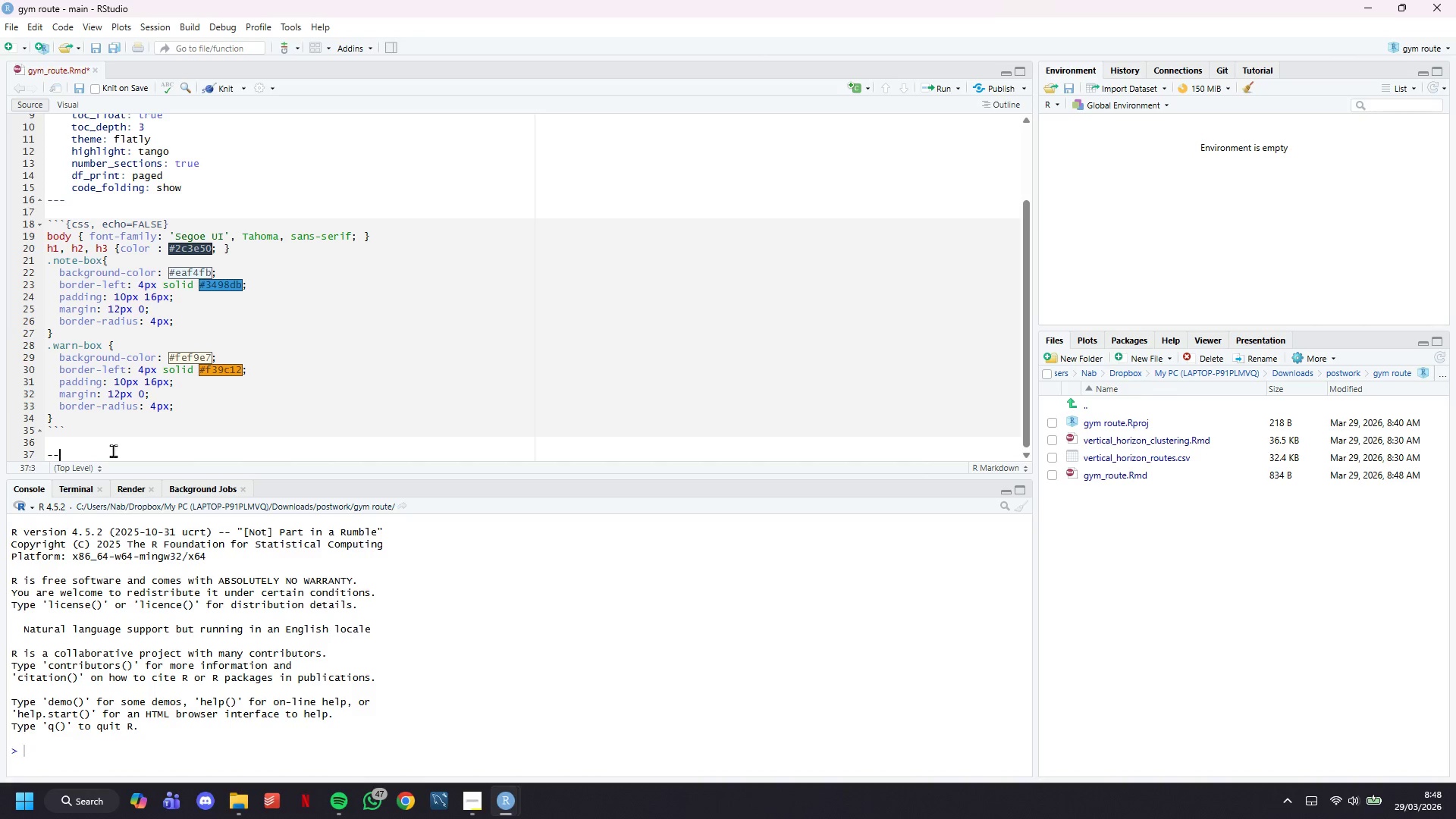 
key(Minus)
 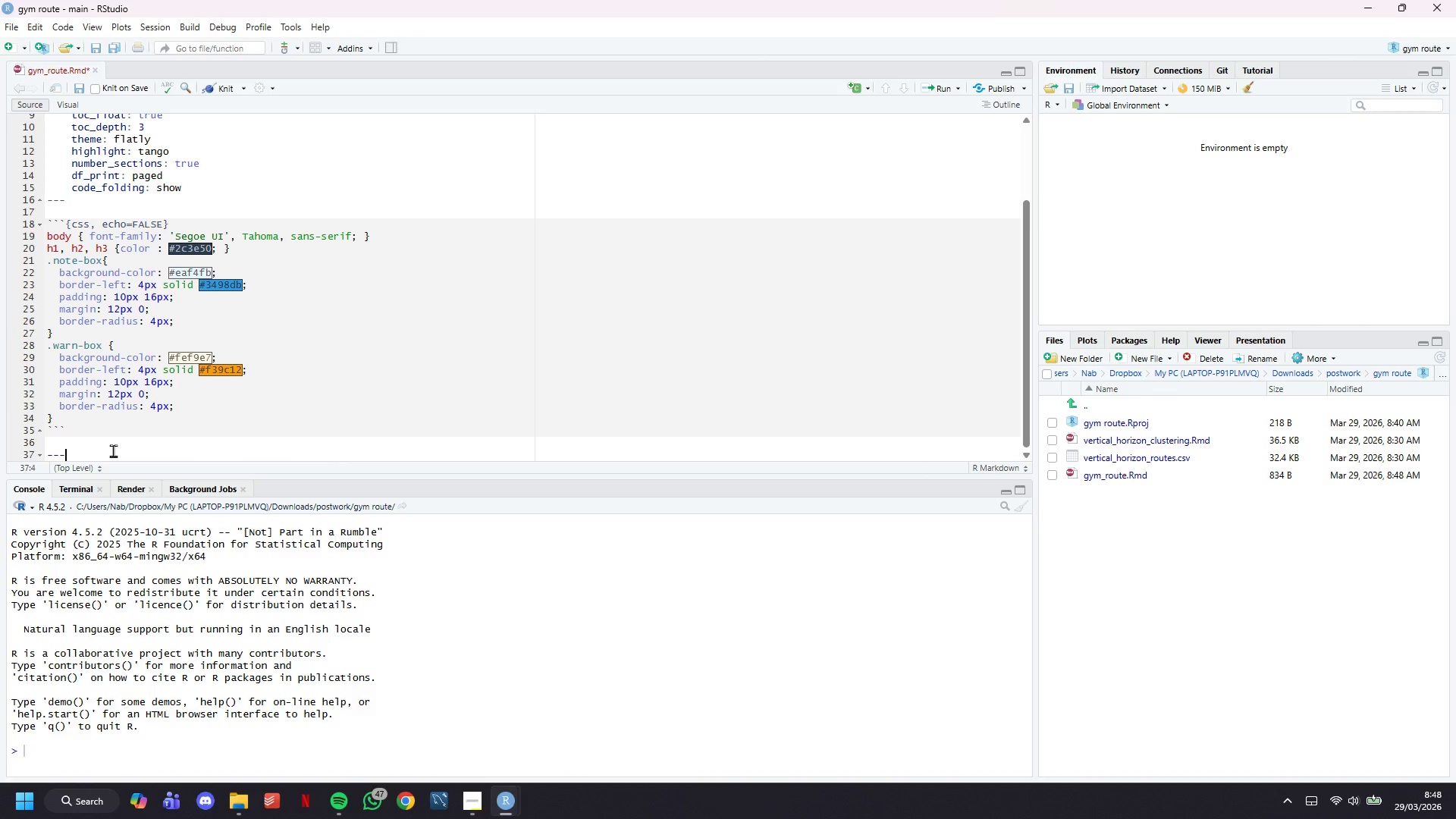 
key(Minus)
 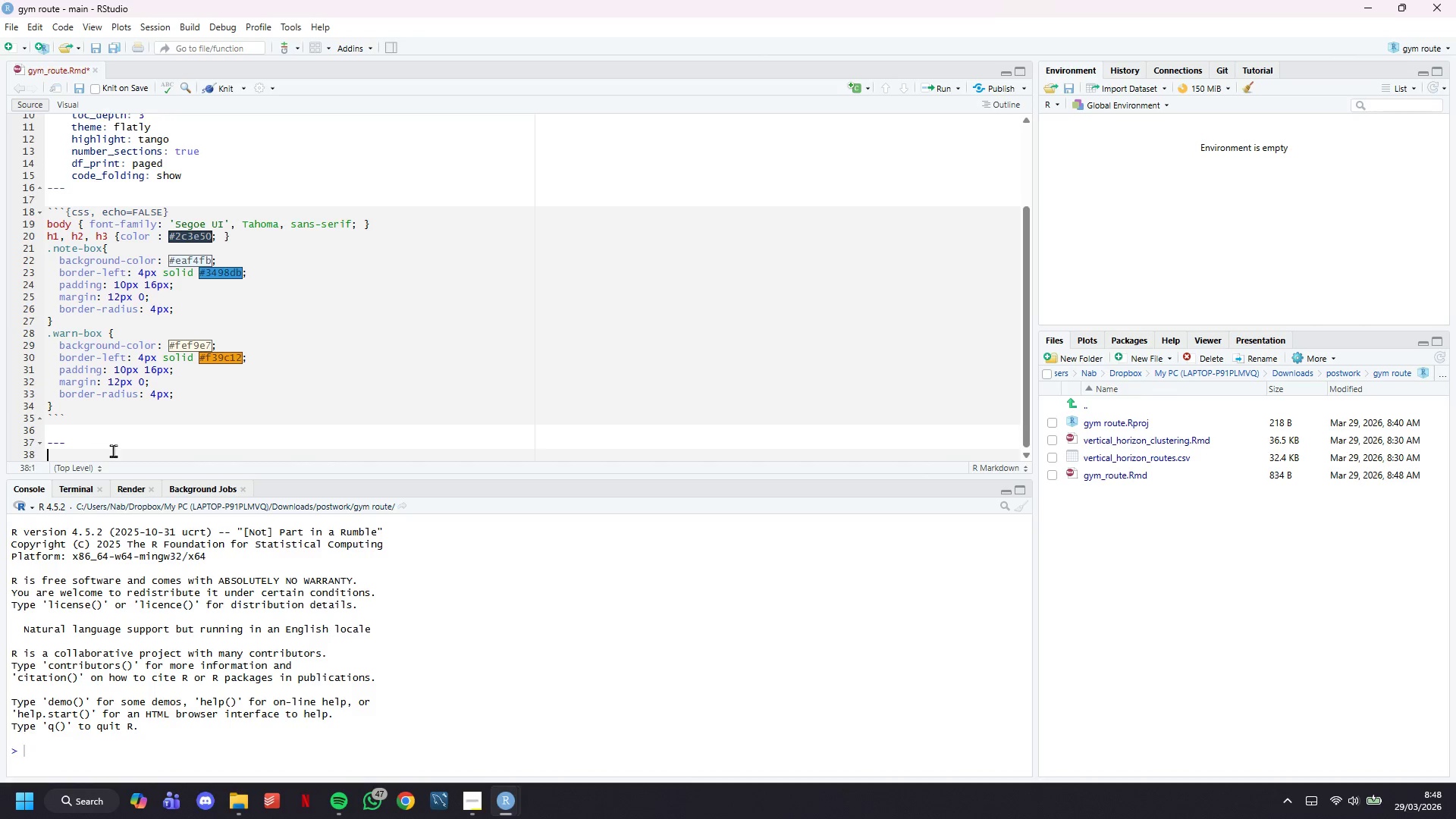 
key(Enter)
 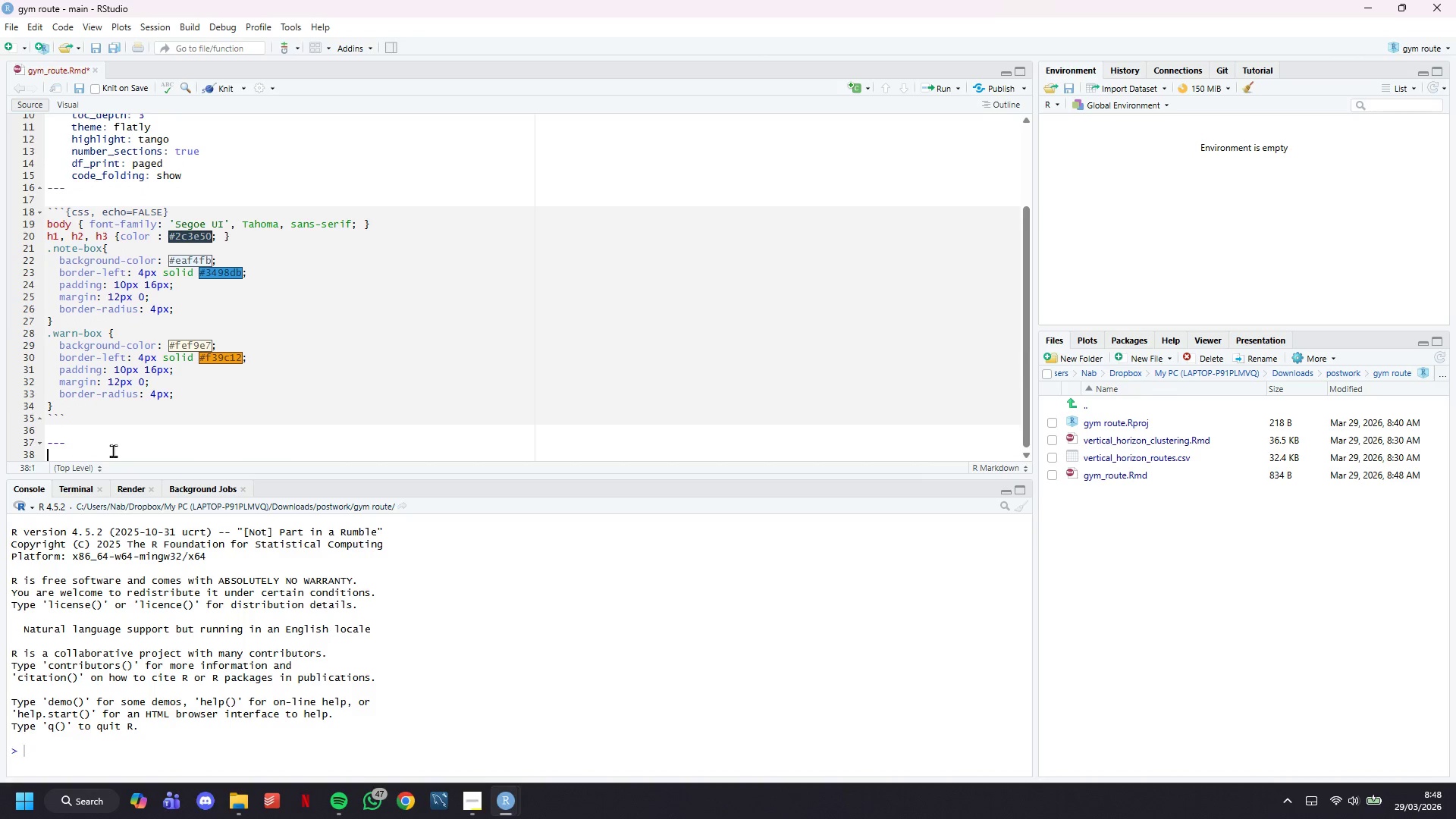 
key(Enter)
 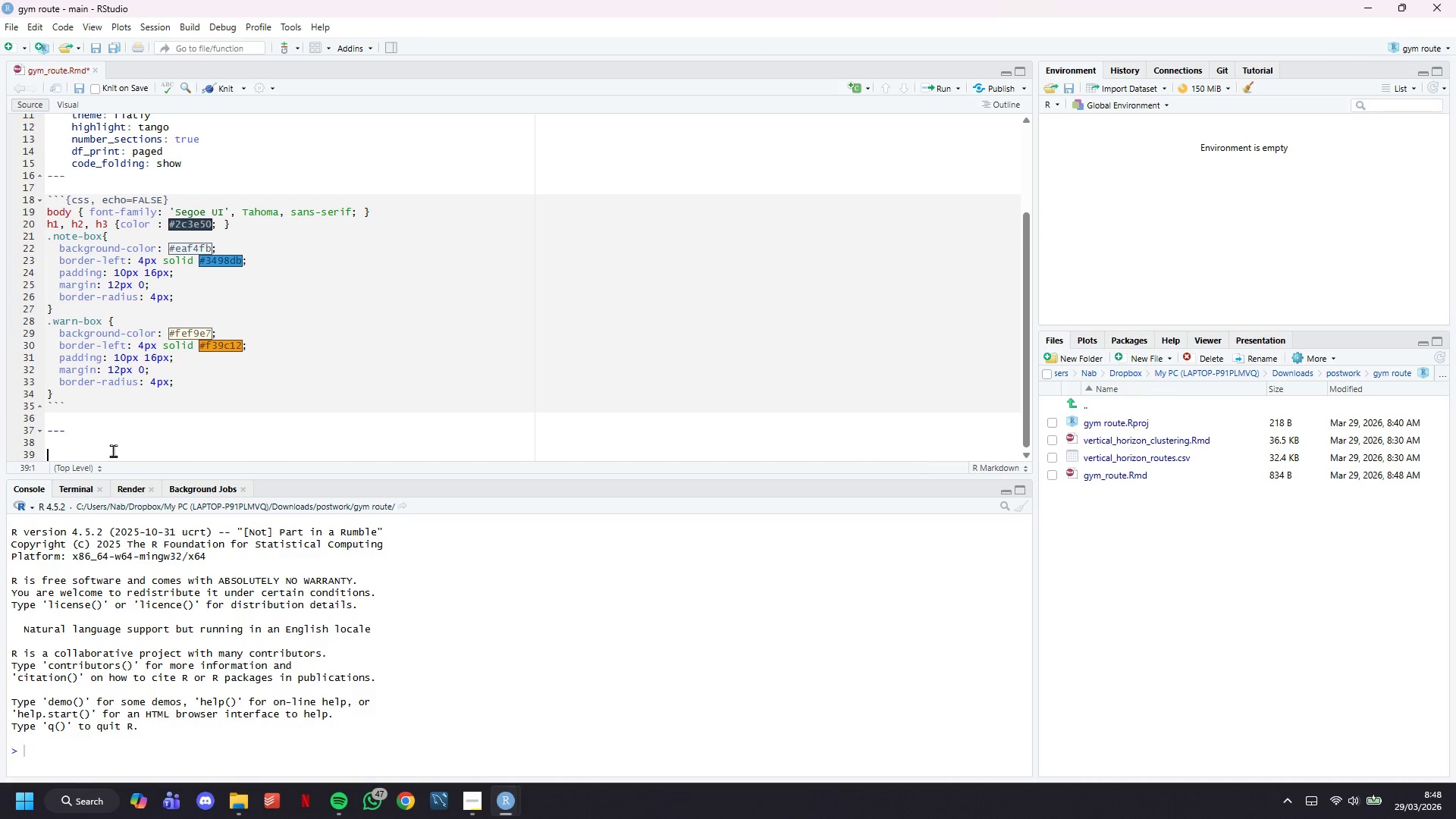 
key(Enter)
 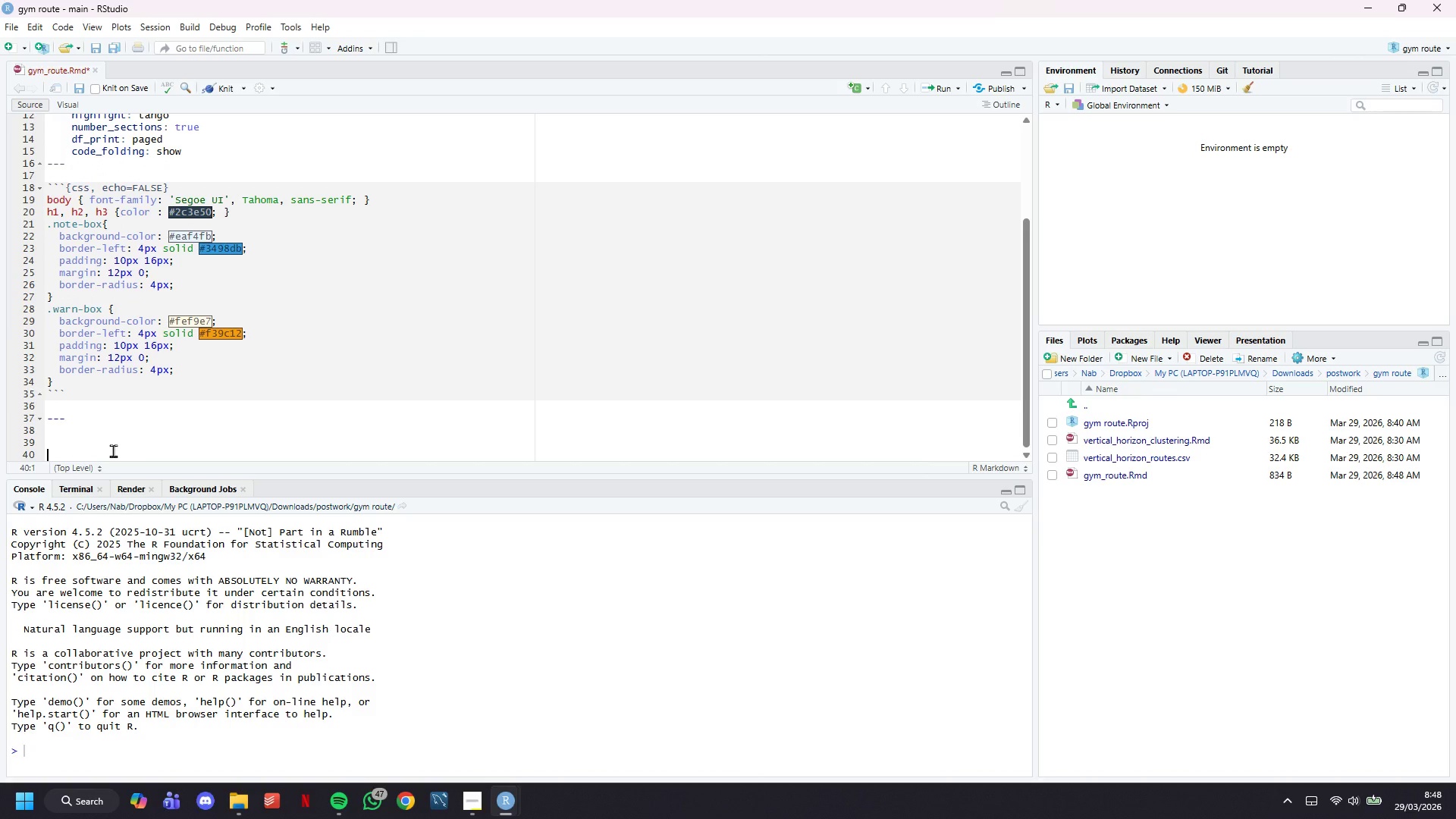 
type(# Project Overvieew)
 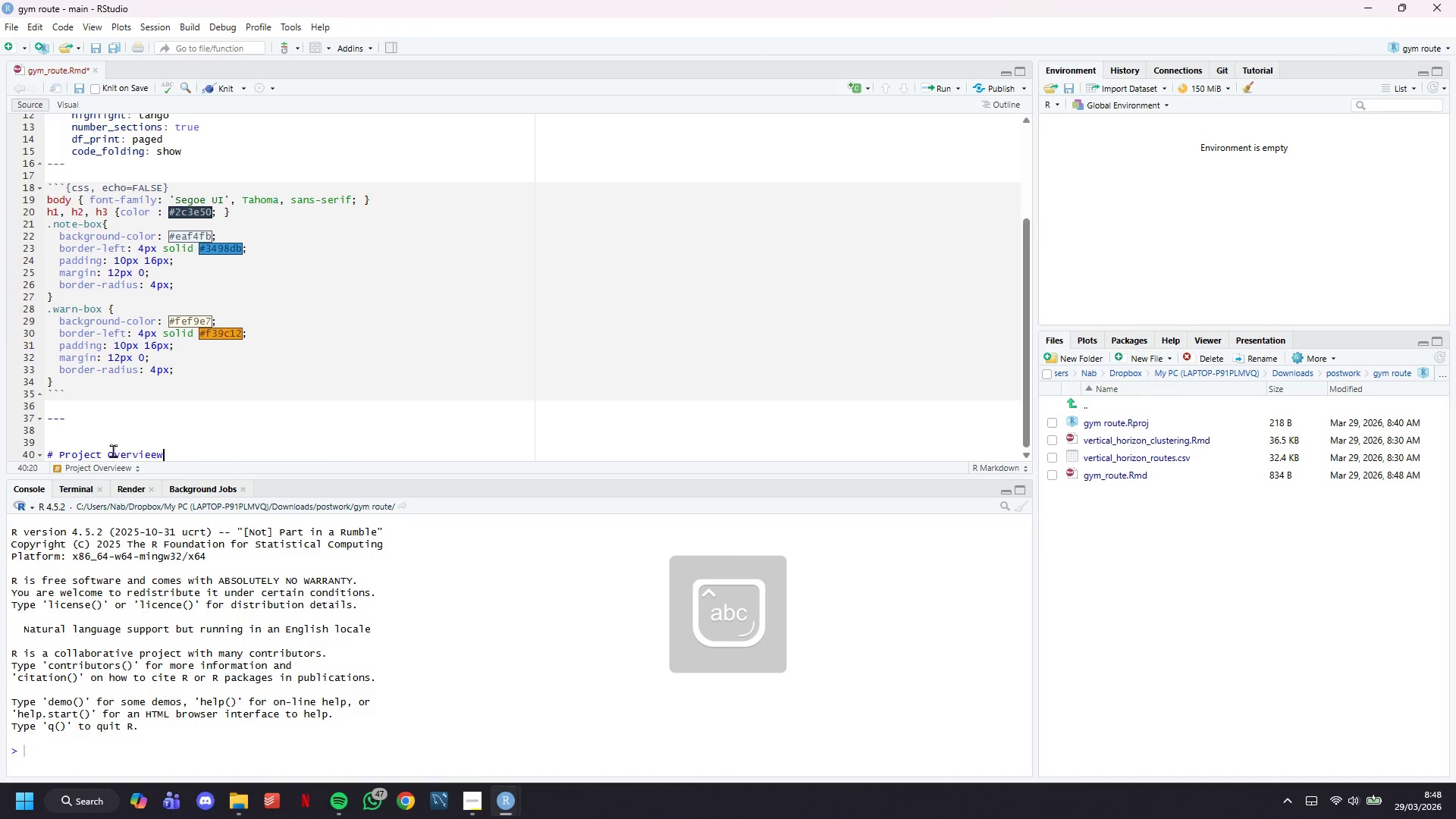 
key(Enter)
 